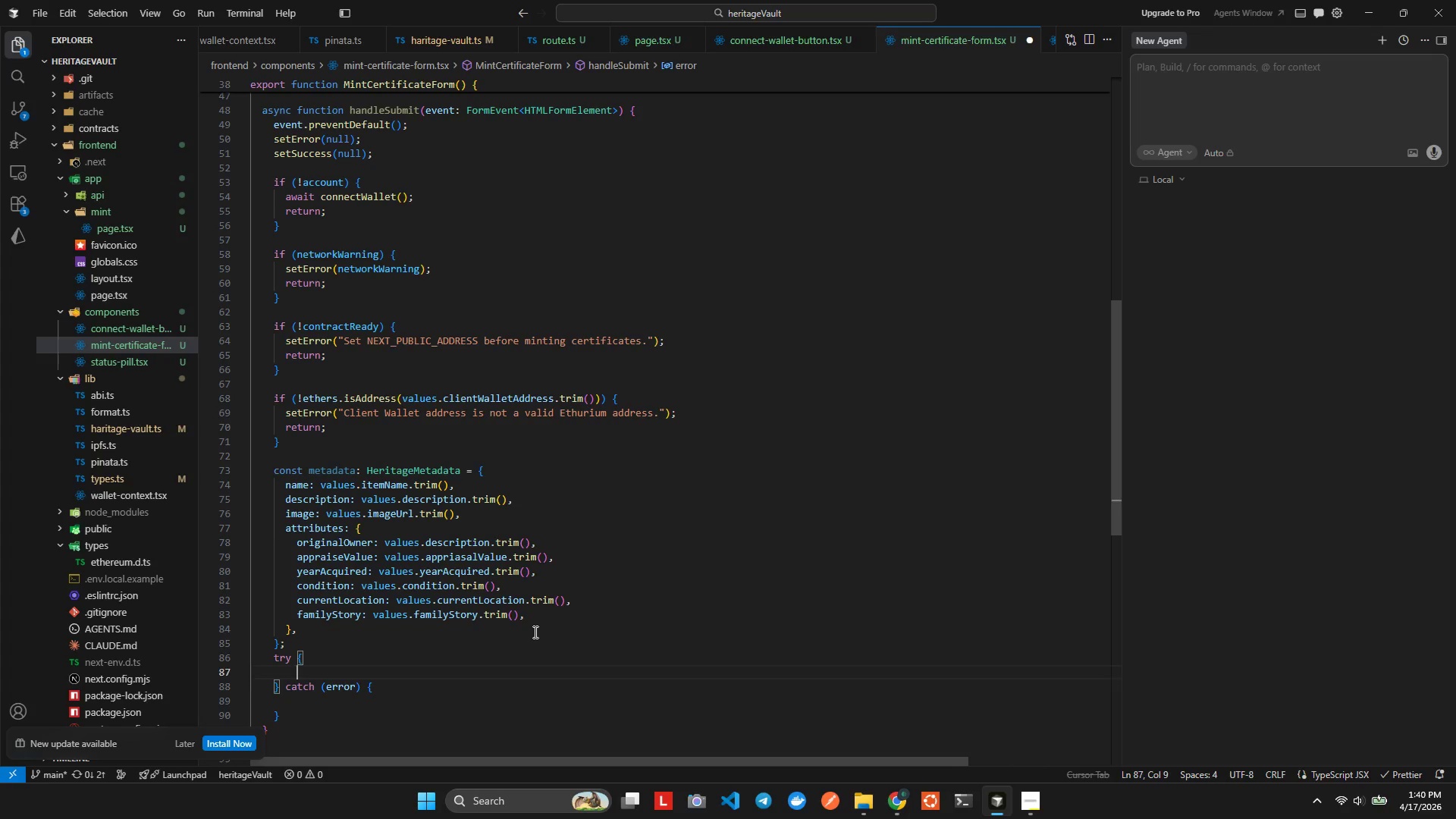 
key(ArrowUp)
 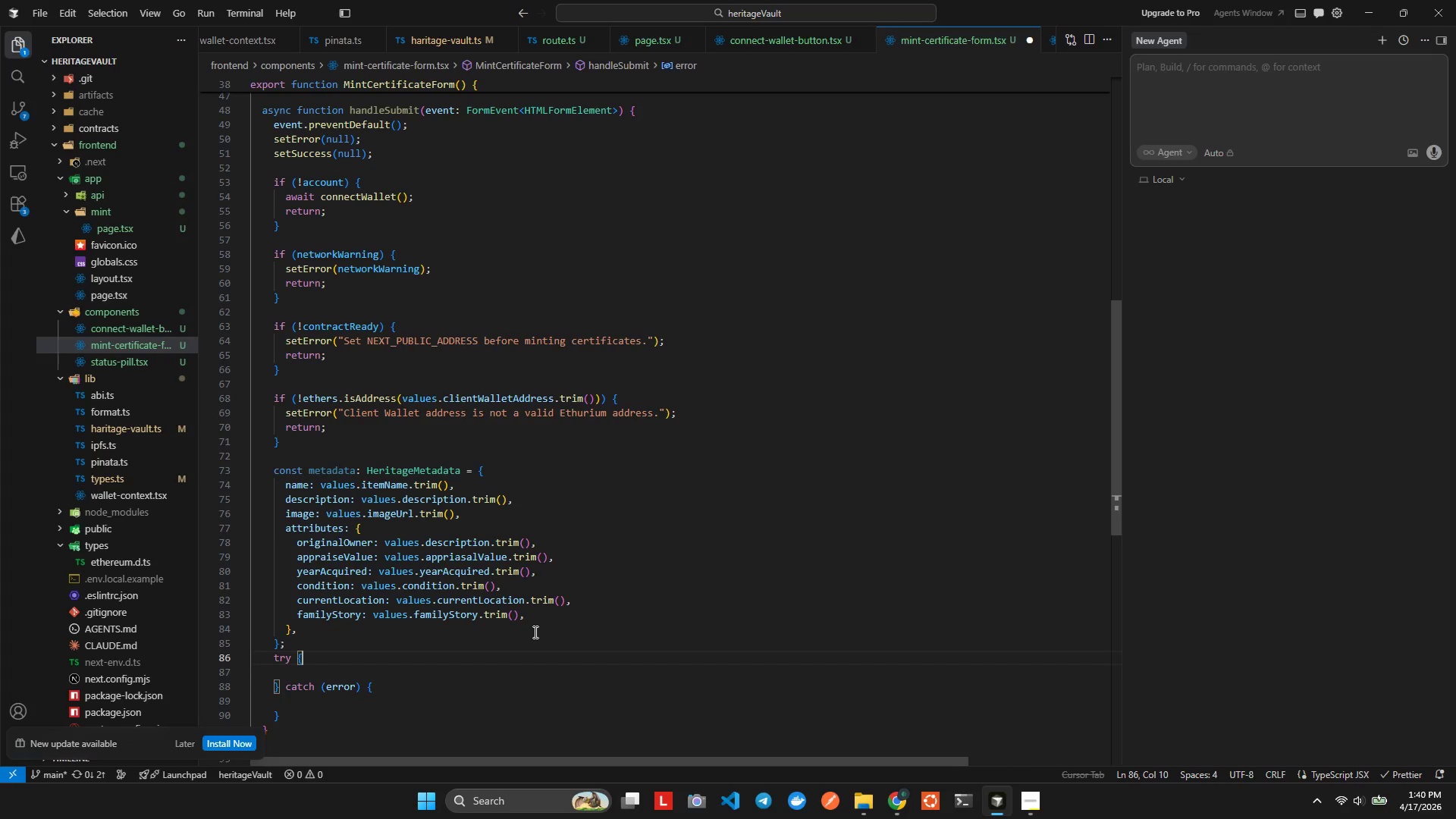 
key(ArrowUp)
 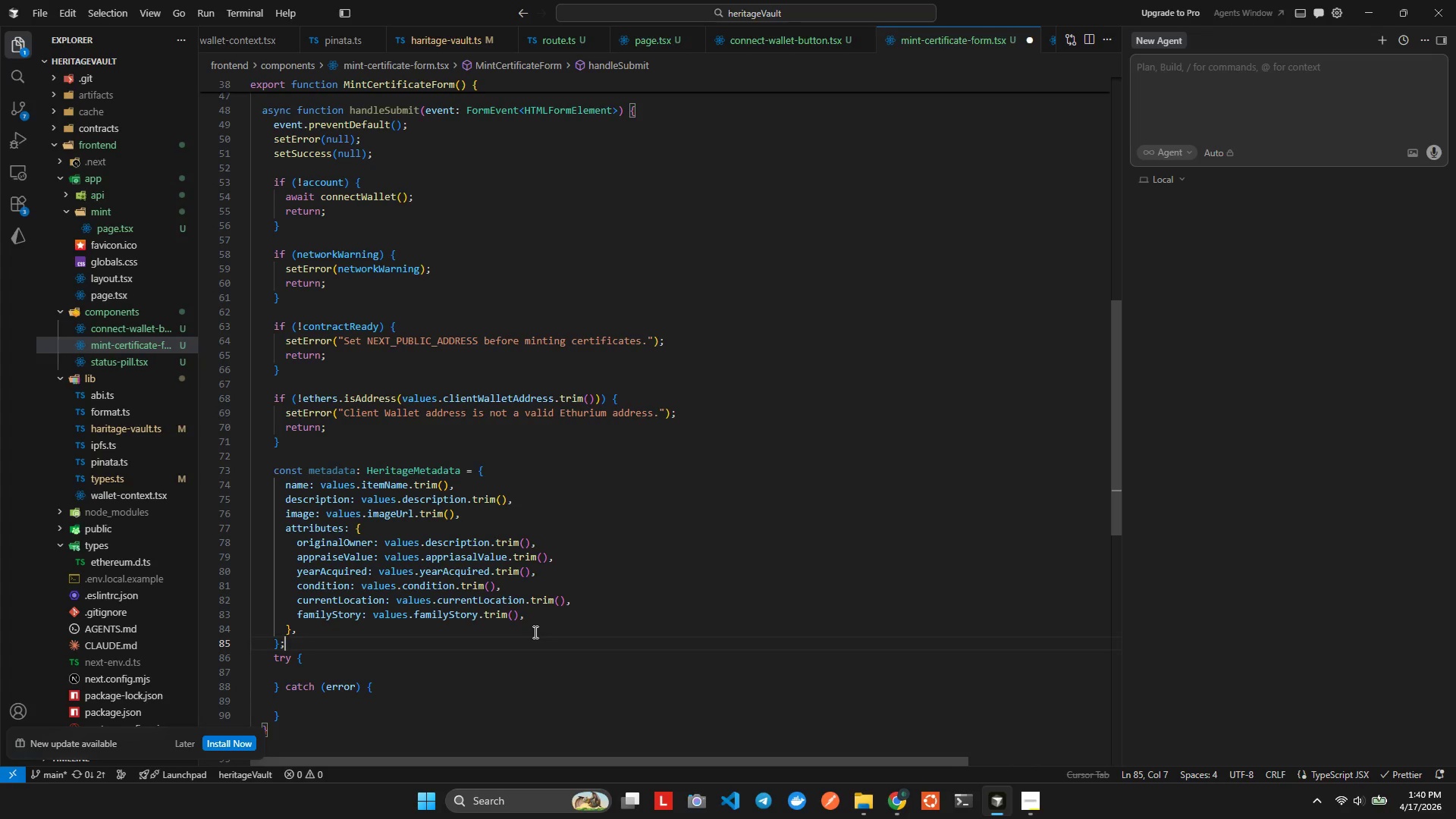 
key(Enter)
 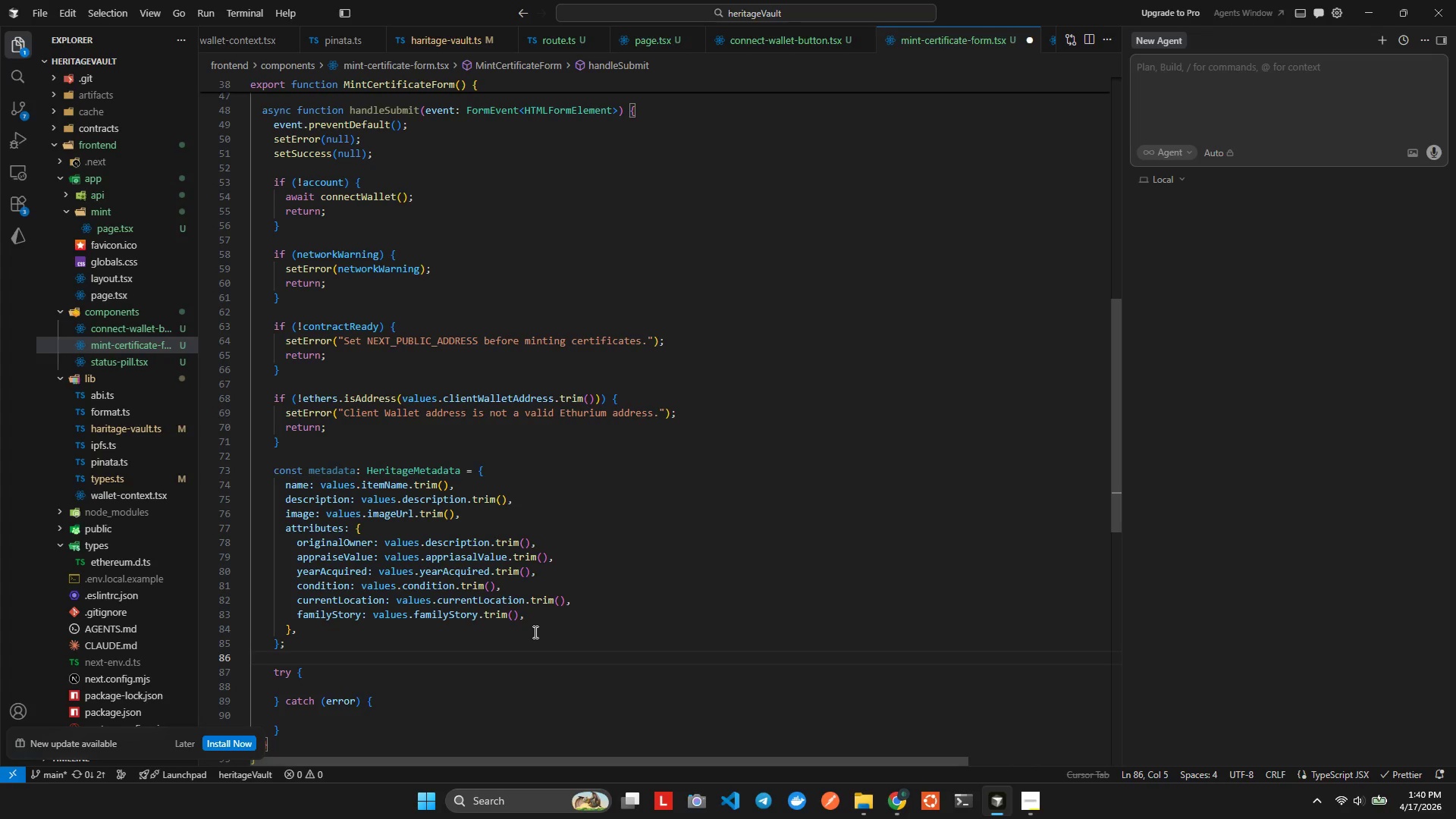 
key(Enter)
 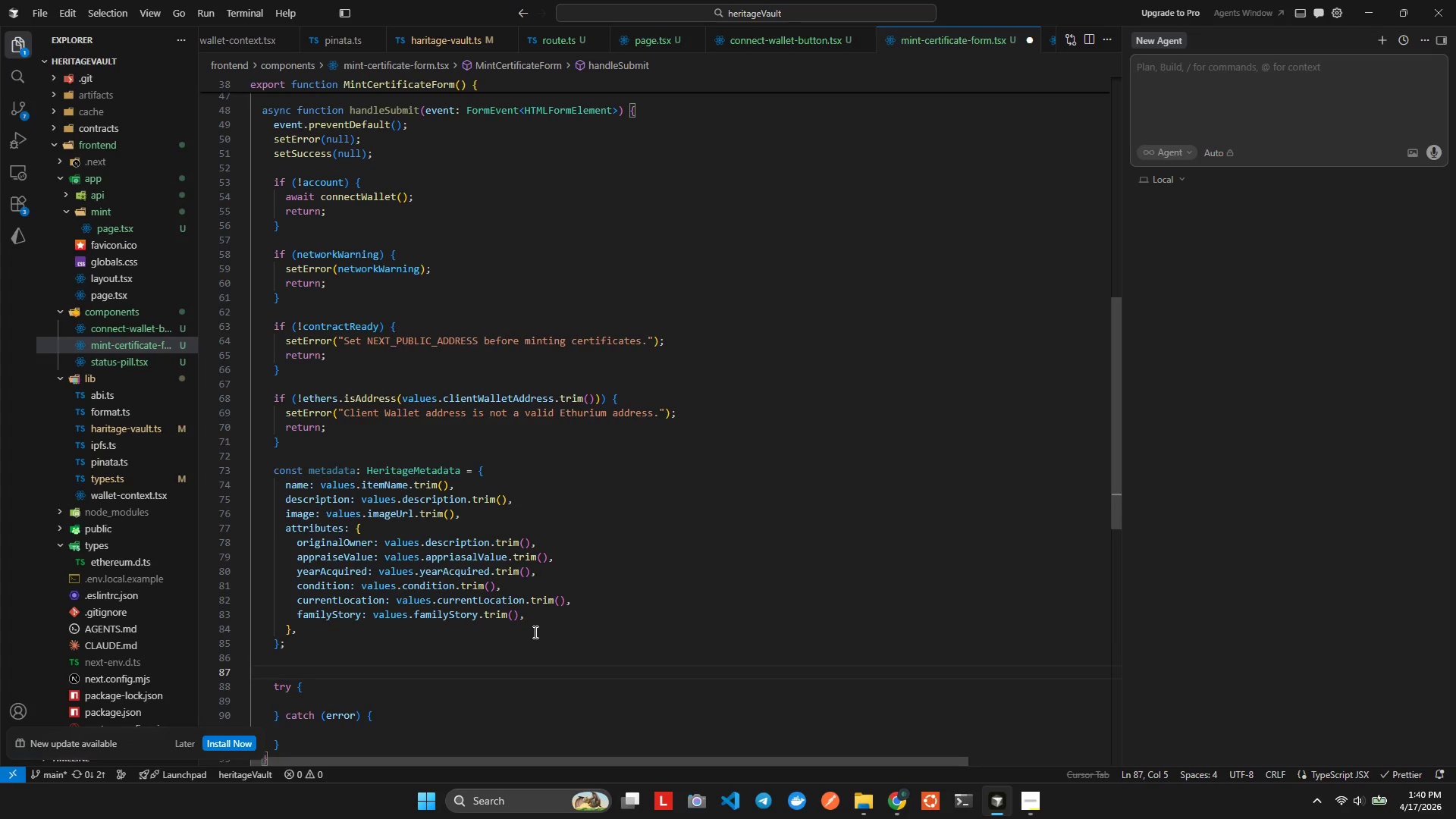 
type(setIs)
 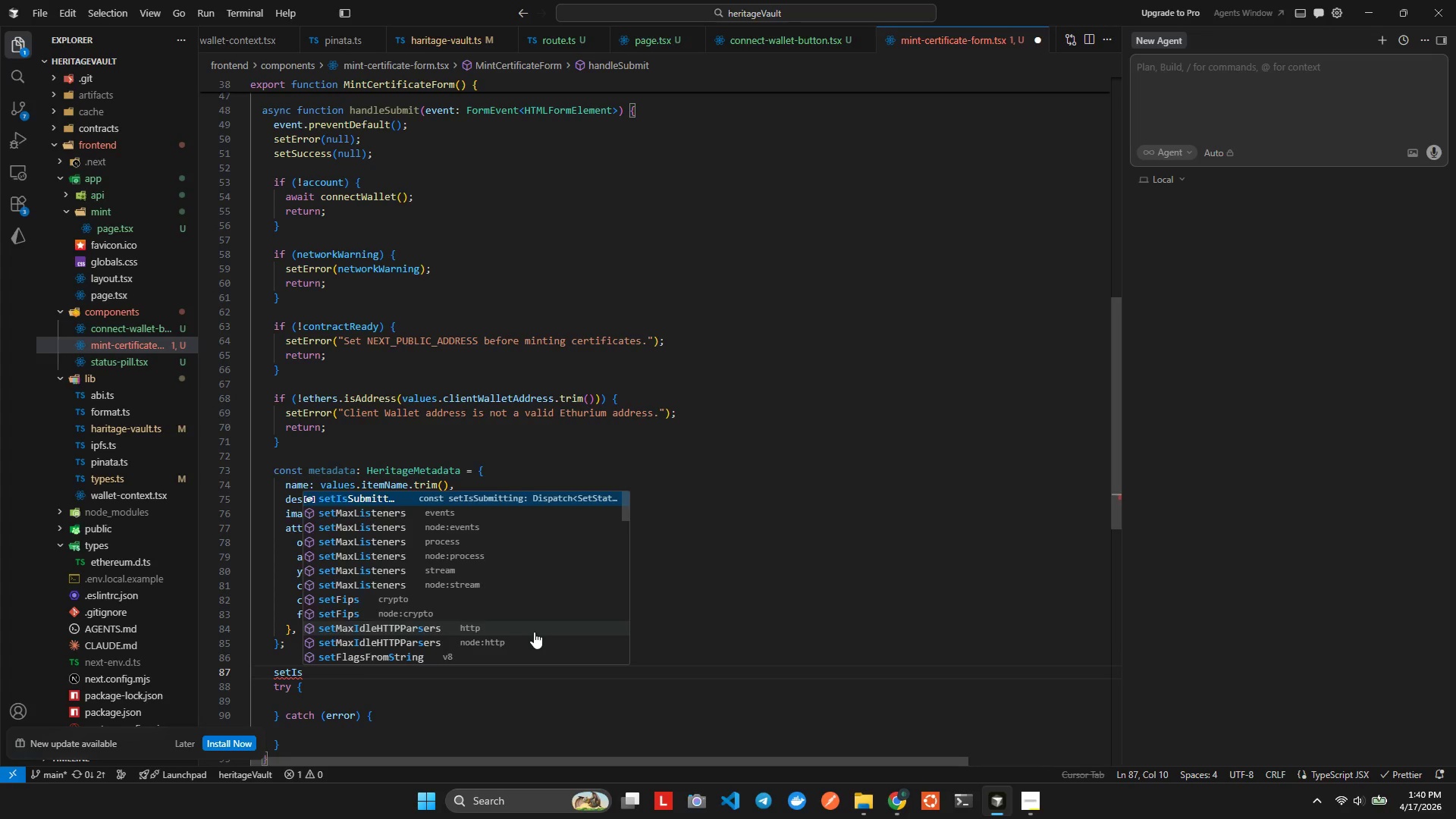 
 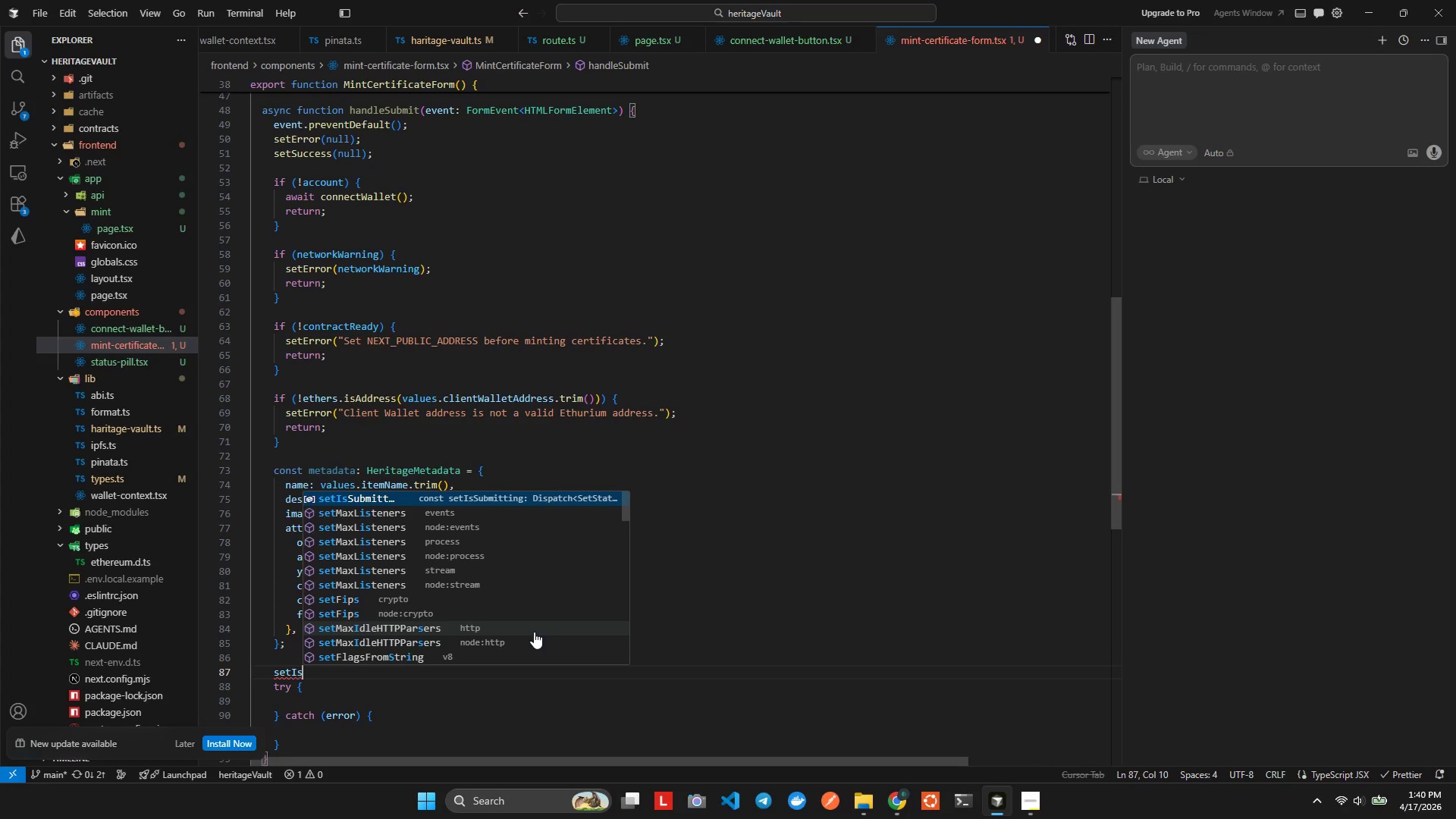 
key(Enter)
 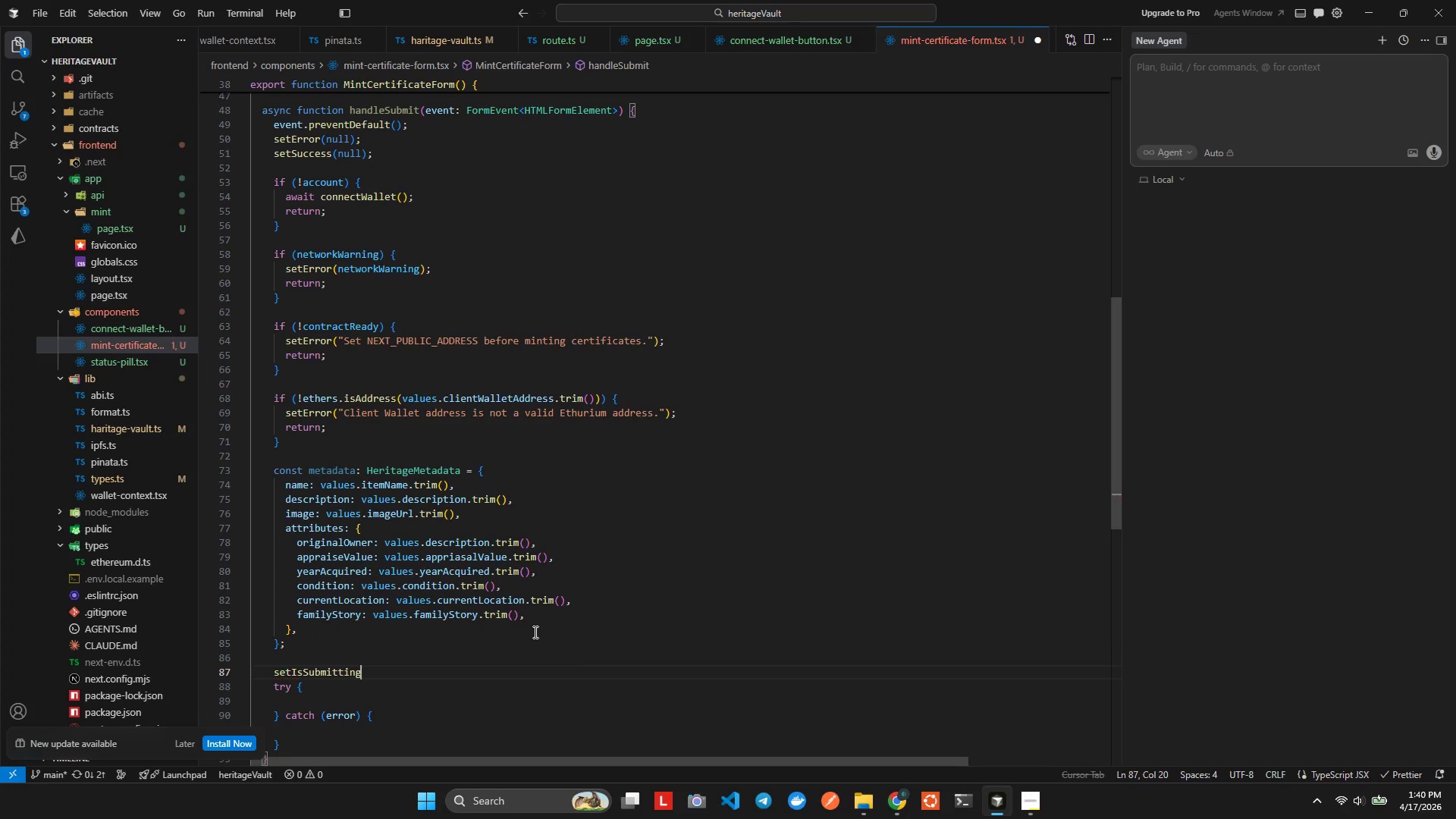 
type((tru)
 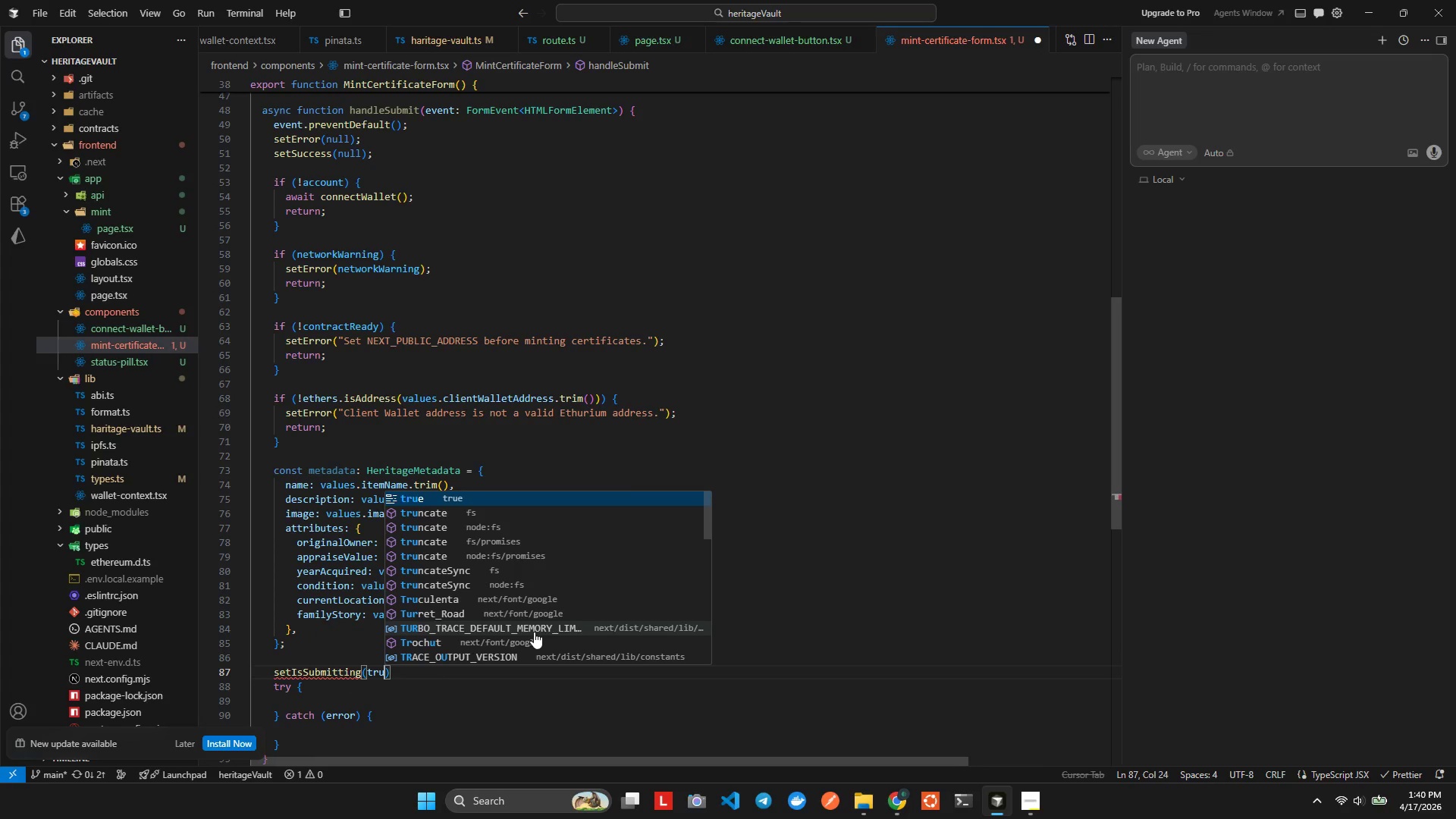 
key(Enter)
 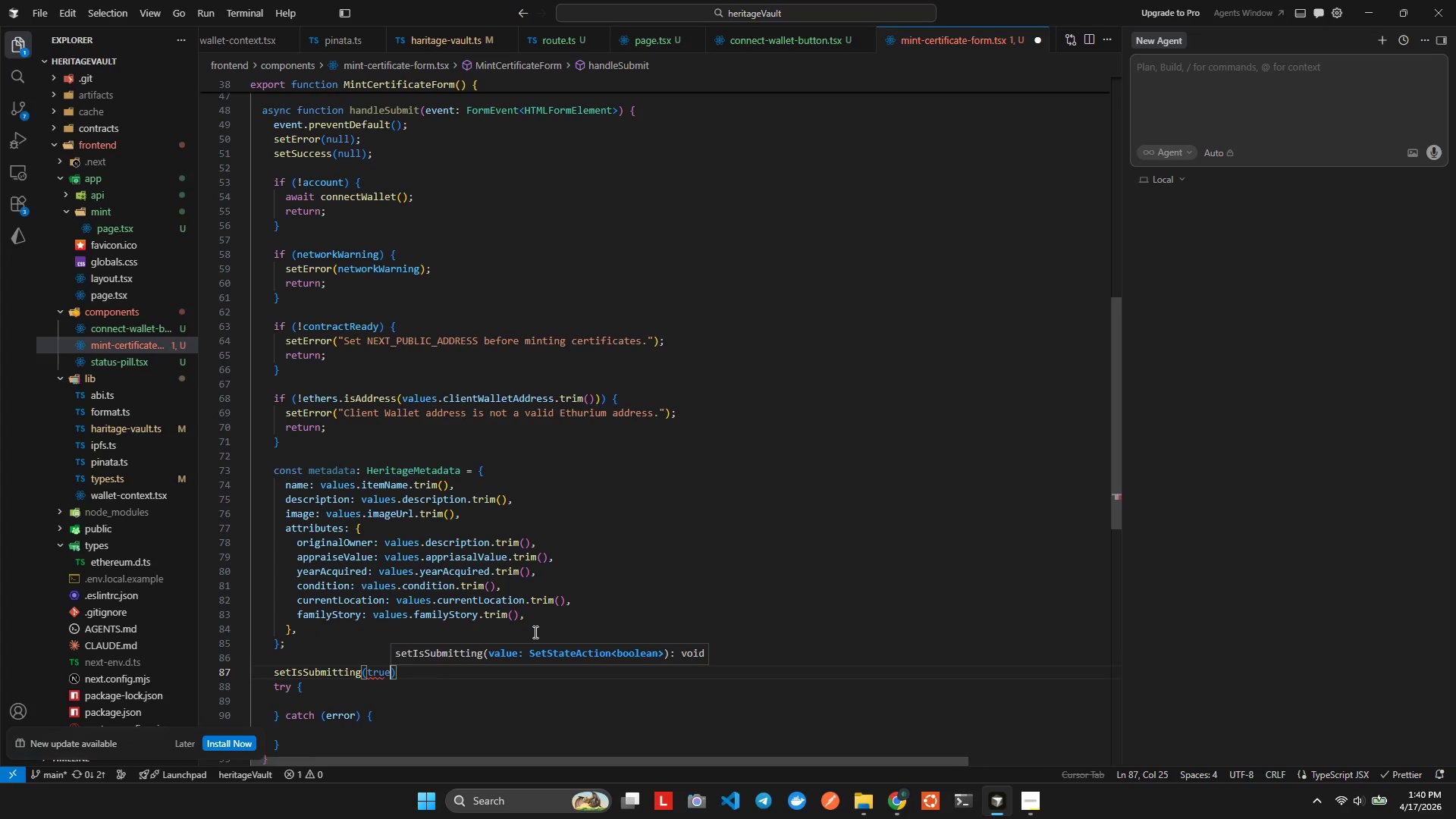 
key(Alt+AltLeft)
 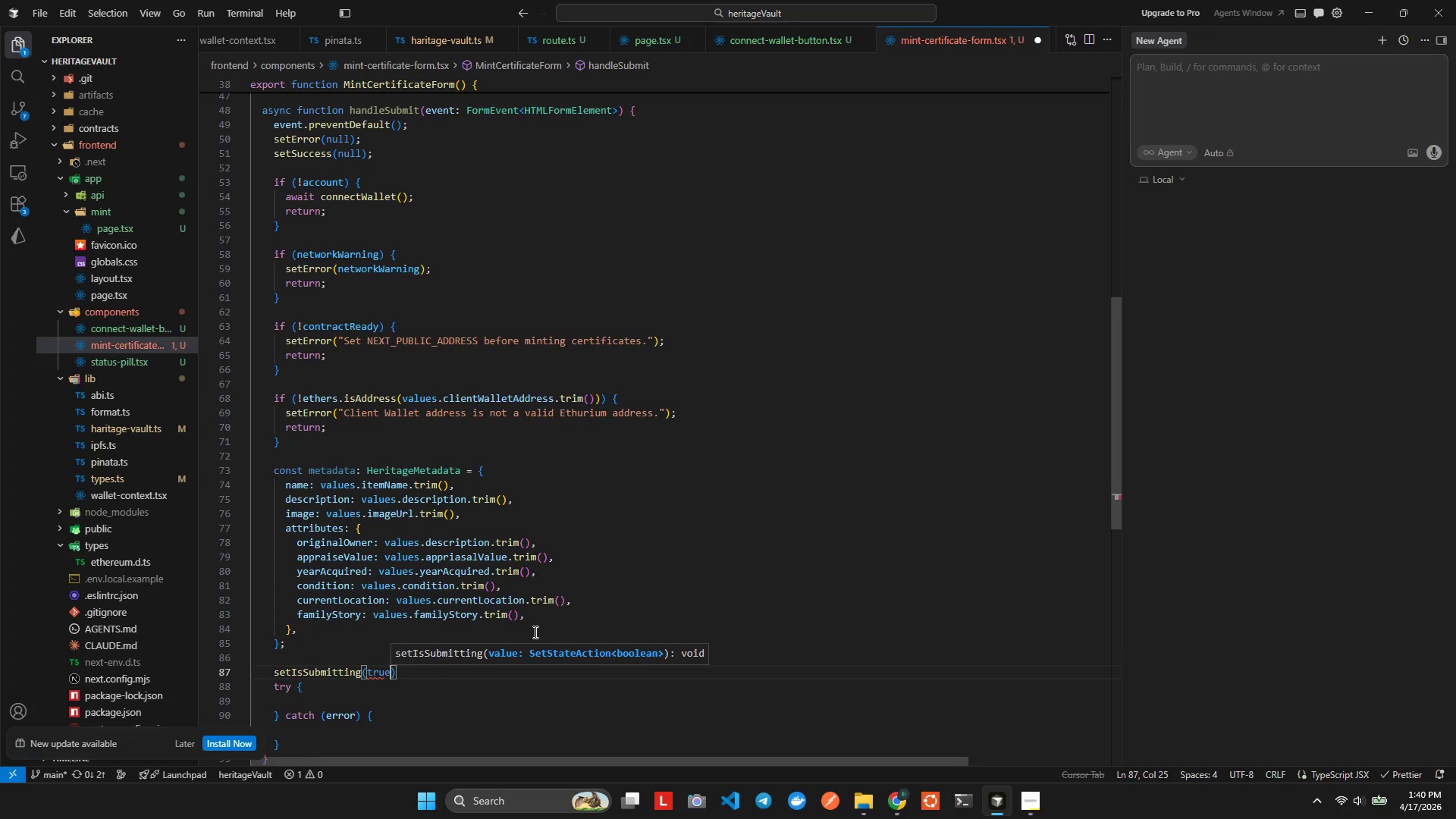 
key(Alt+Shift+F)
 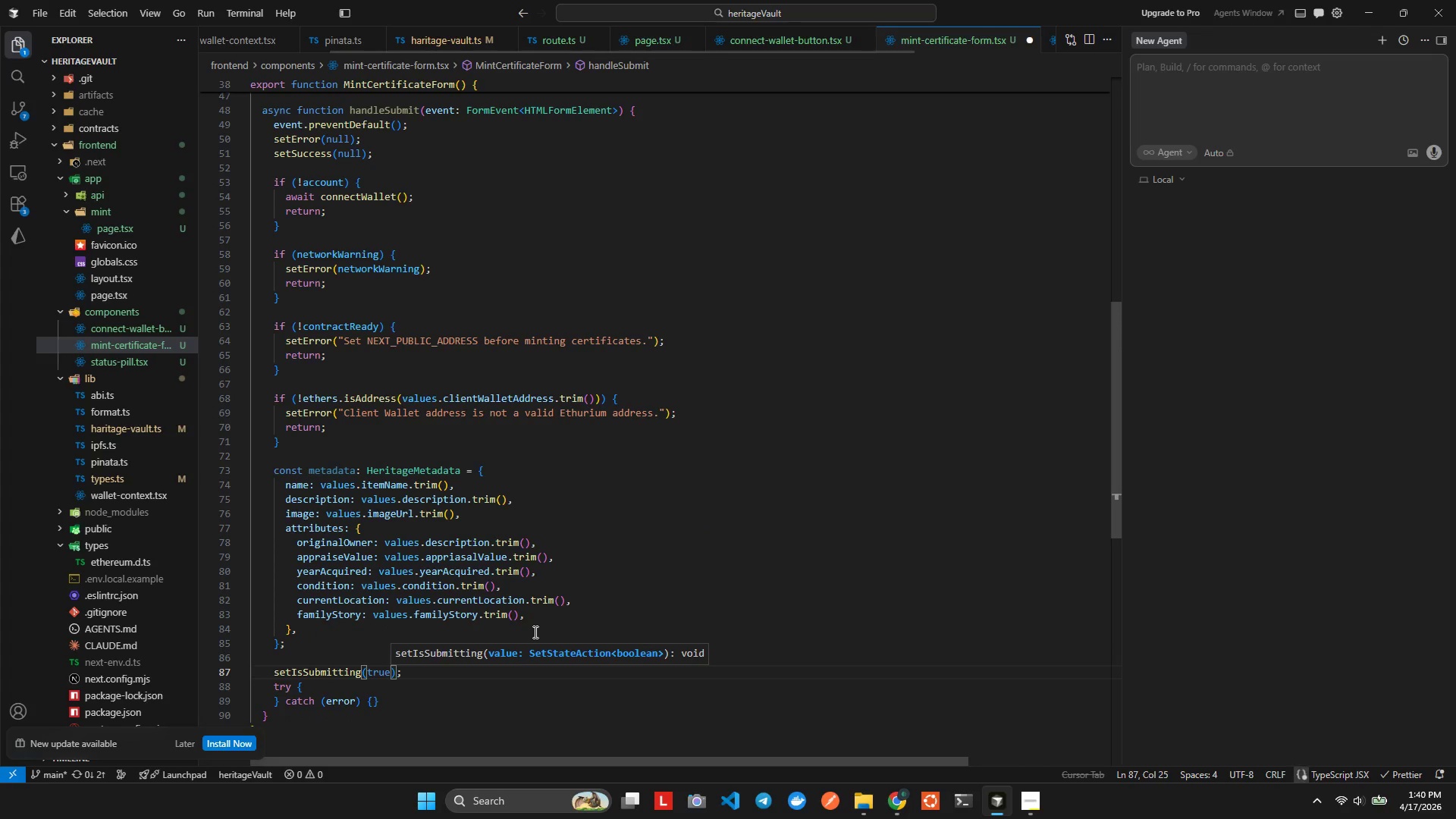 
key(ArrowDown)
 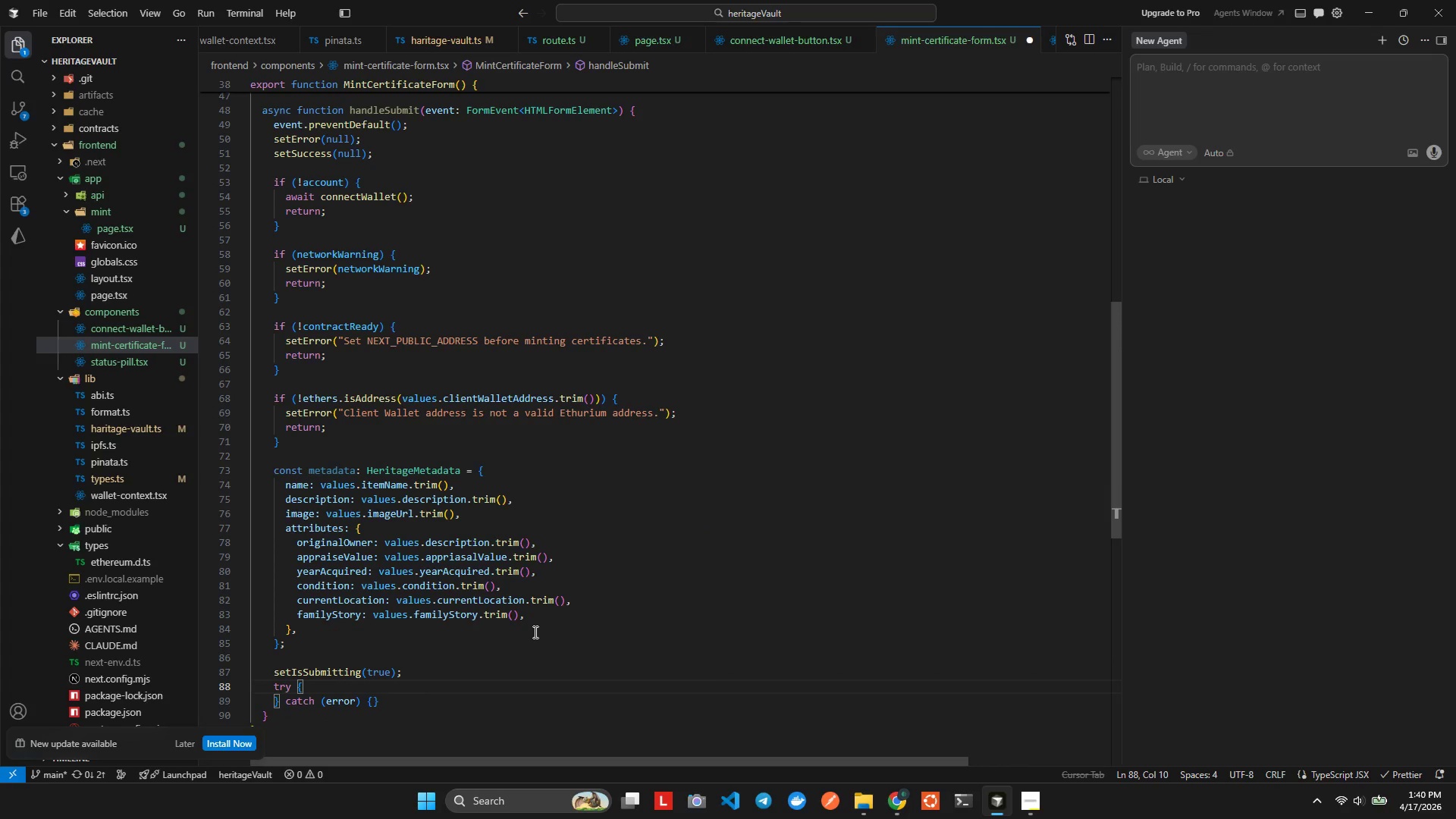 
key(Enter)
 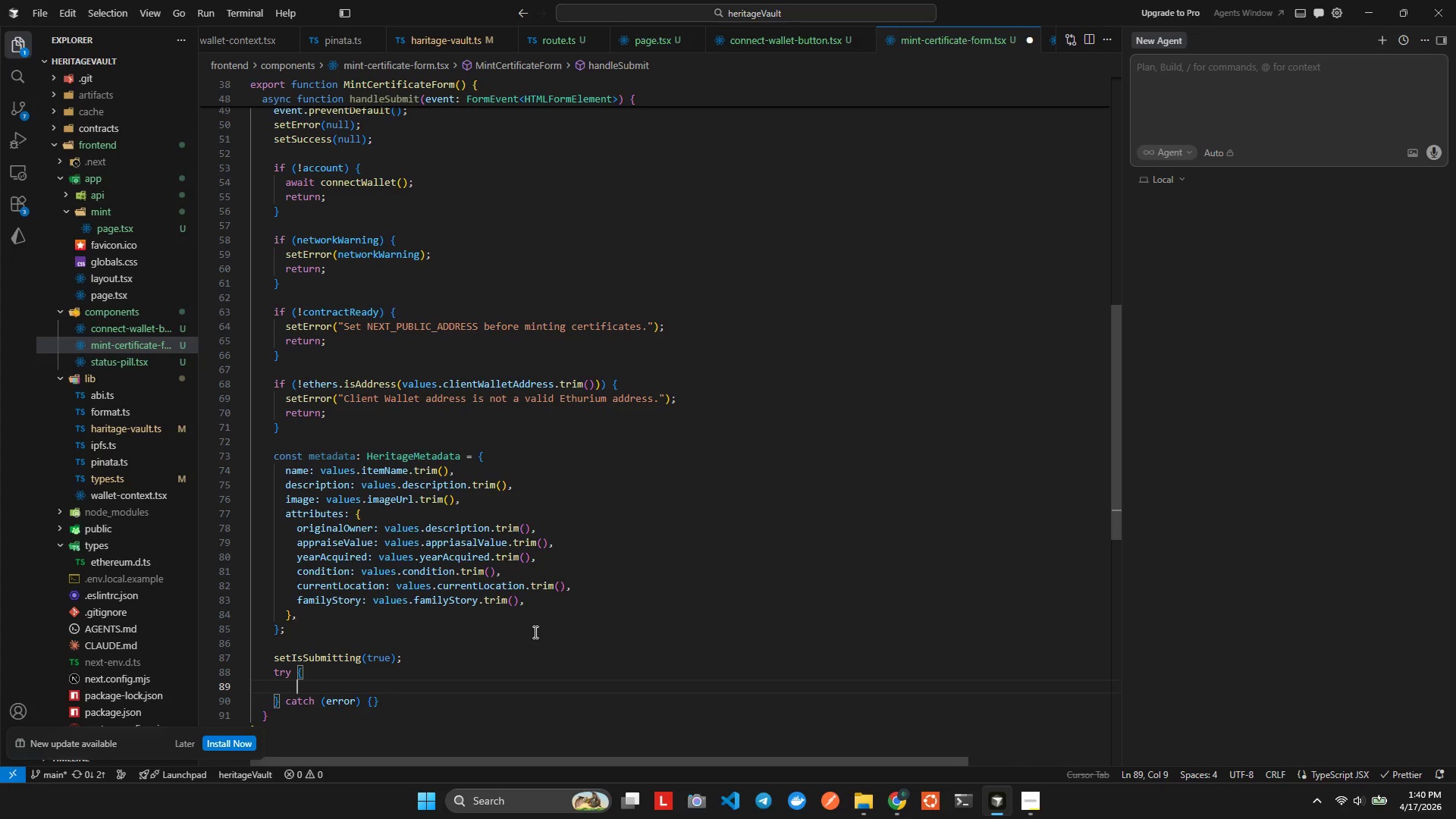 
type(setRo)
 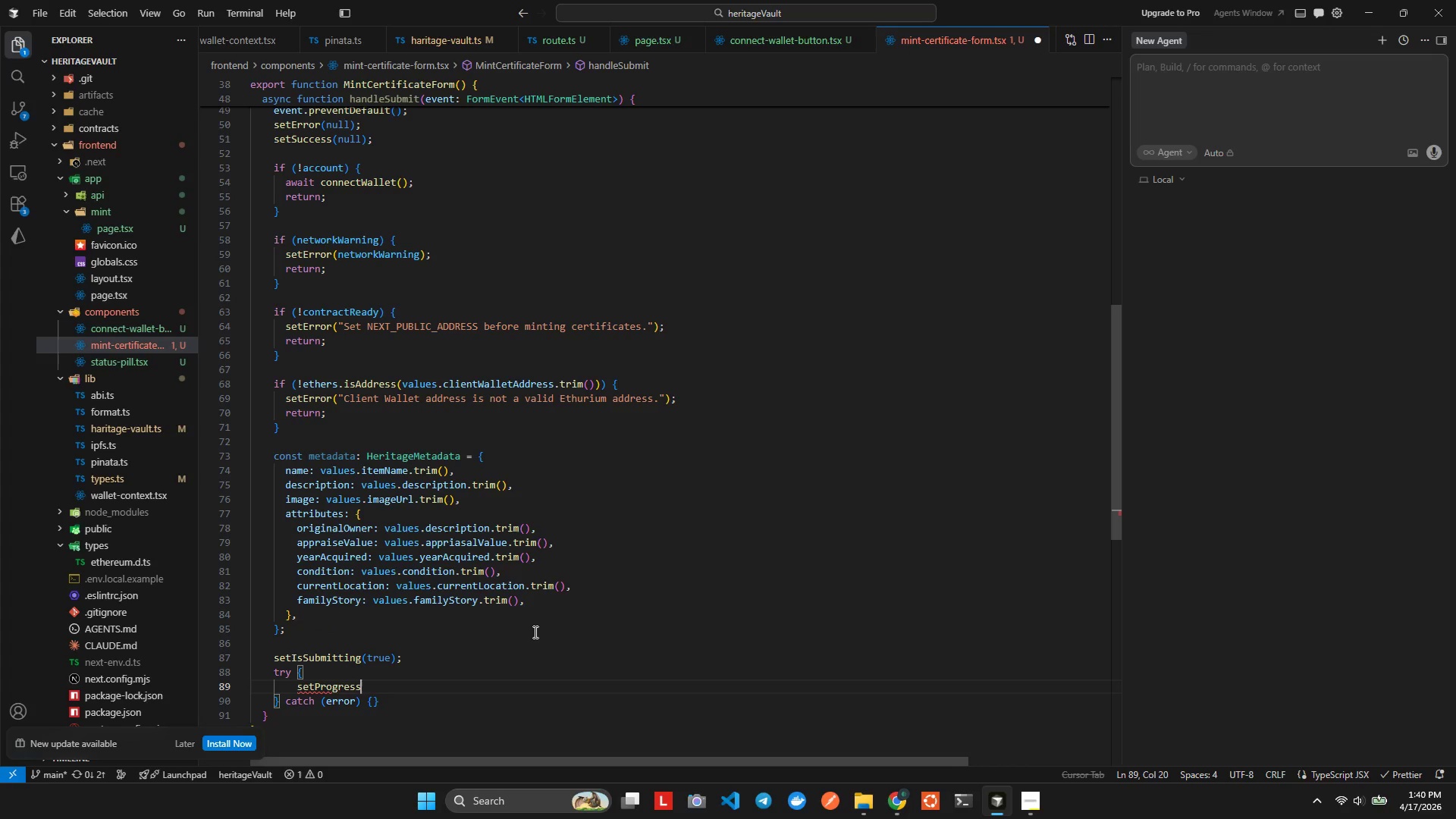 
hold_key(key=P, duration=0.48)
 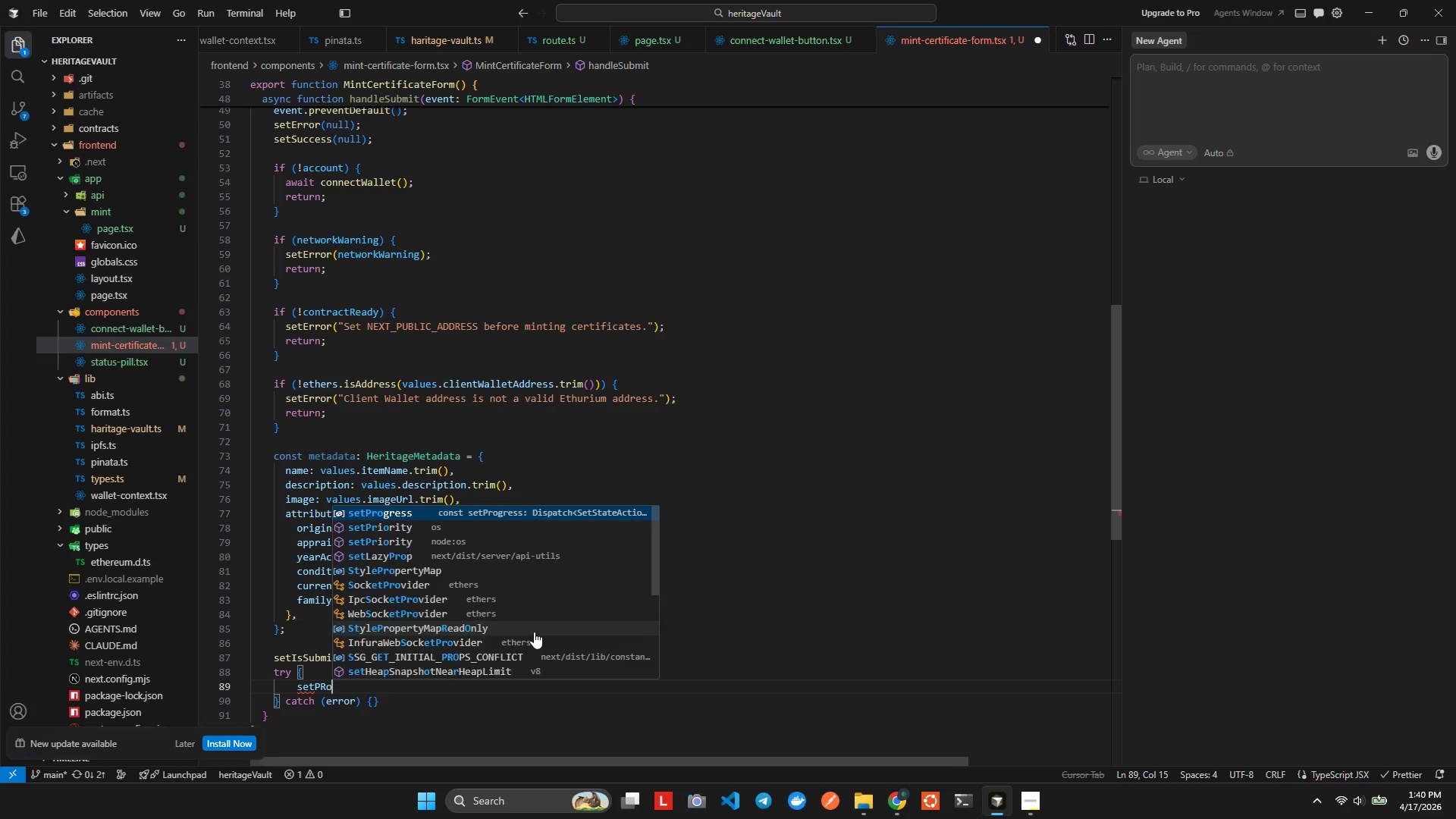 
key(Enter)
 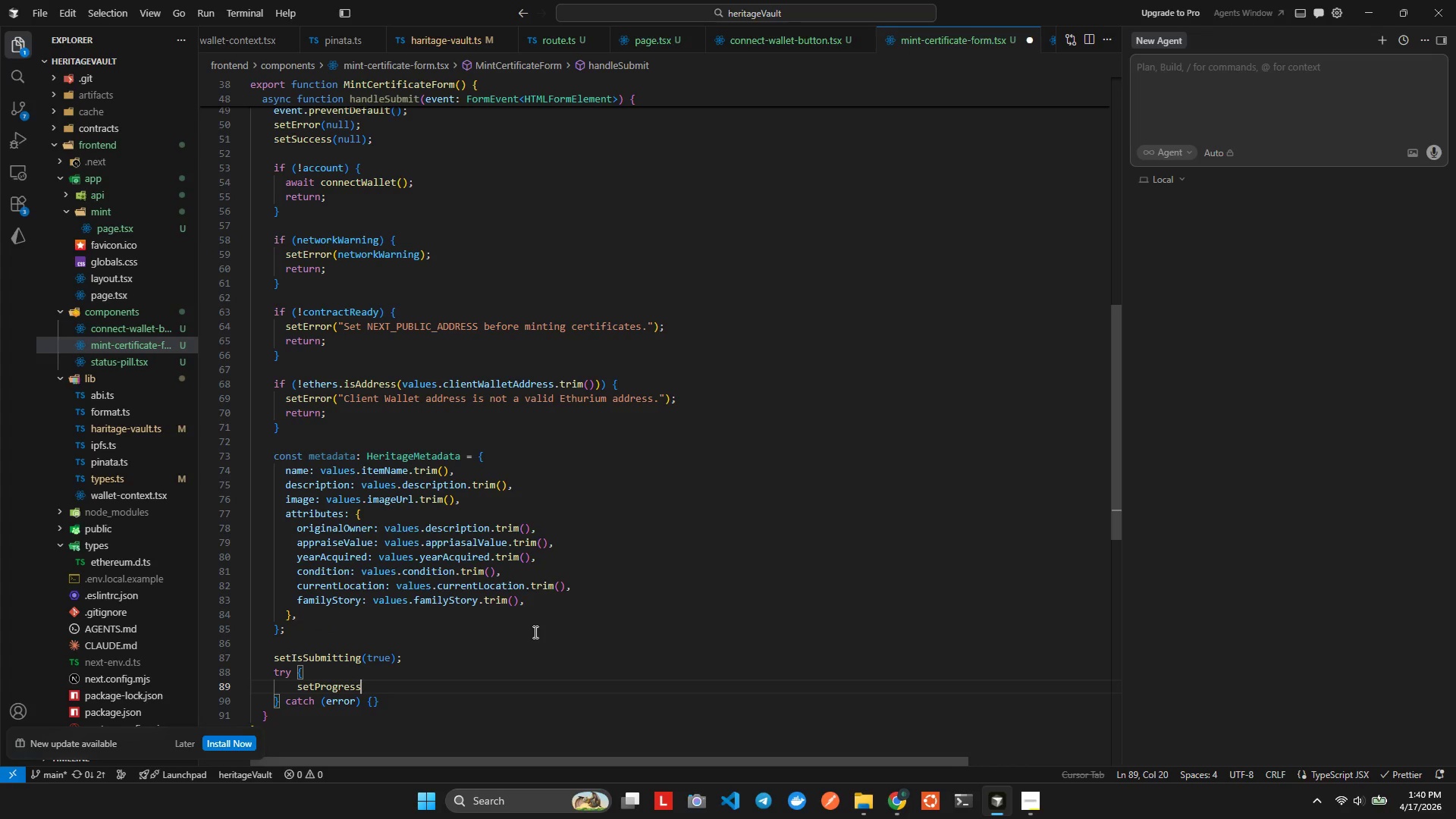 
type(("Uploadg metadaa to Pnata ad P)
key(Backspace)
type(pinning te ccertifict)
key(Backspace)
type(ate SON to IPSF)
key(Backspace)
key(Backspace)
type(FS.)
 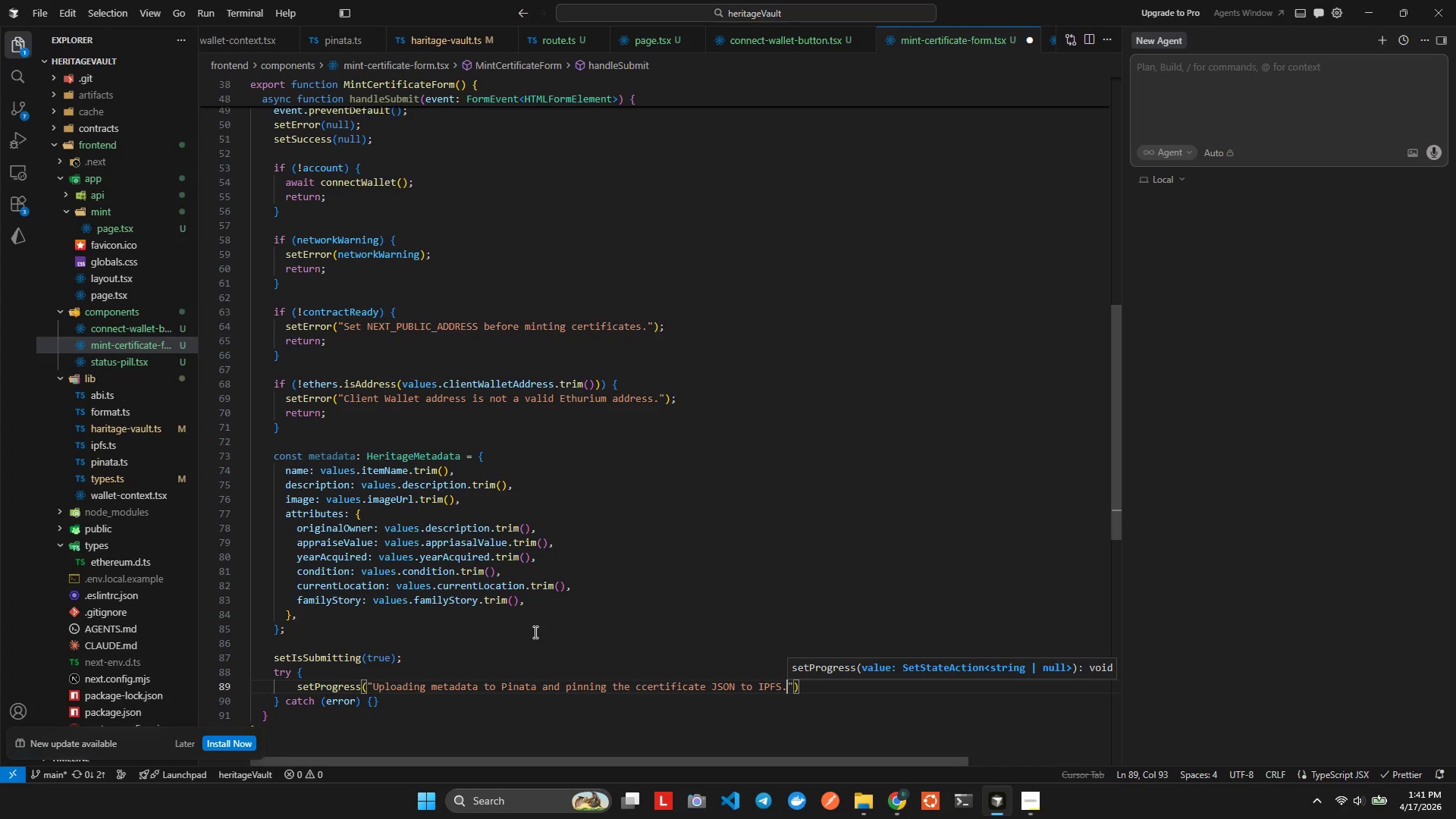 
 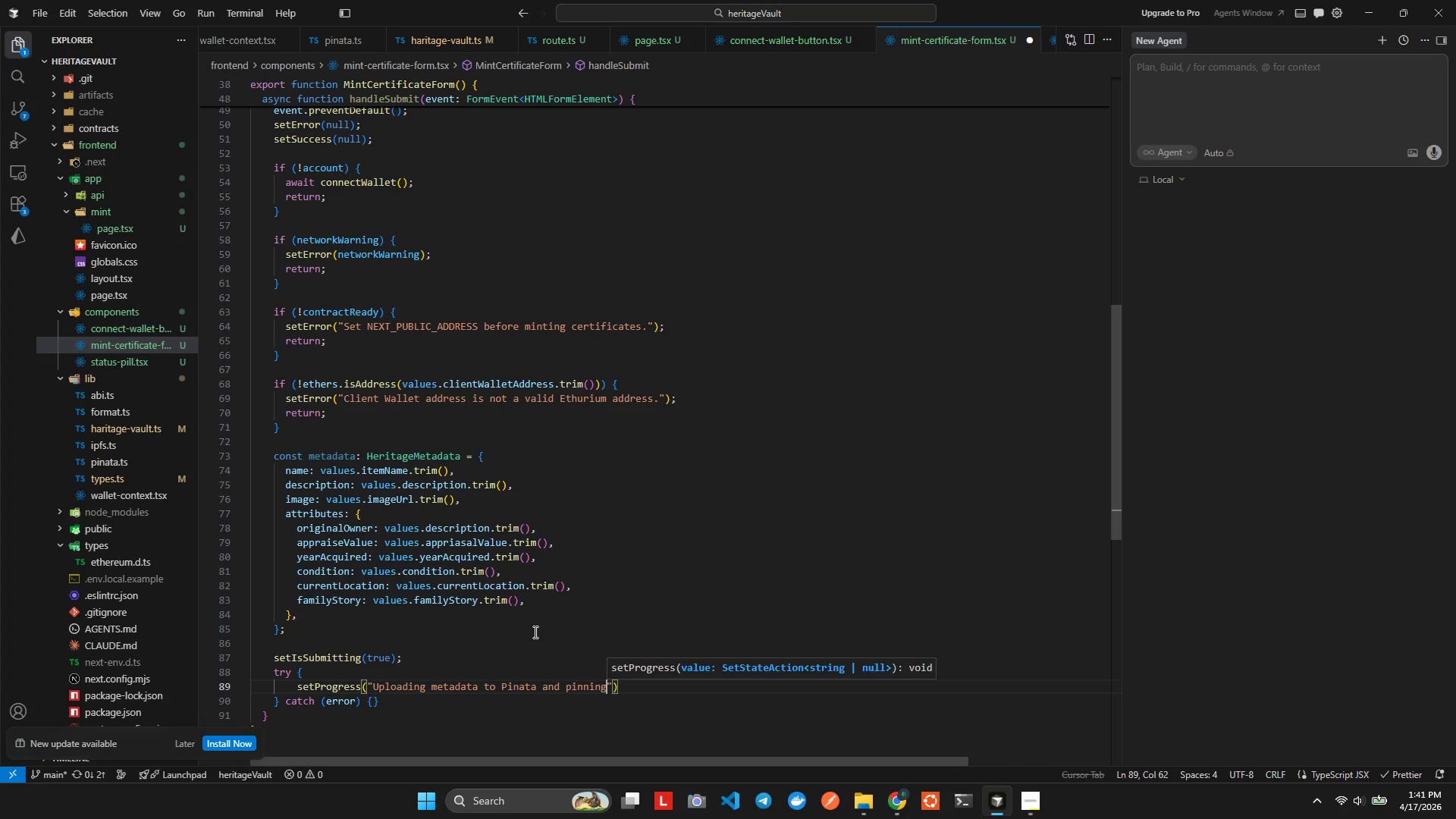 
hold_key(key=H, duration=0.33)
 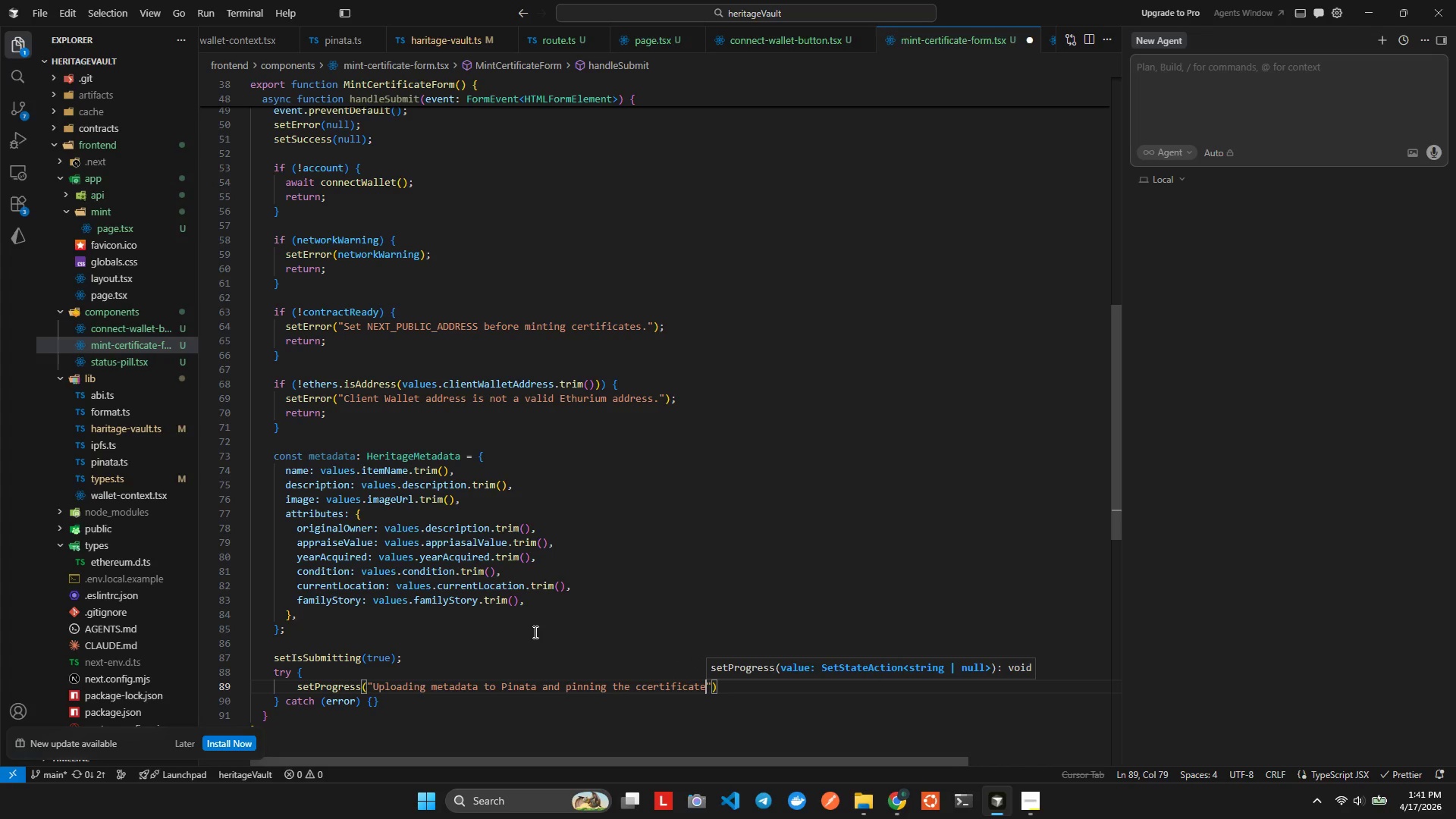 
hold_key(key=J, duration=0.44)
 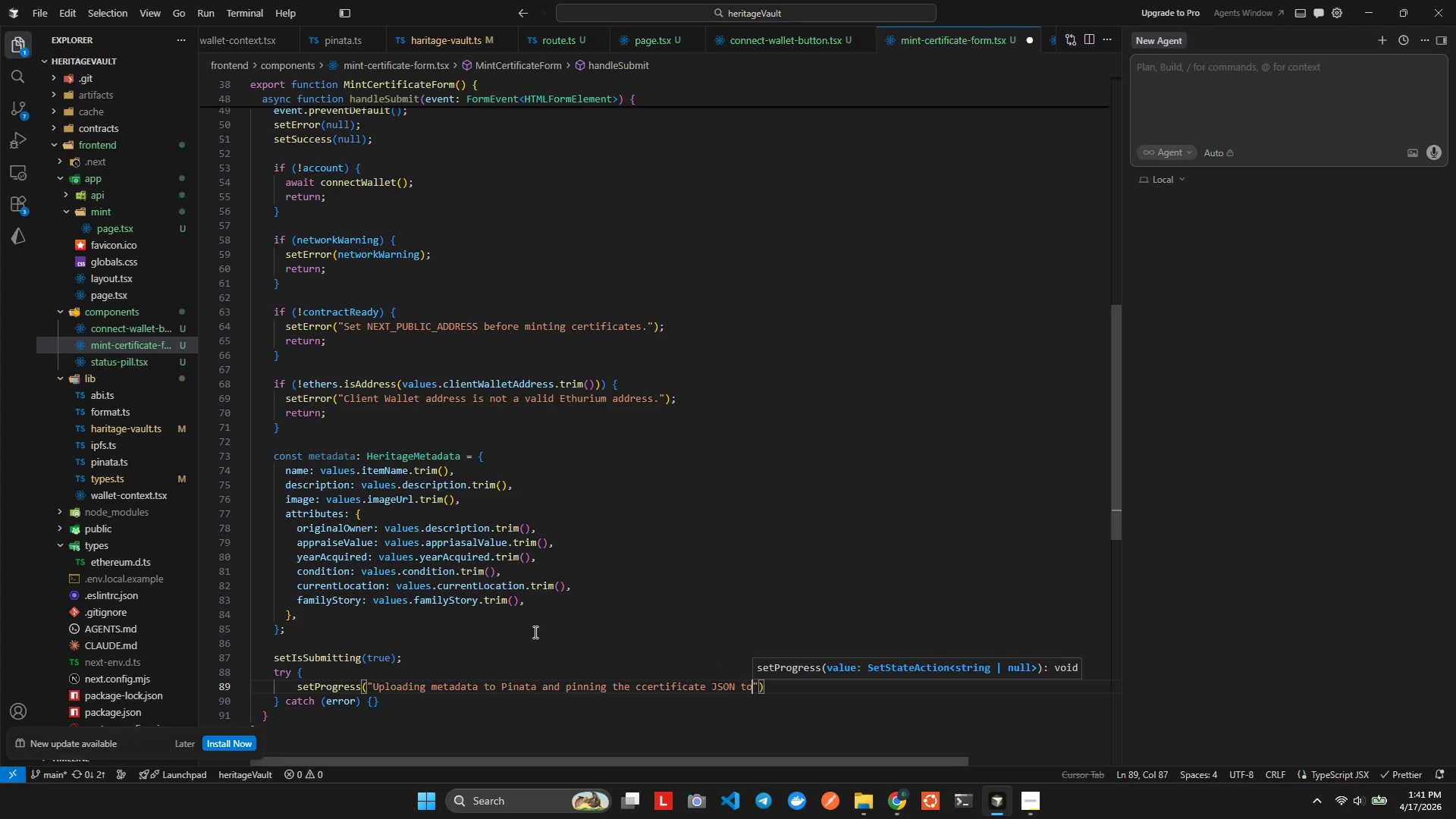 
key(ArrowRight)
 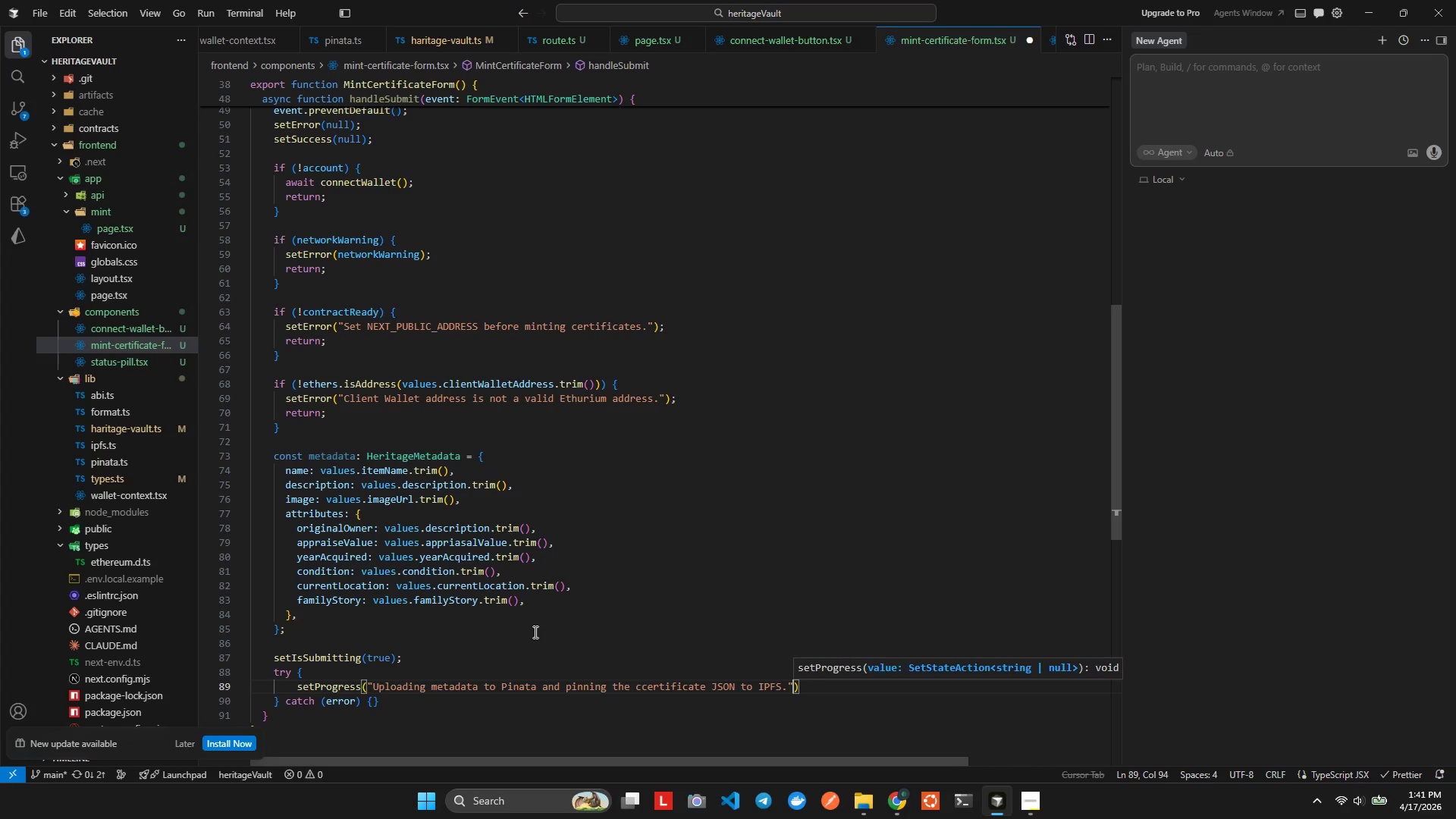 
key(Alt+AltLeft)
 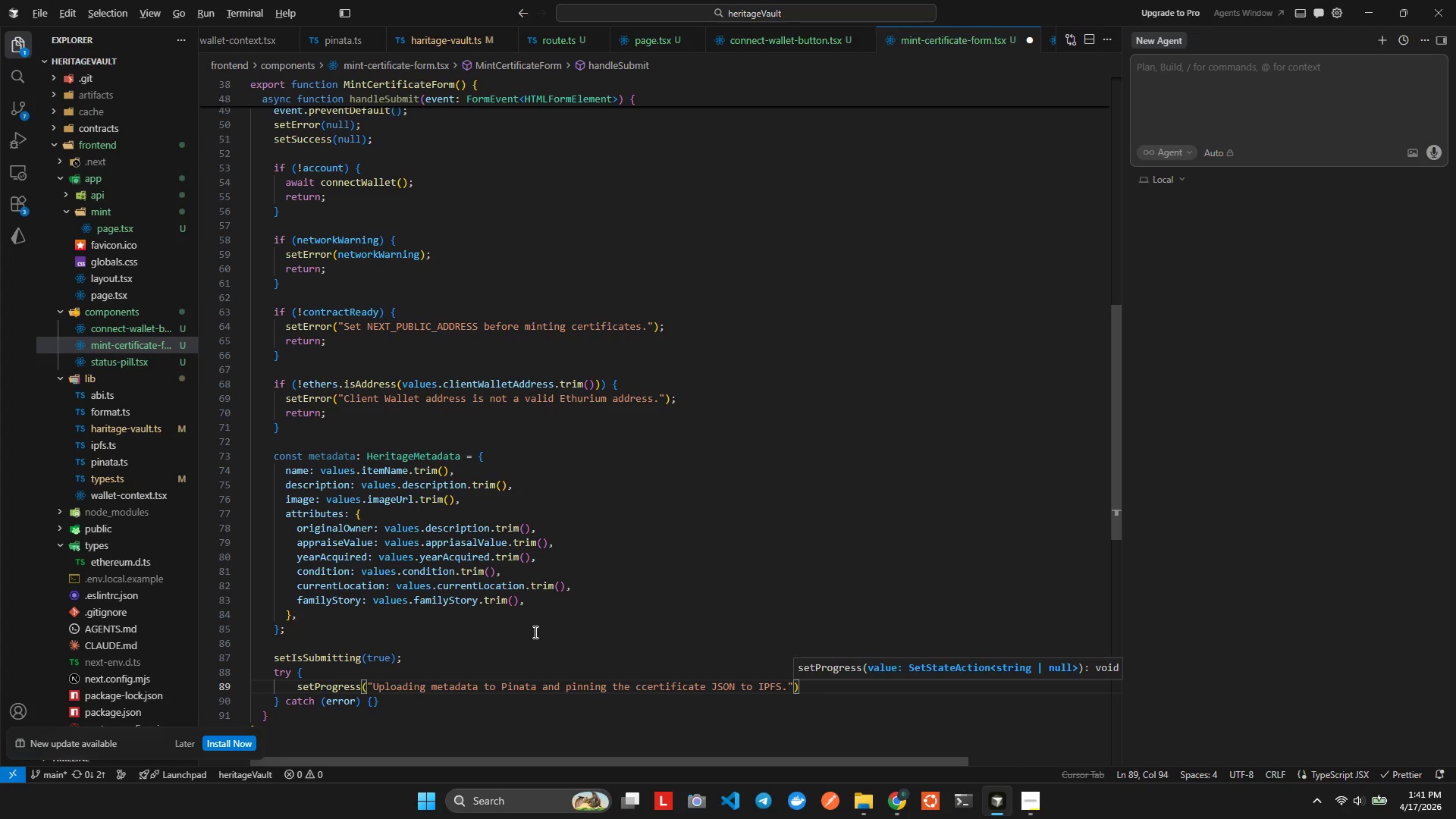 
key(Alt+Shift+ShiftLeft)
 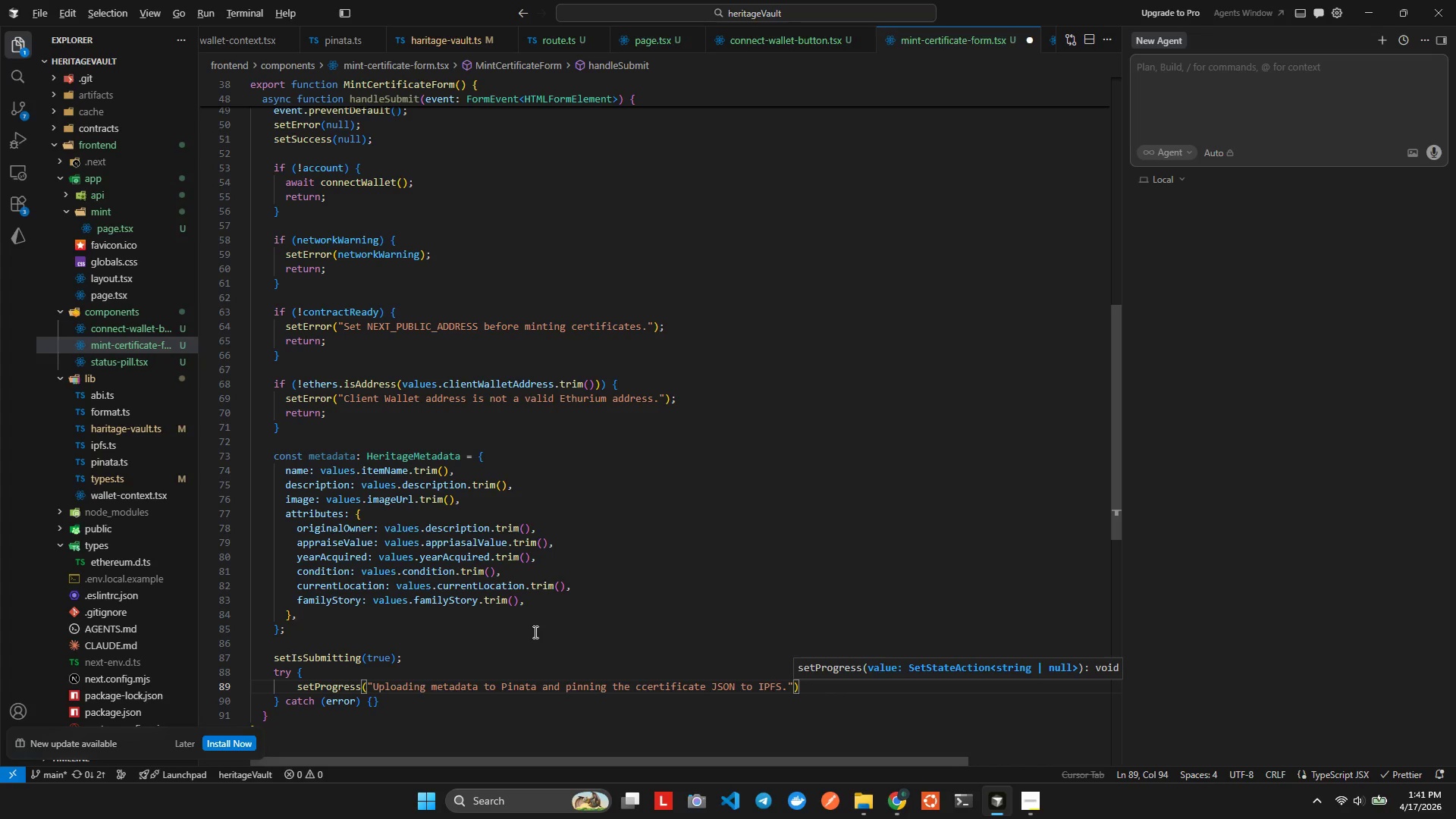 
key(Alt+Shift+F)
 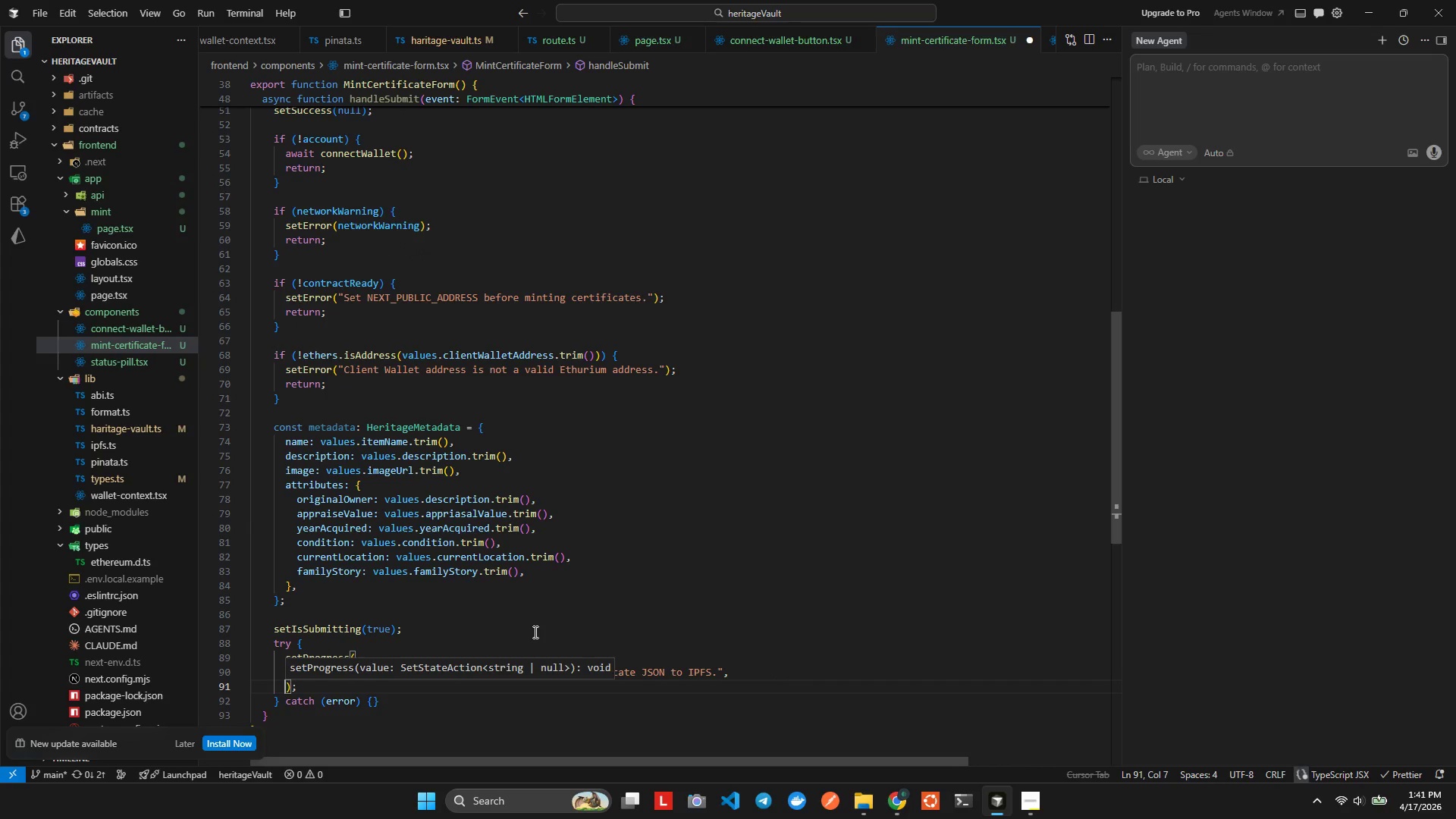 
key(ArrowRight)
 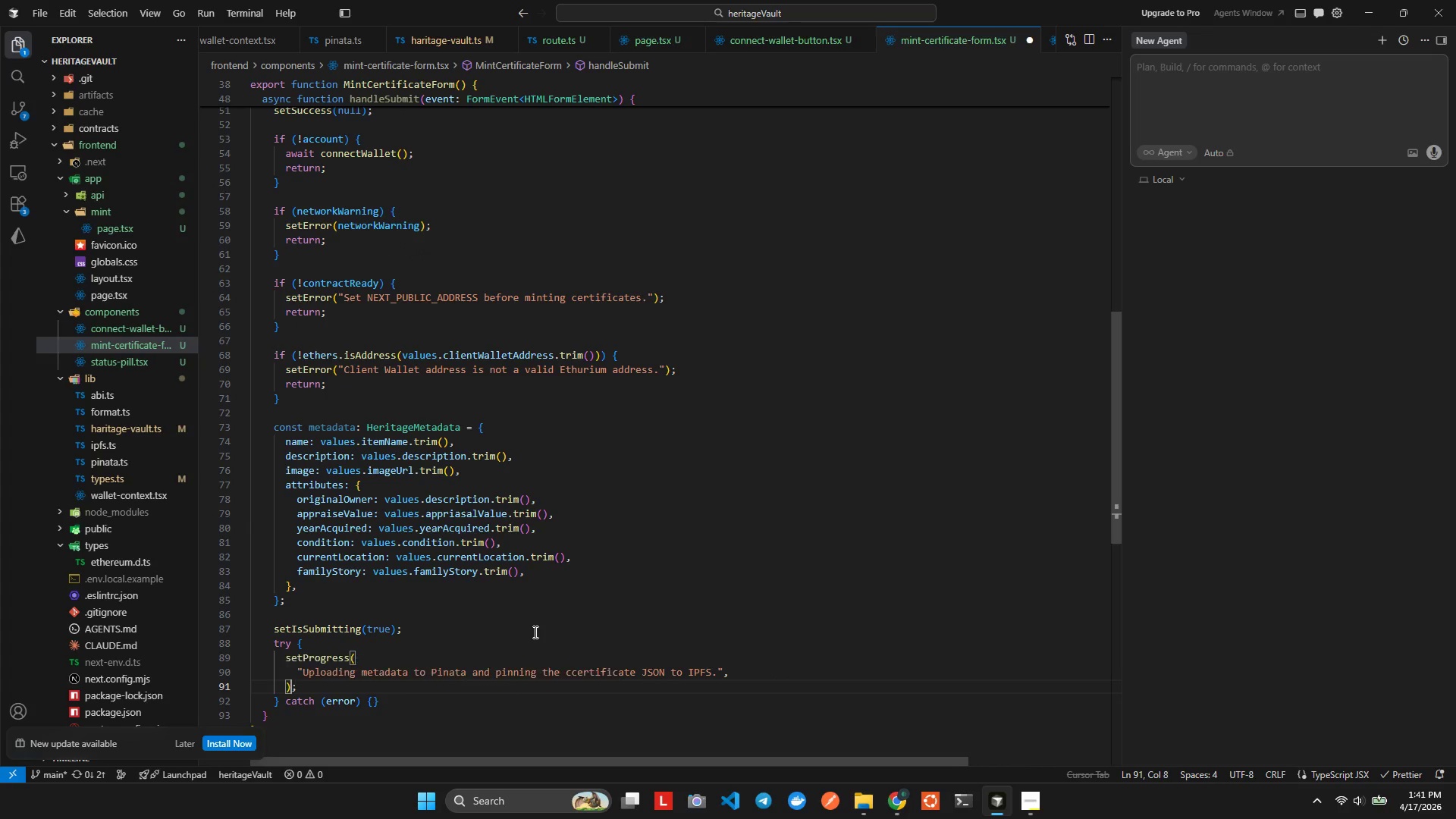 
key(ArrowRight)
 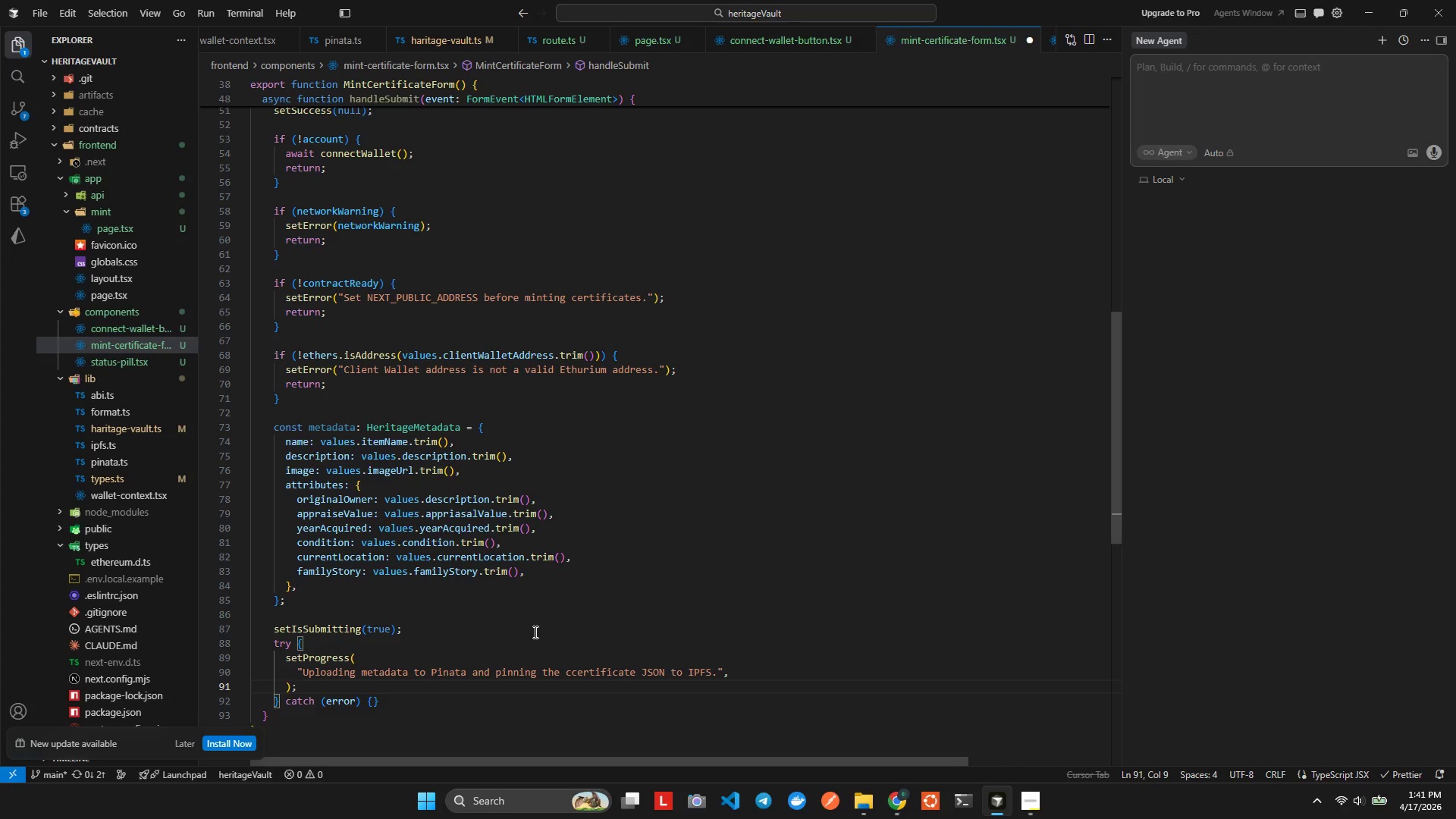 
key(Enter)
 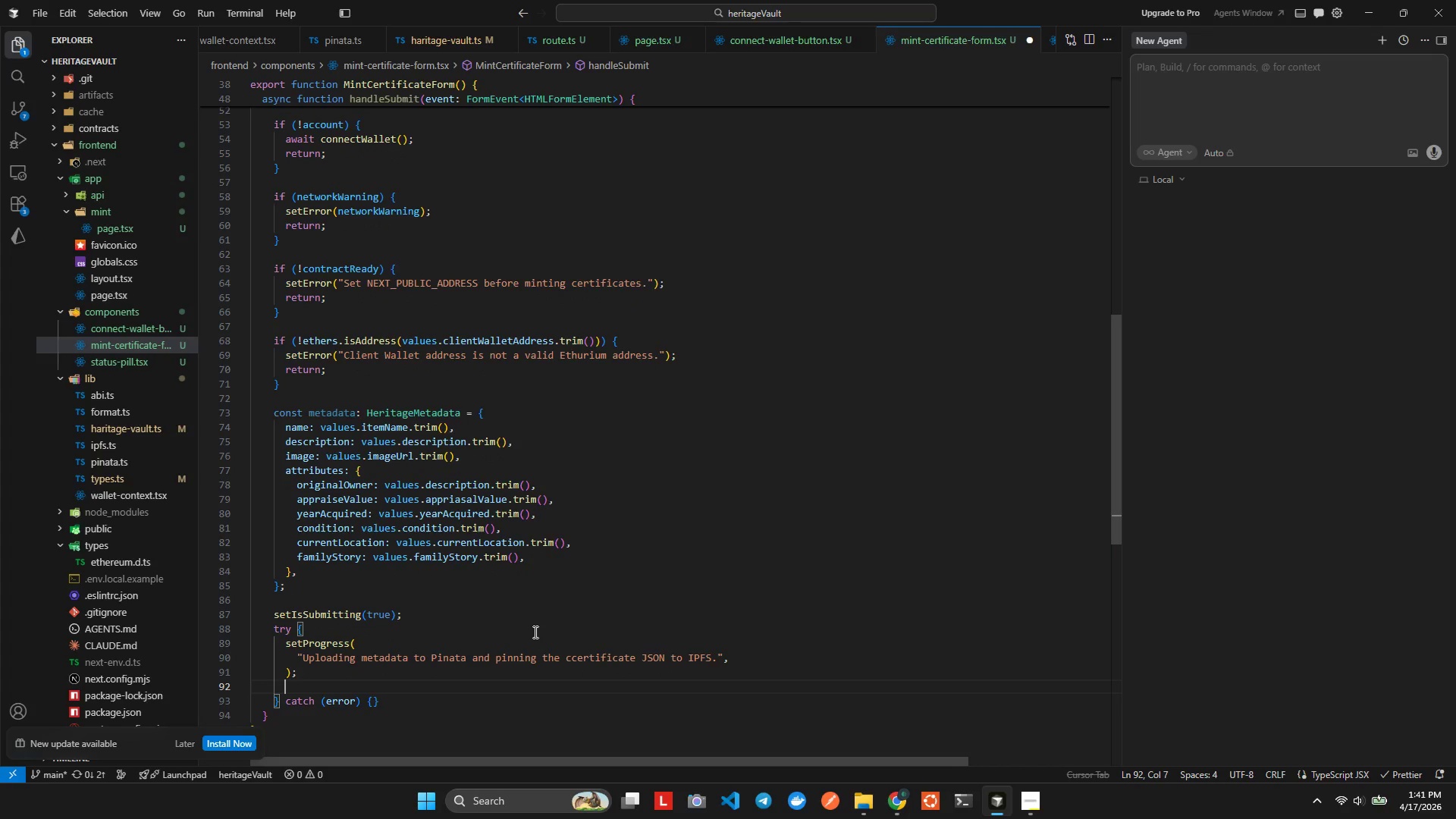 
key(Enter)
 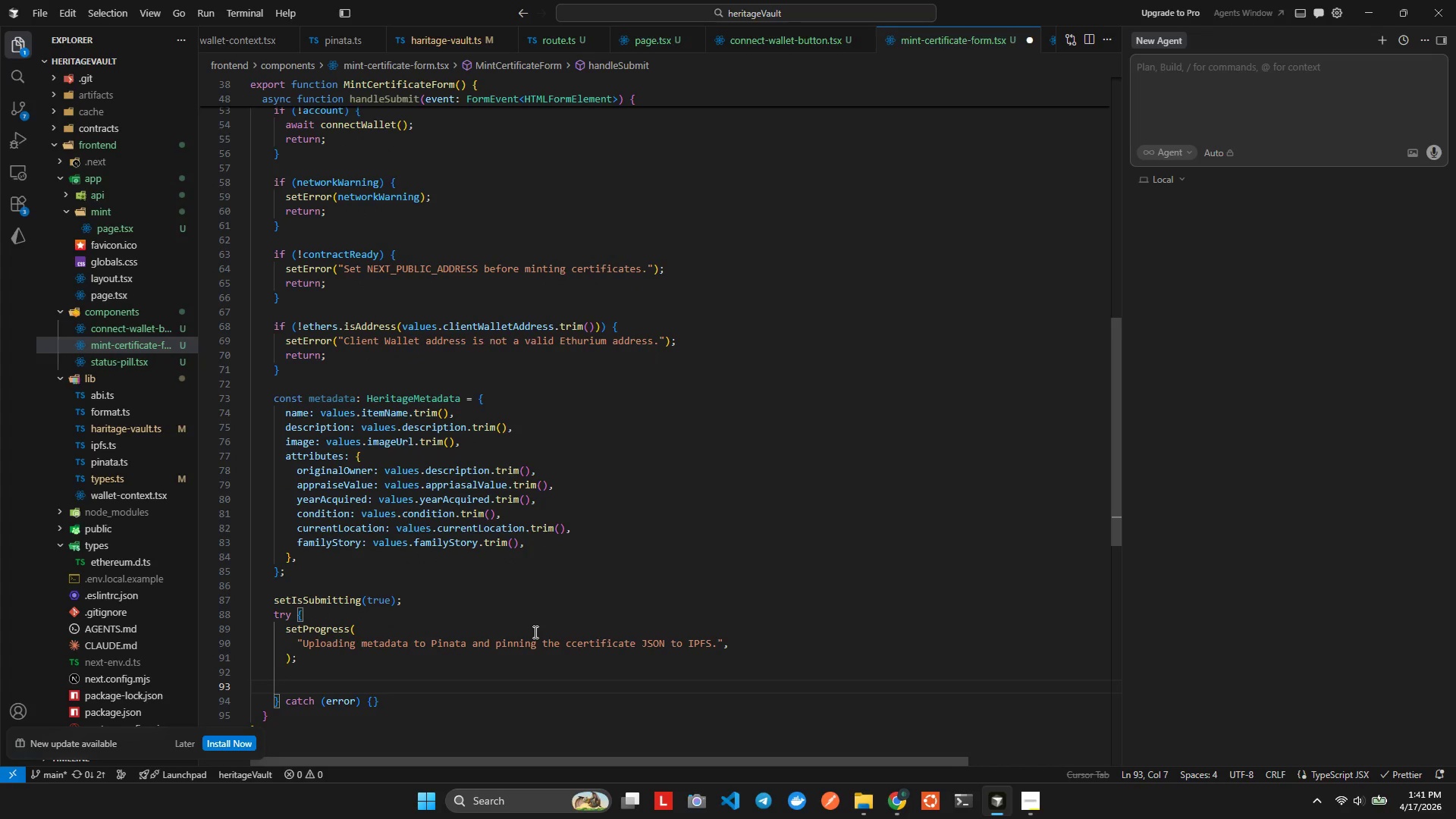 
type(cnst uploadRespons)
key(Backspace)
key(Backspace)
key(Backspace)
key(Backspace)
key(Backspace)
key(Backspace)
key(Backspace)
type(sonse = awa)
 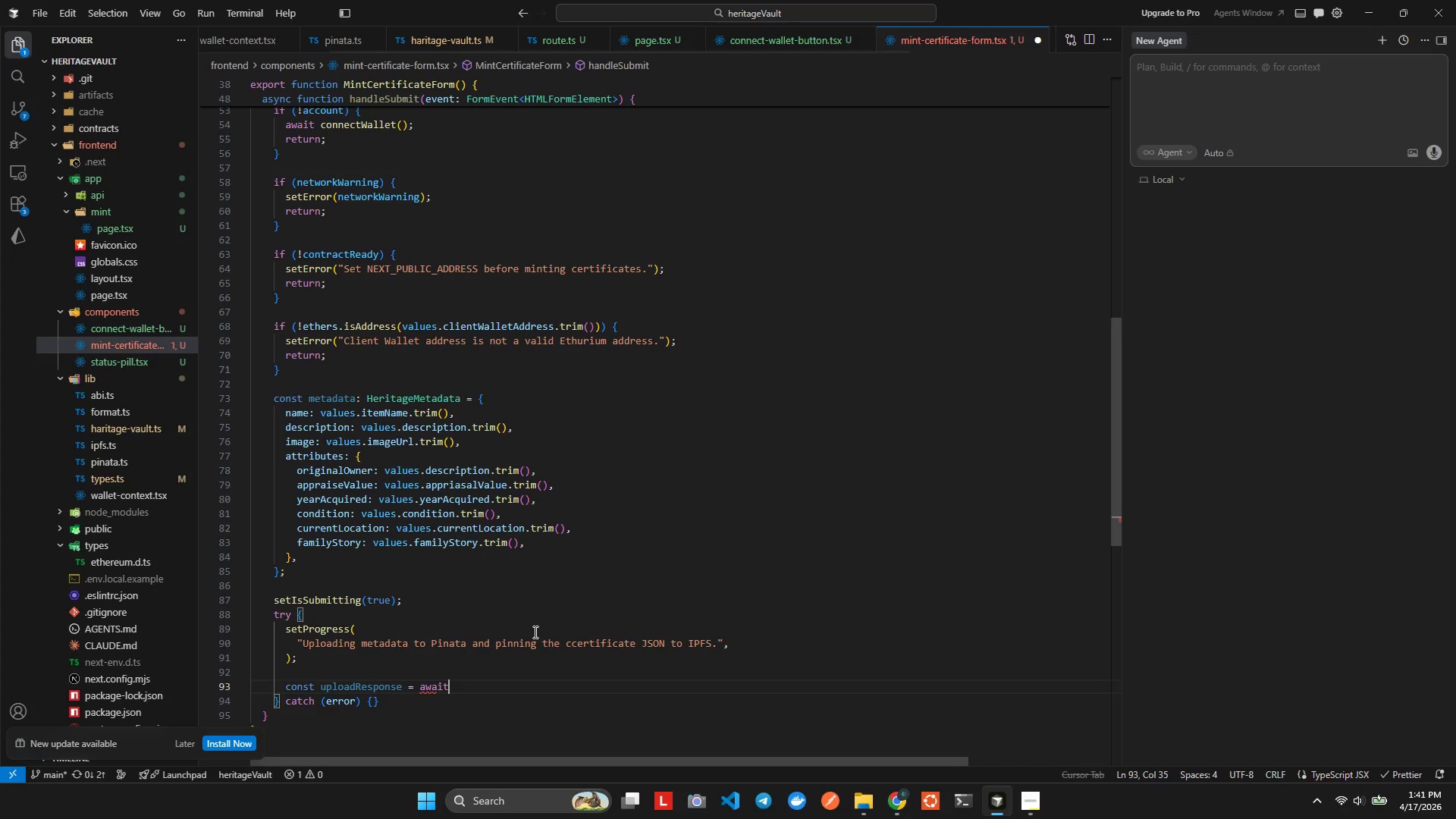 
 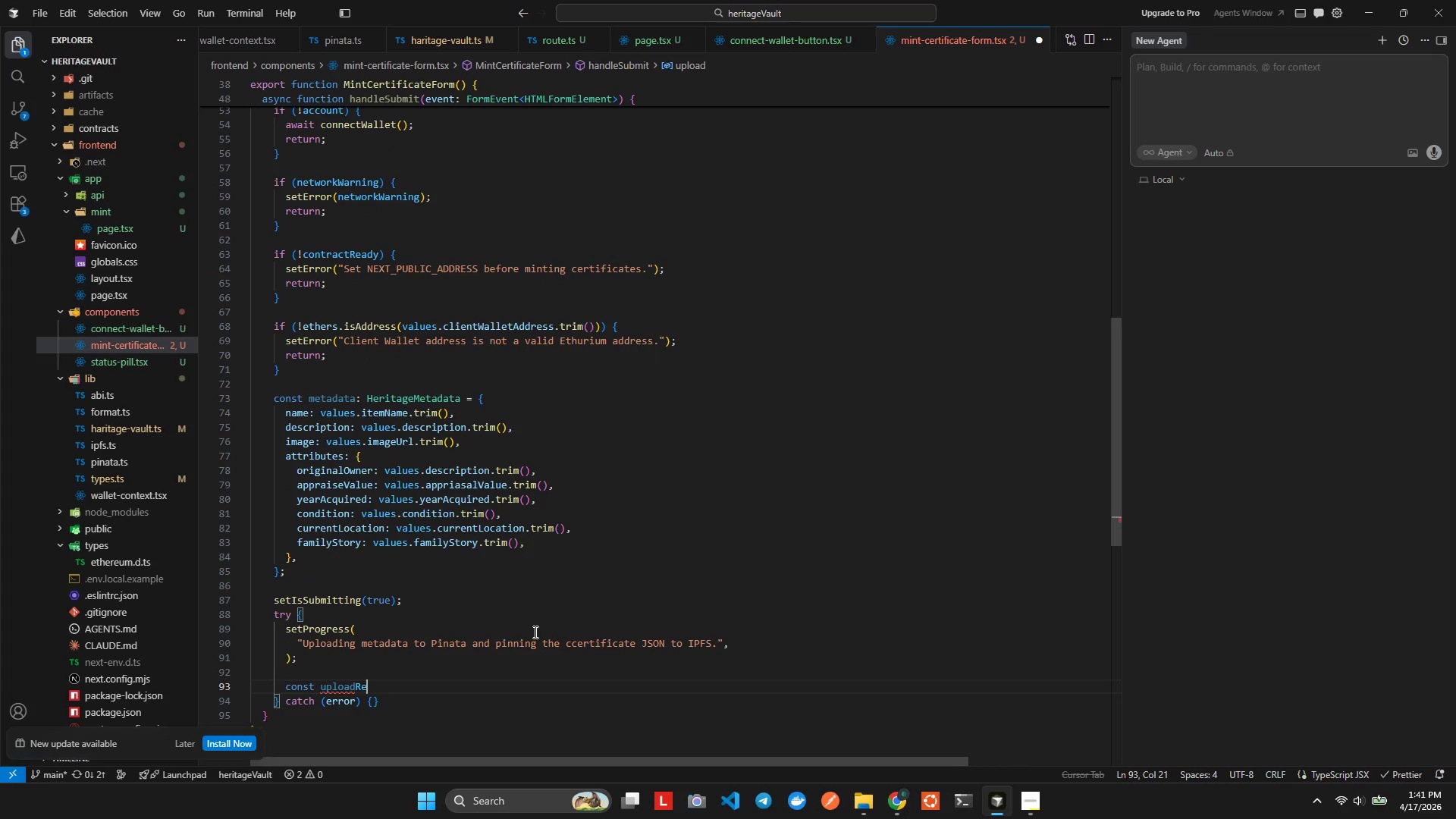 
key(Enter)
 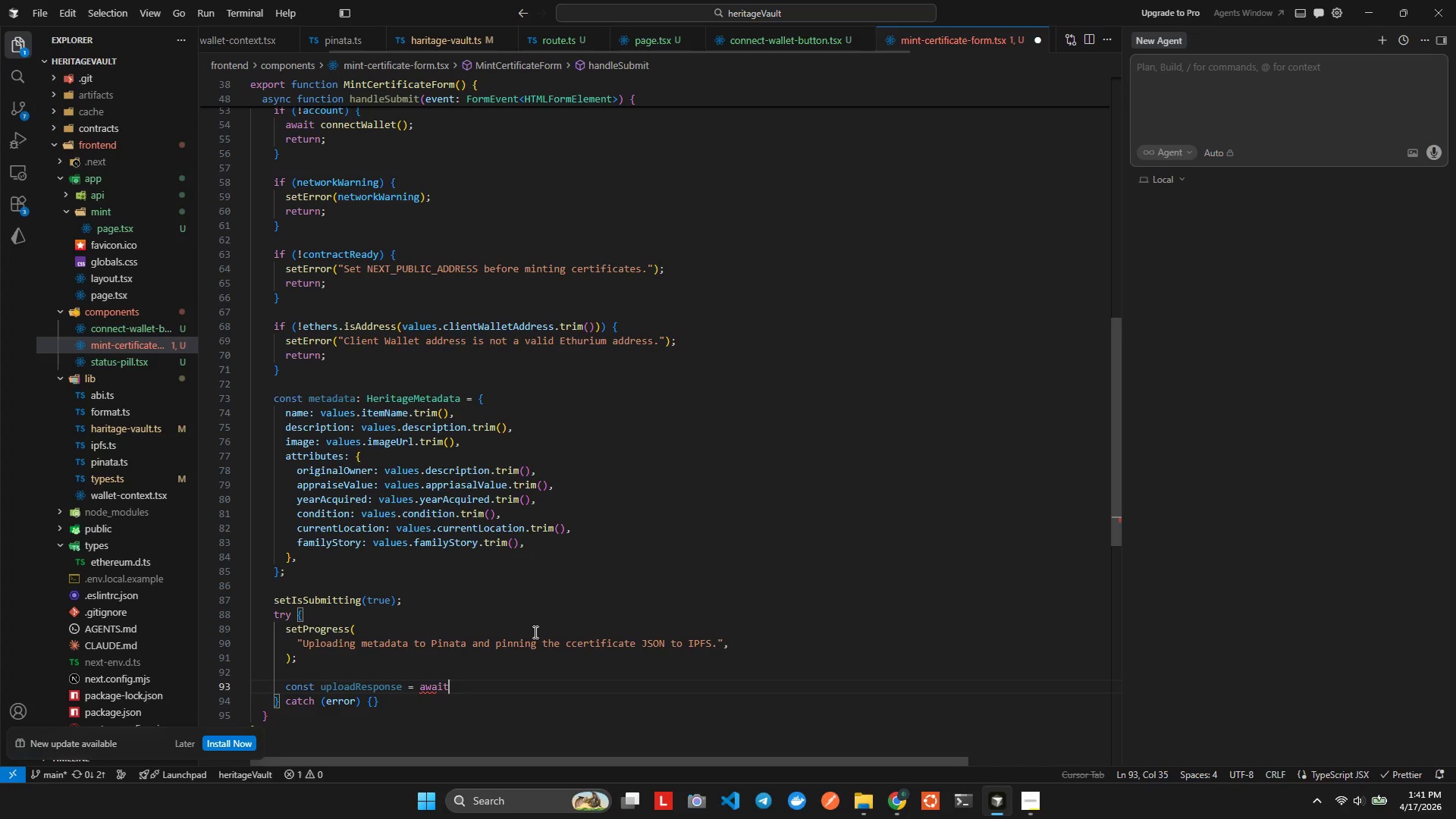 
type( fetch(")
 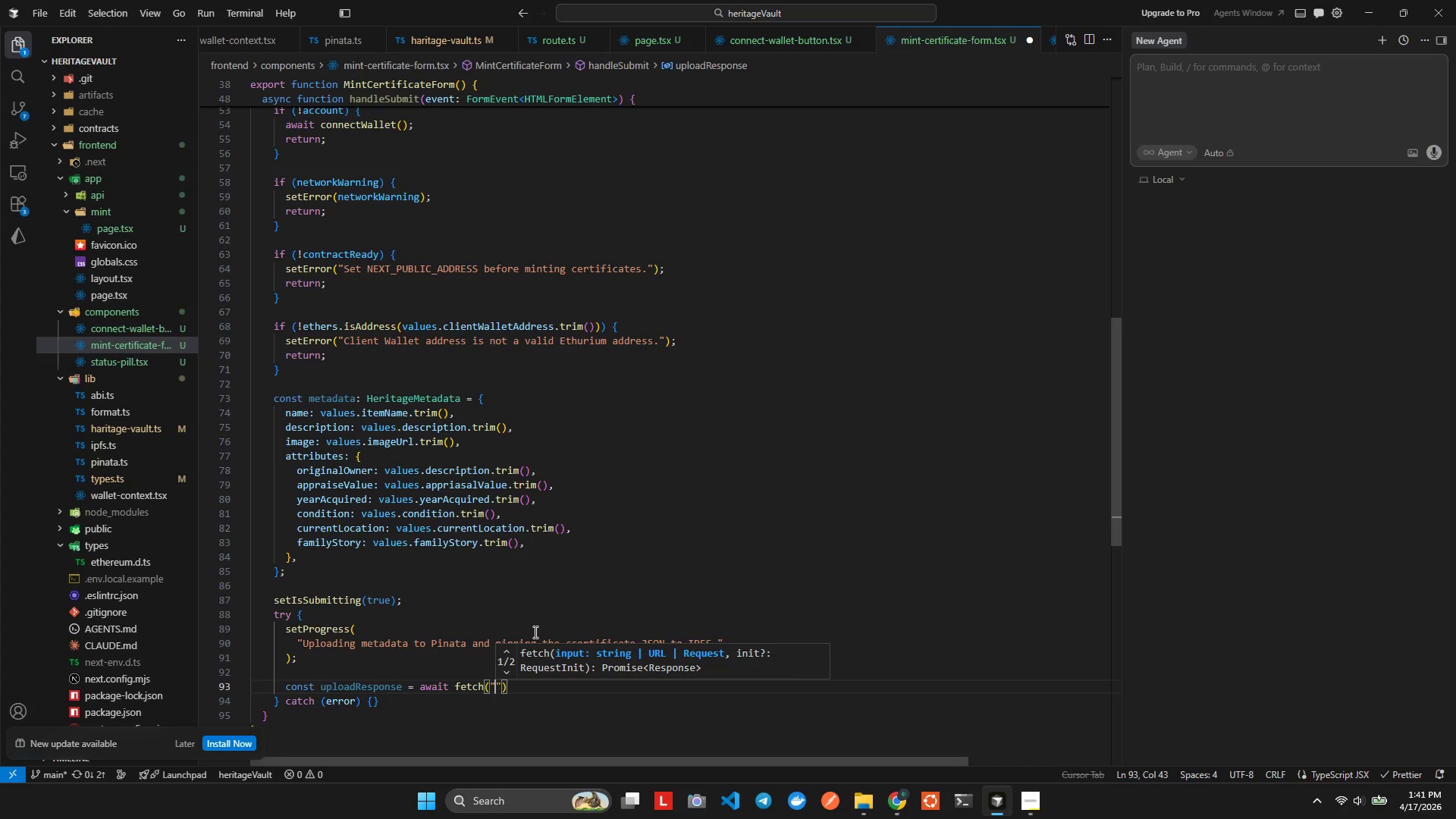 
type(/api/pinata/metadata)
 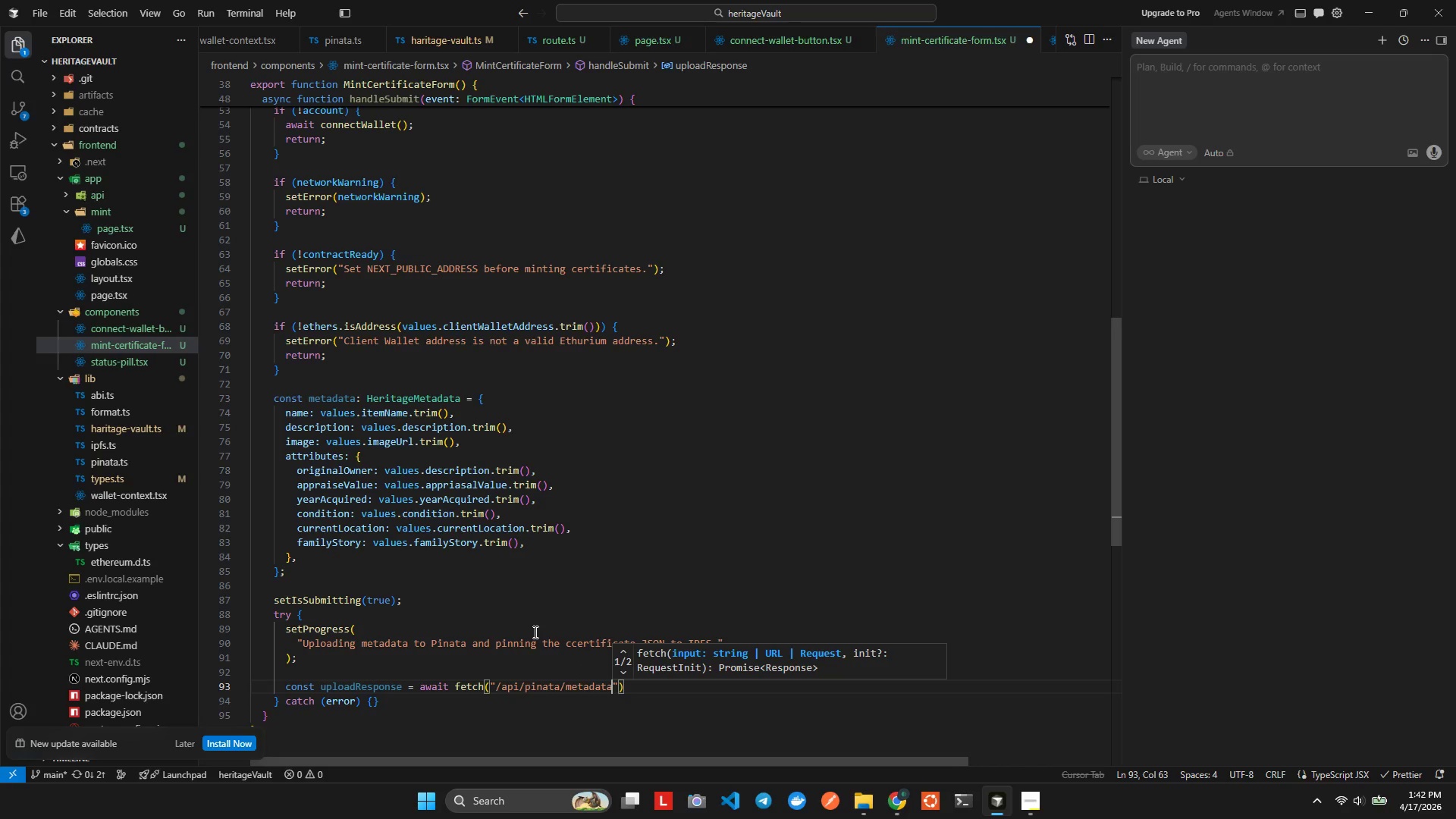 
key(ArrowRight)
 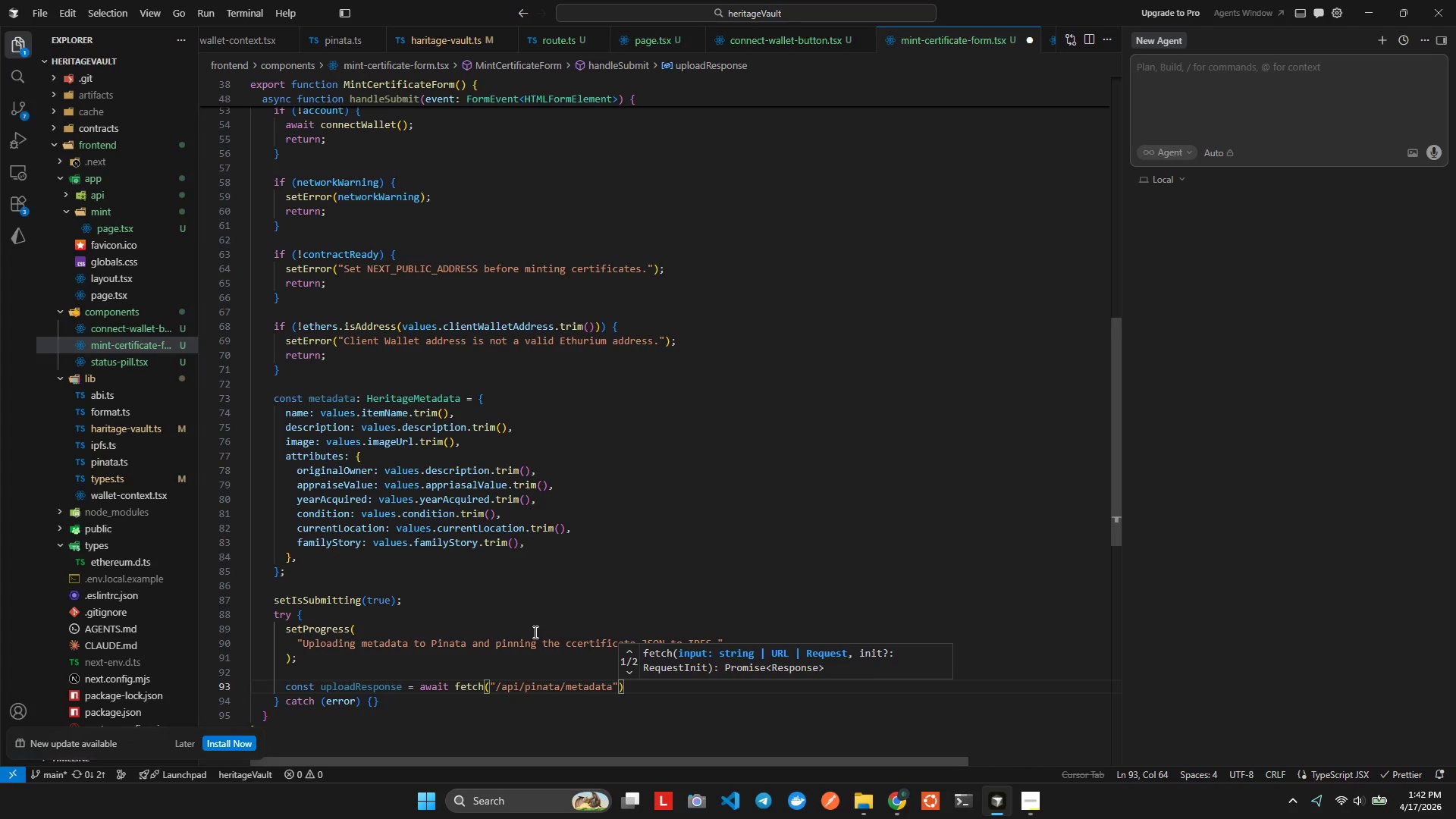 
key(Comma)
 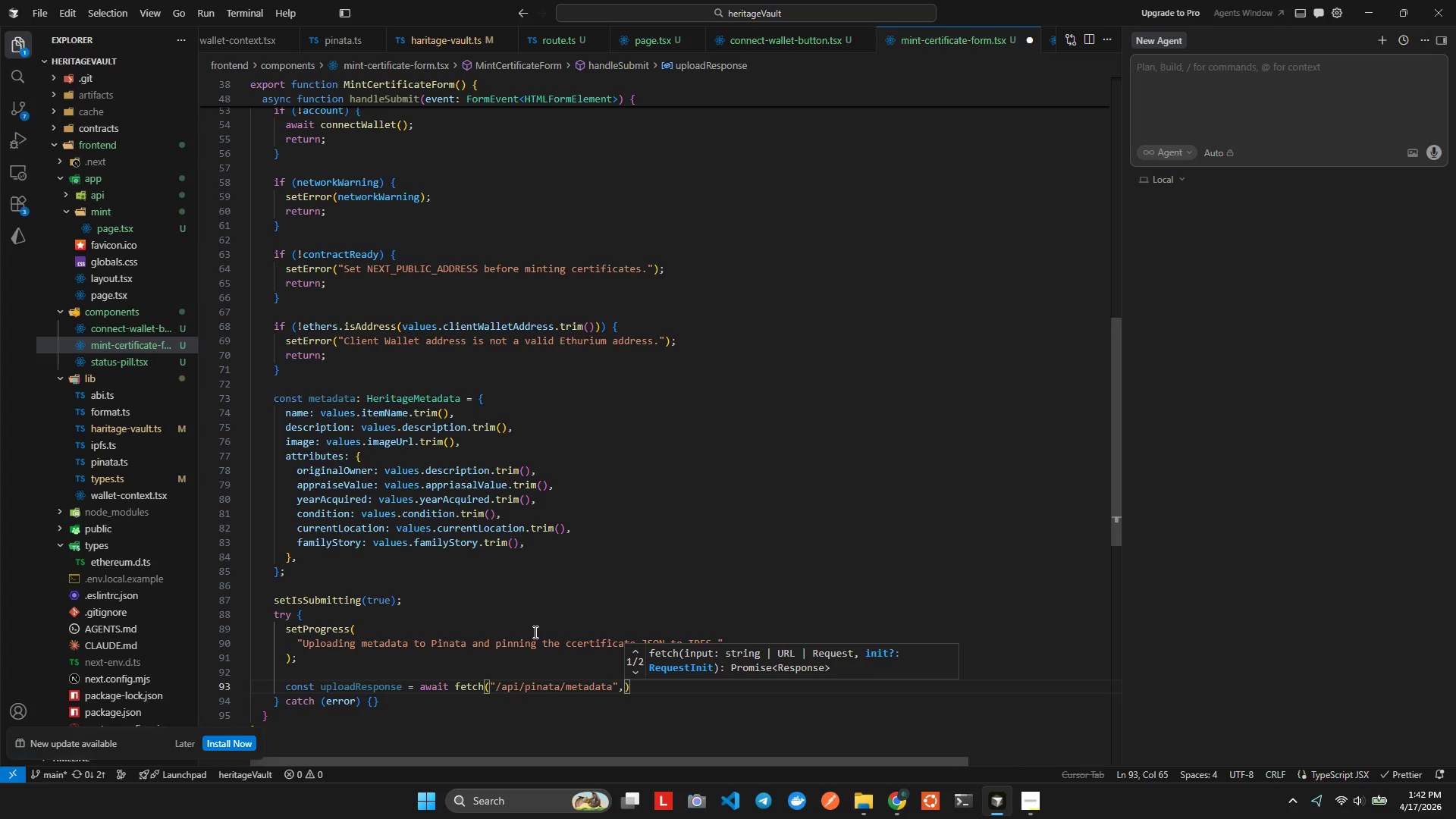 
key(Shift+BracketLeft)
 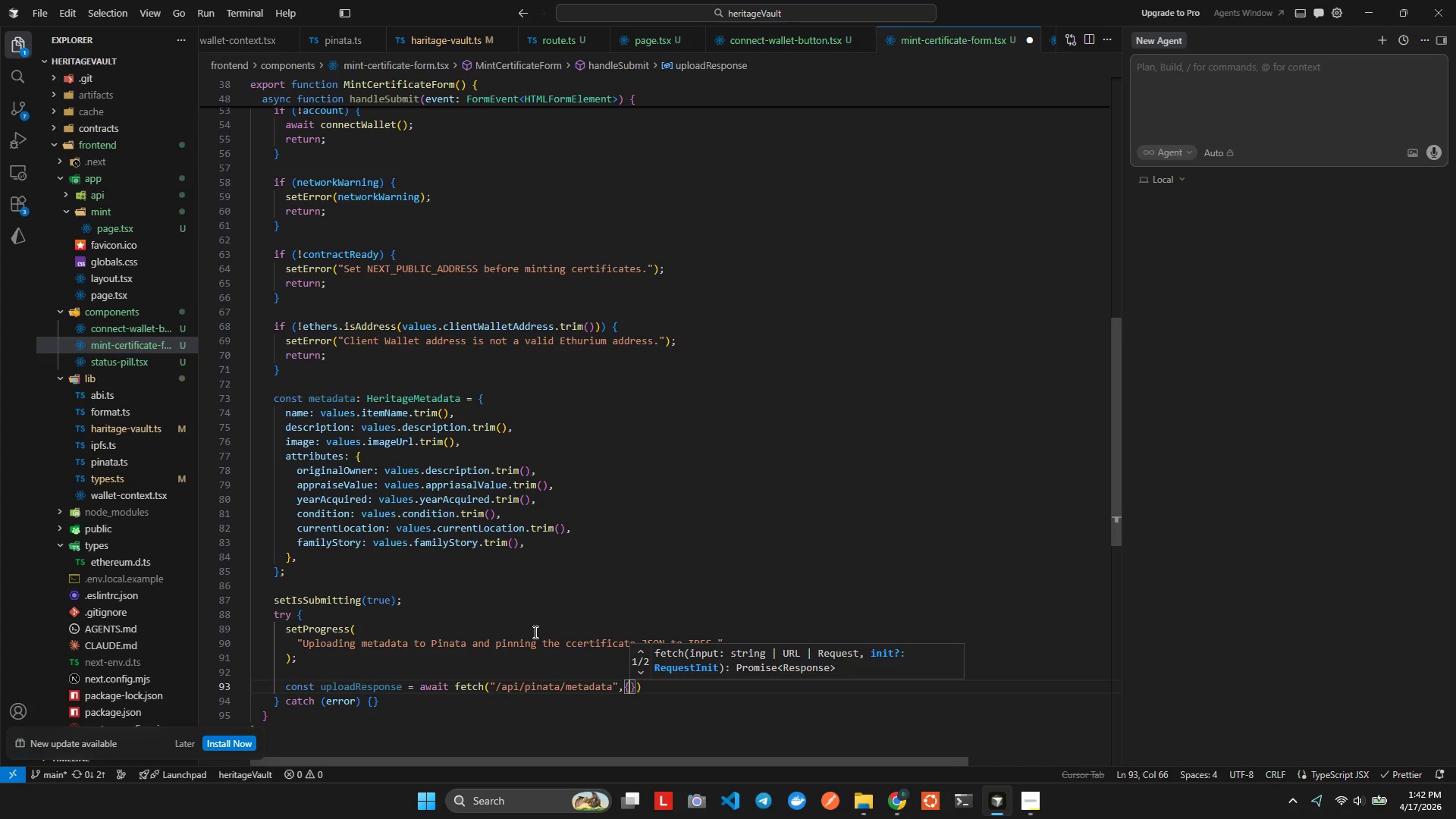 
key(Enter)
 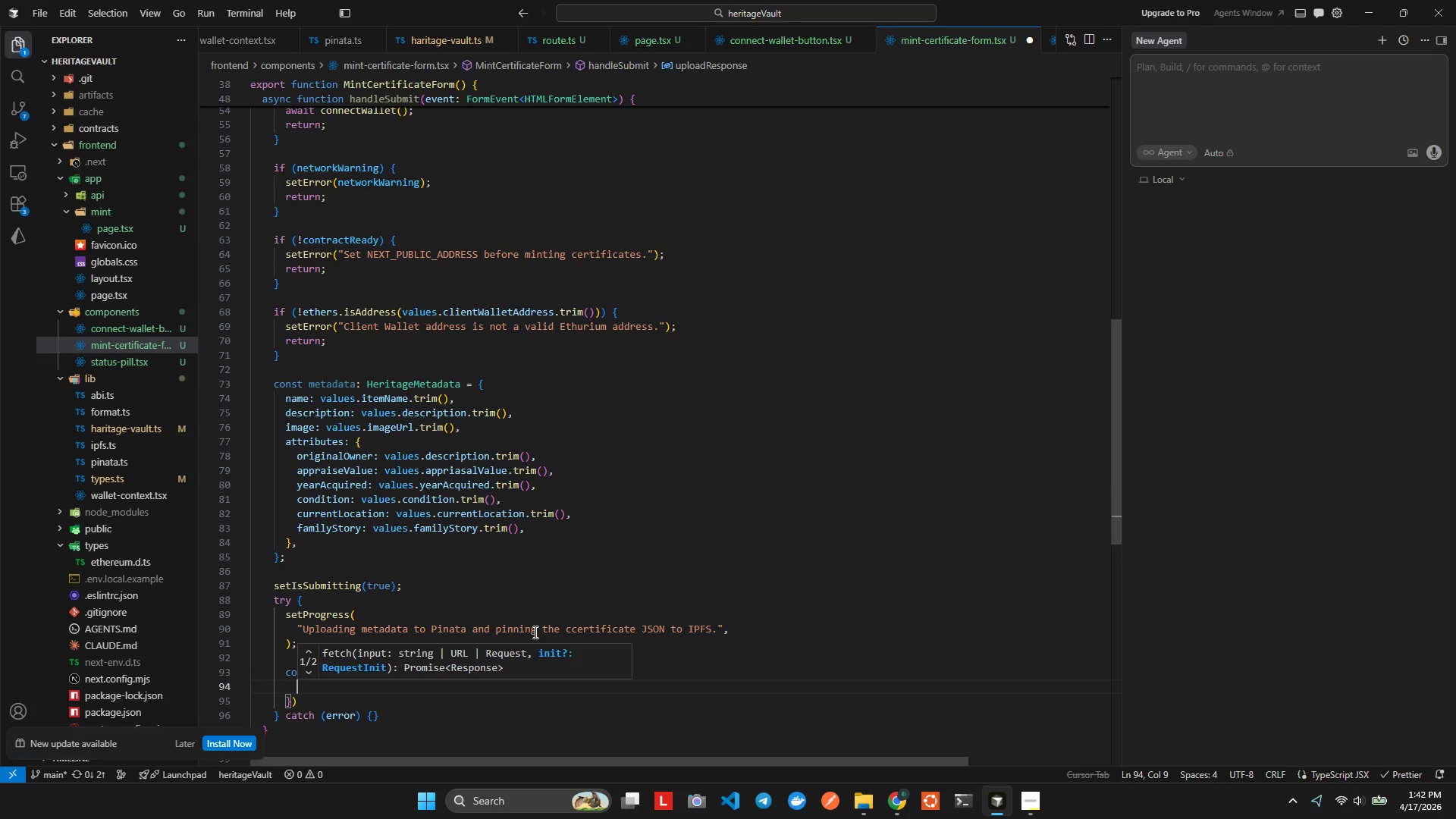 
type(me)
 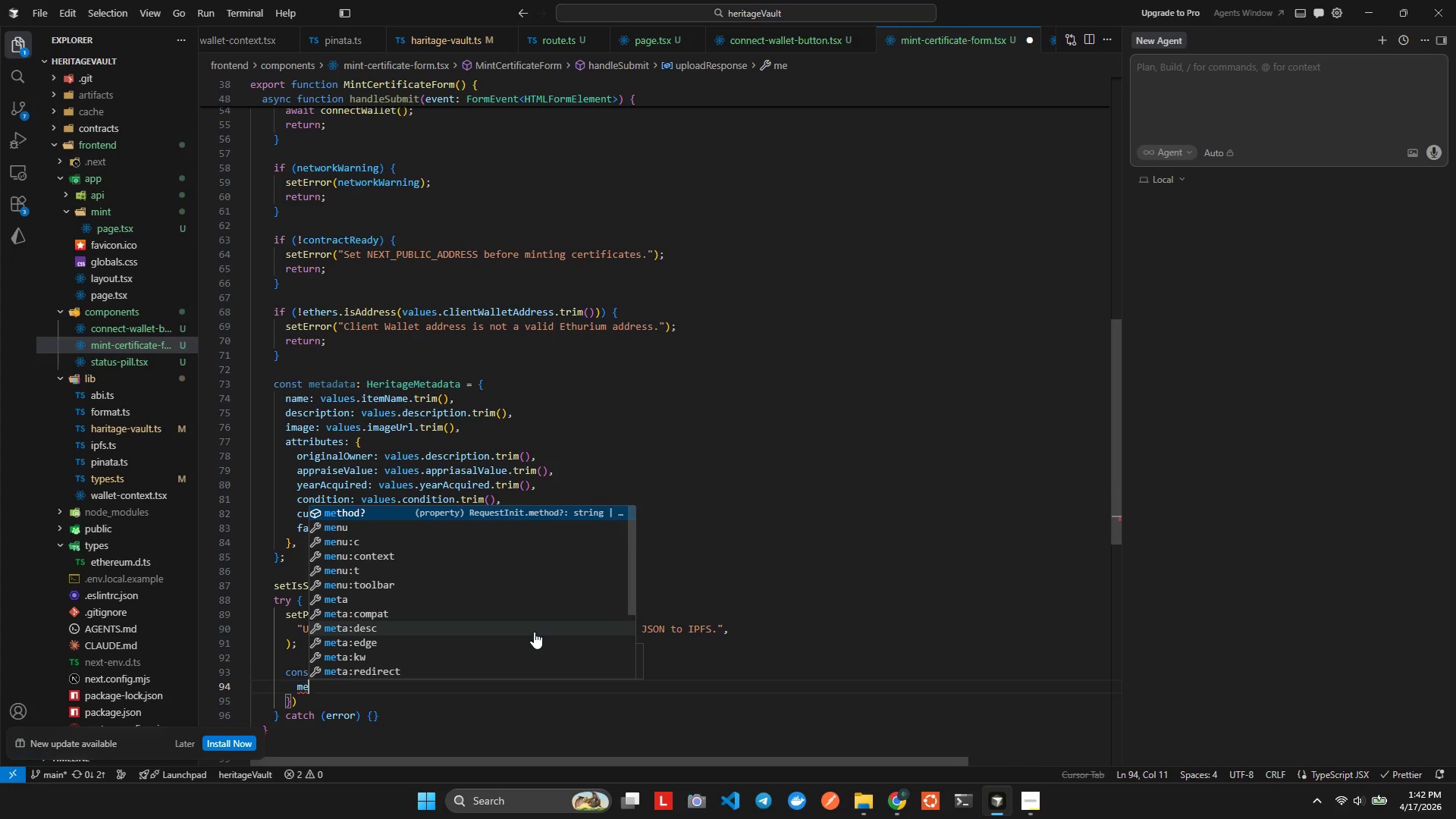 
key(Enter)
 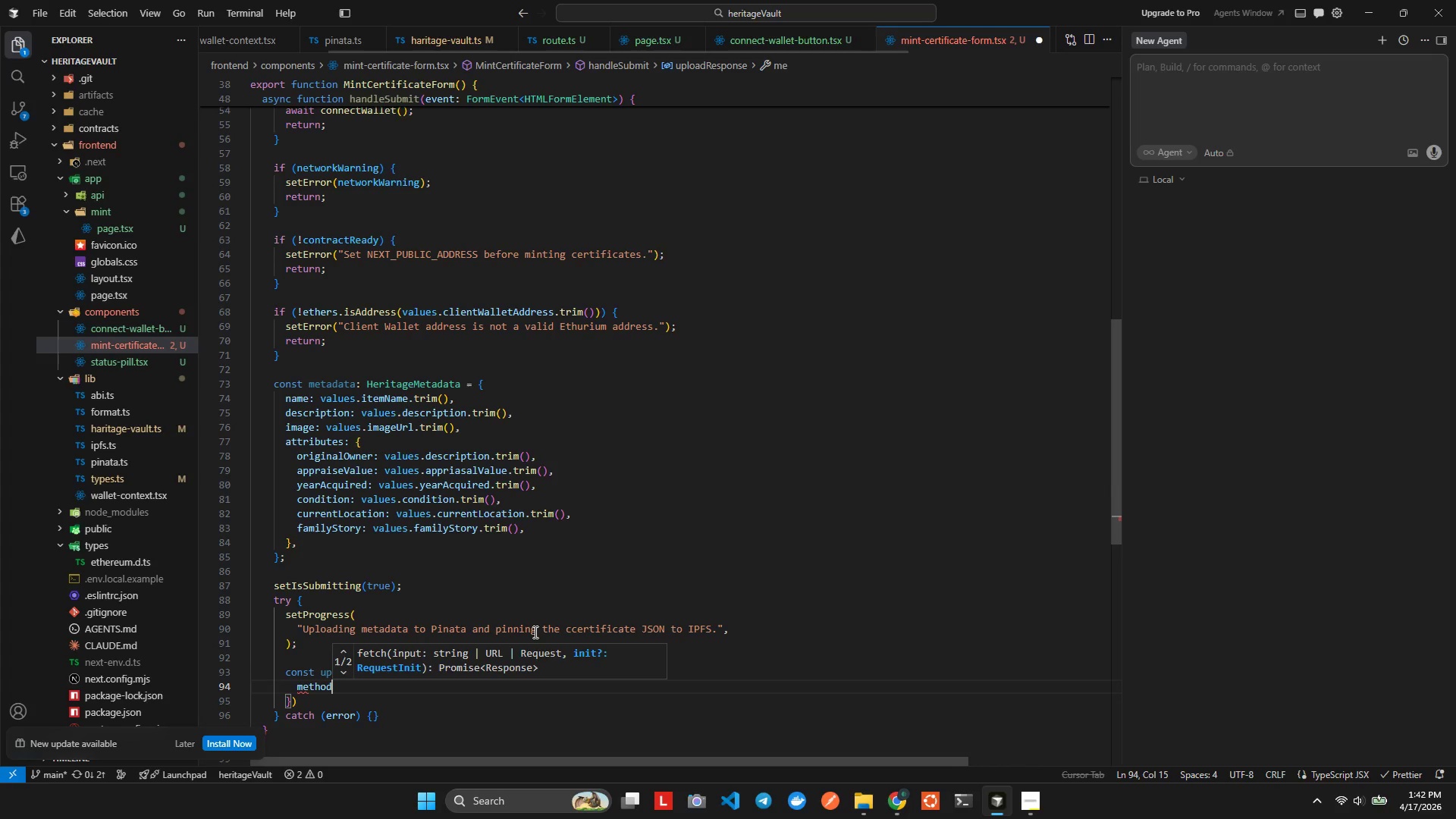 
type(: :=)
key(Backspace)
key(Backspace)
type("OST)
 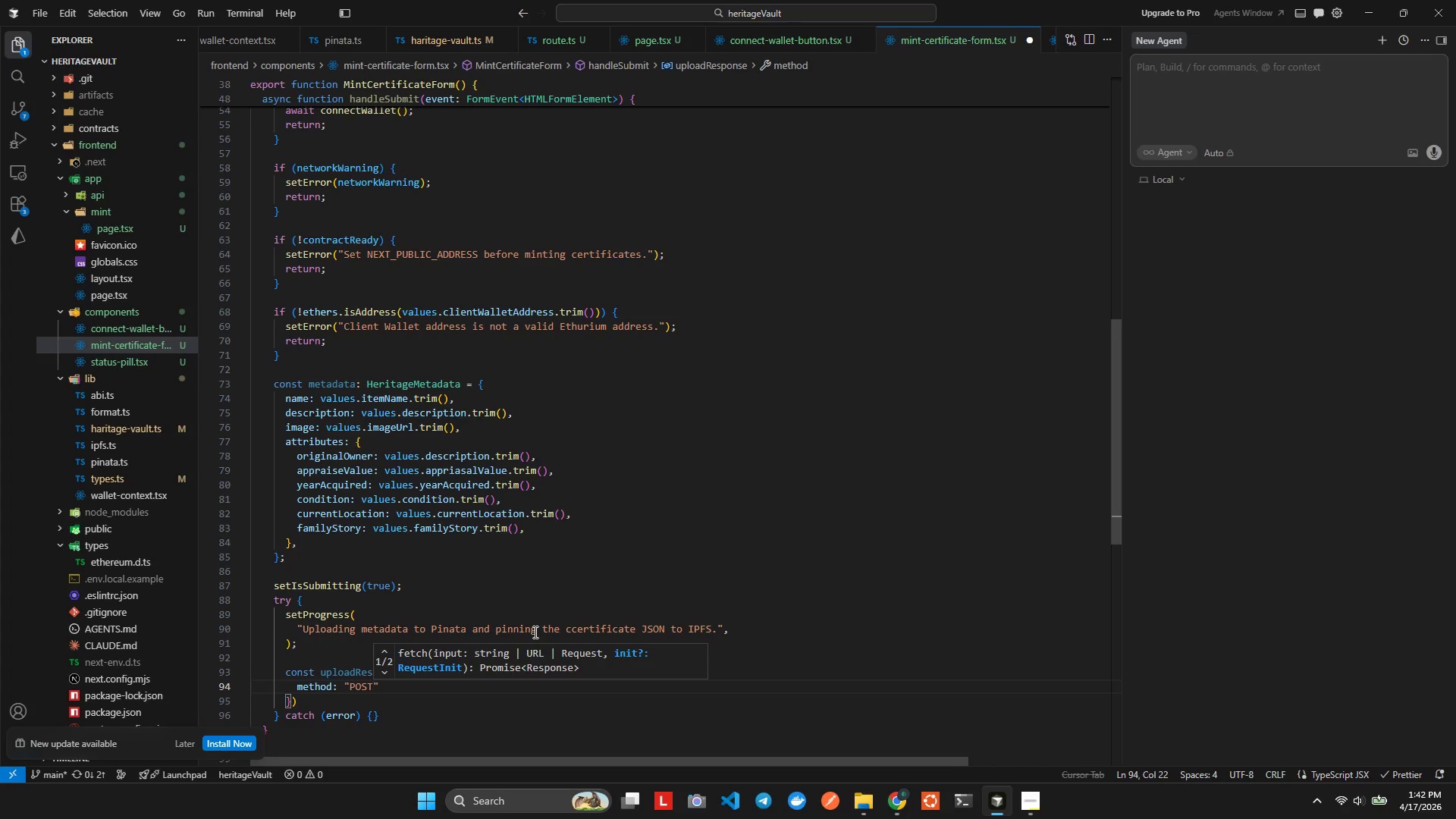 
hold_key(key=P, duration=0.31)
 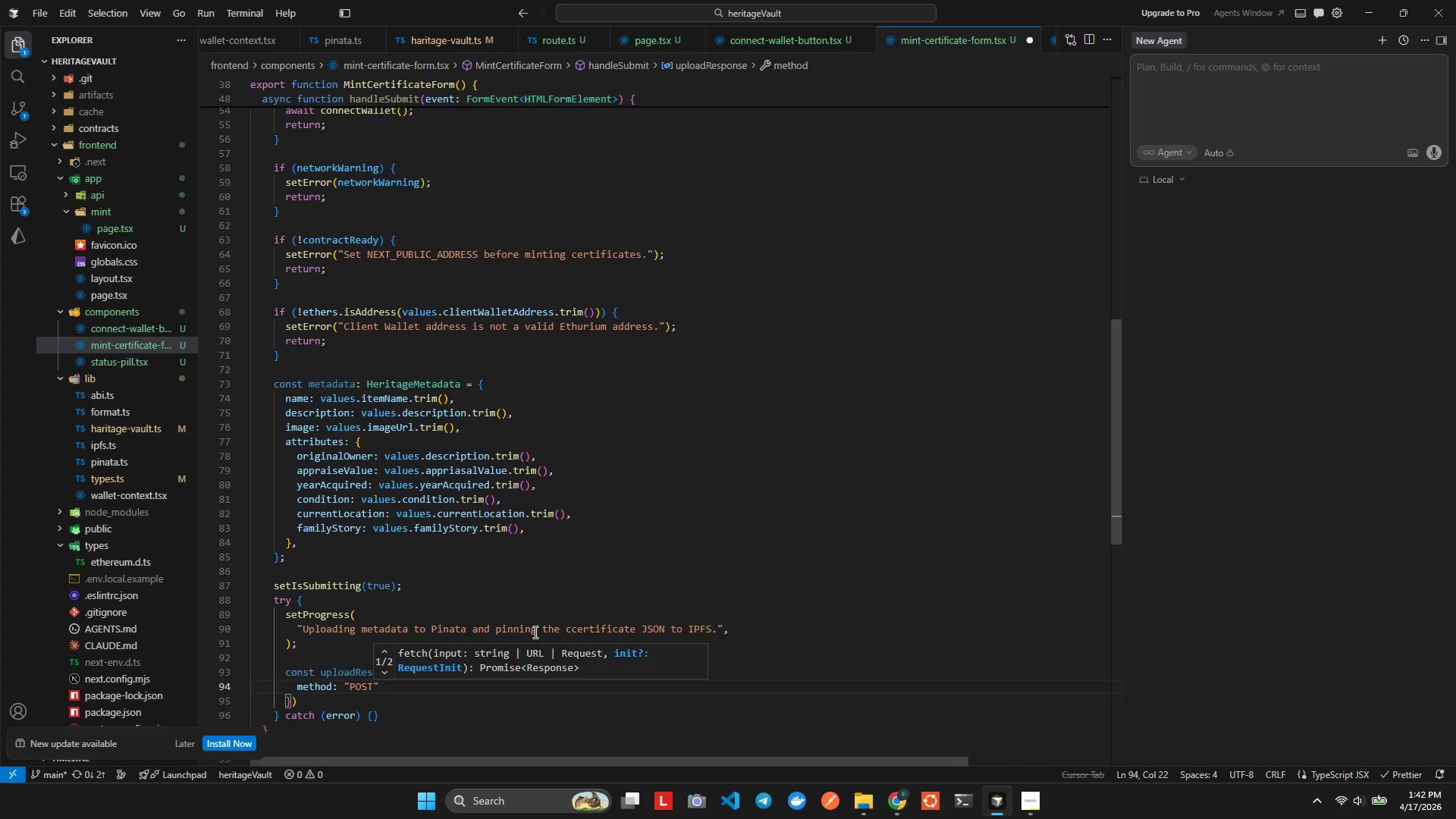 
key(ArrowRight)
 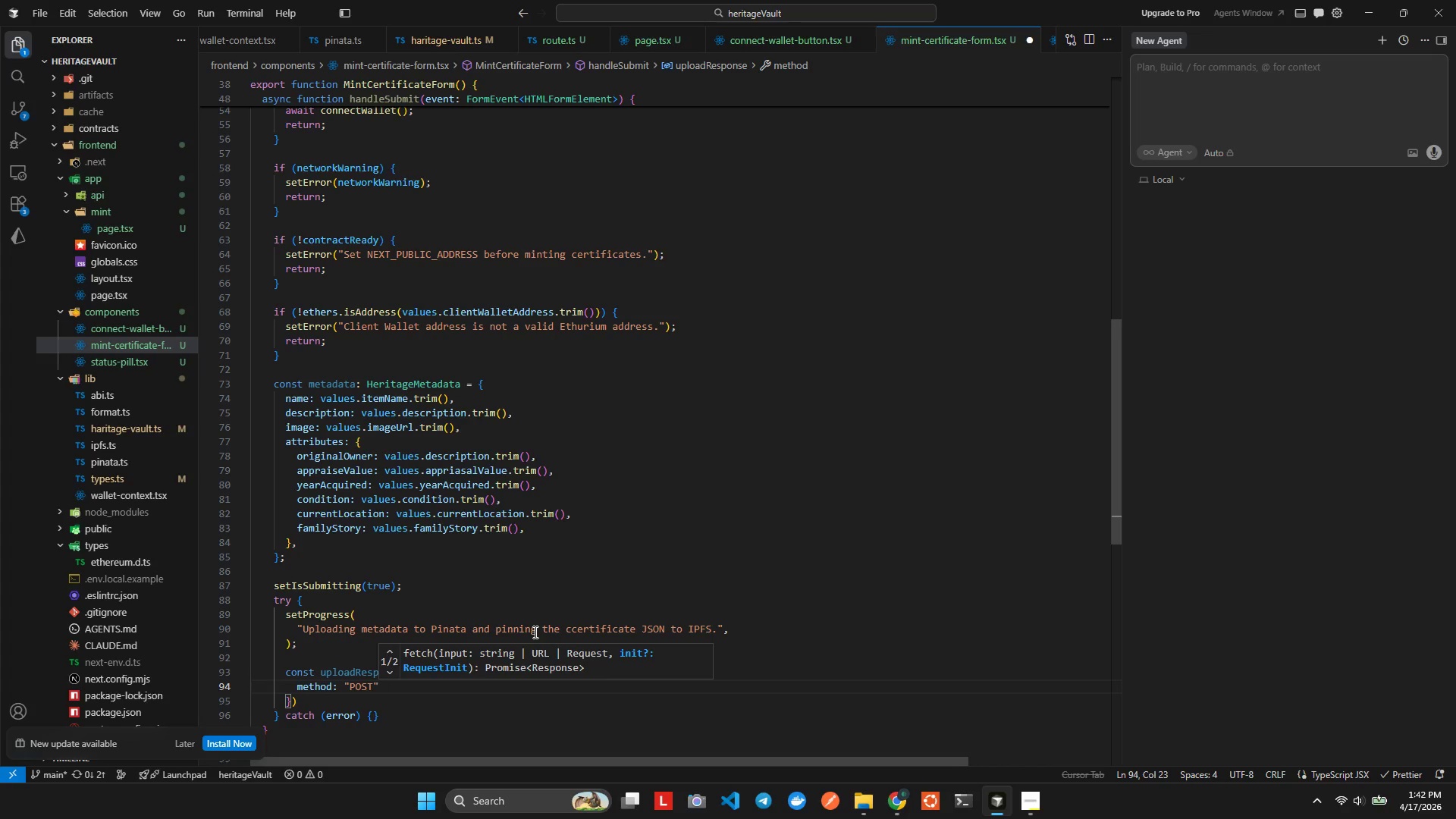 
key(Comma)
 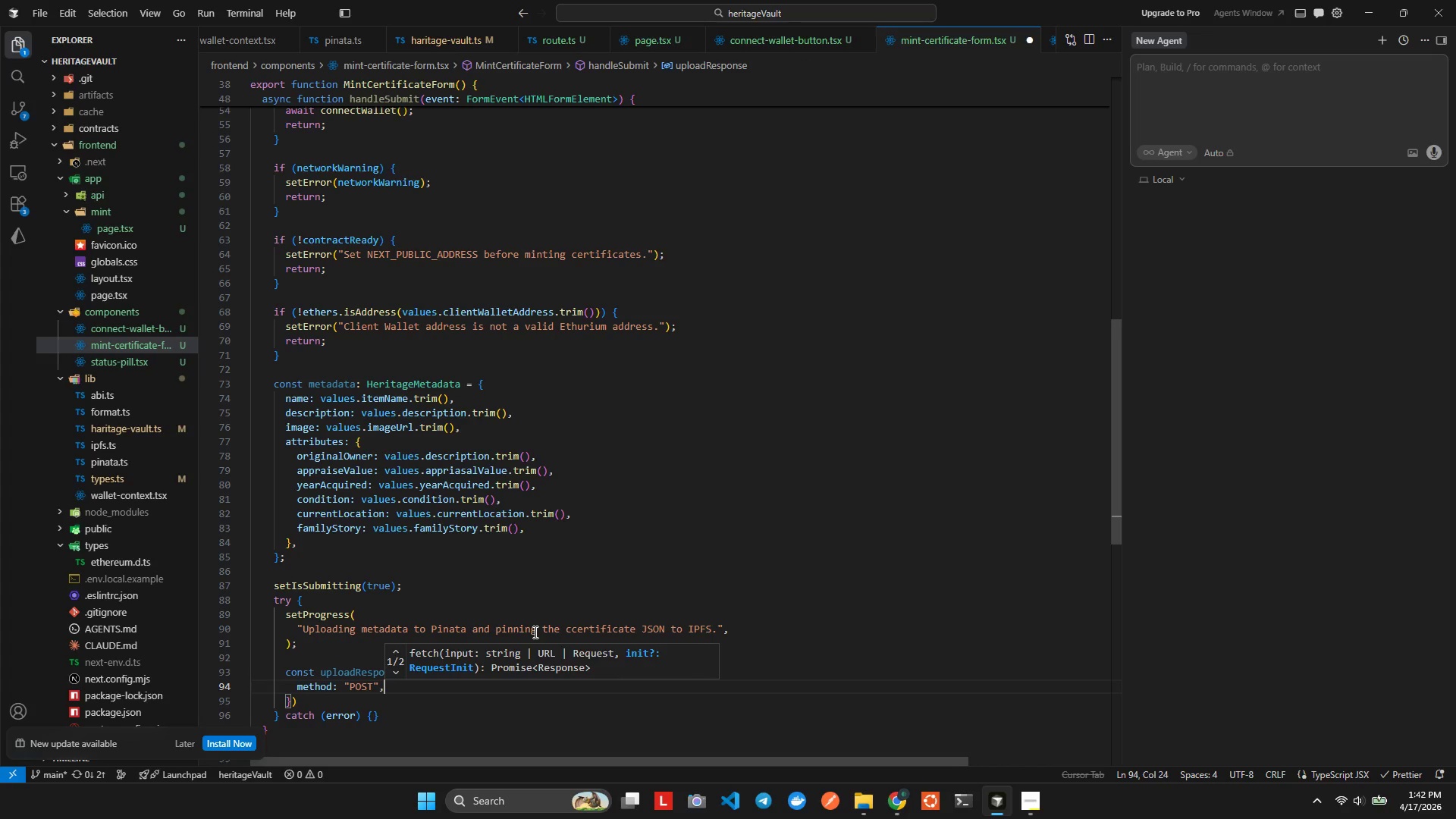 
key(Enter)
 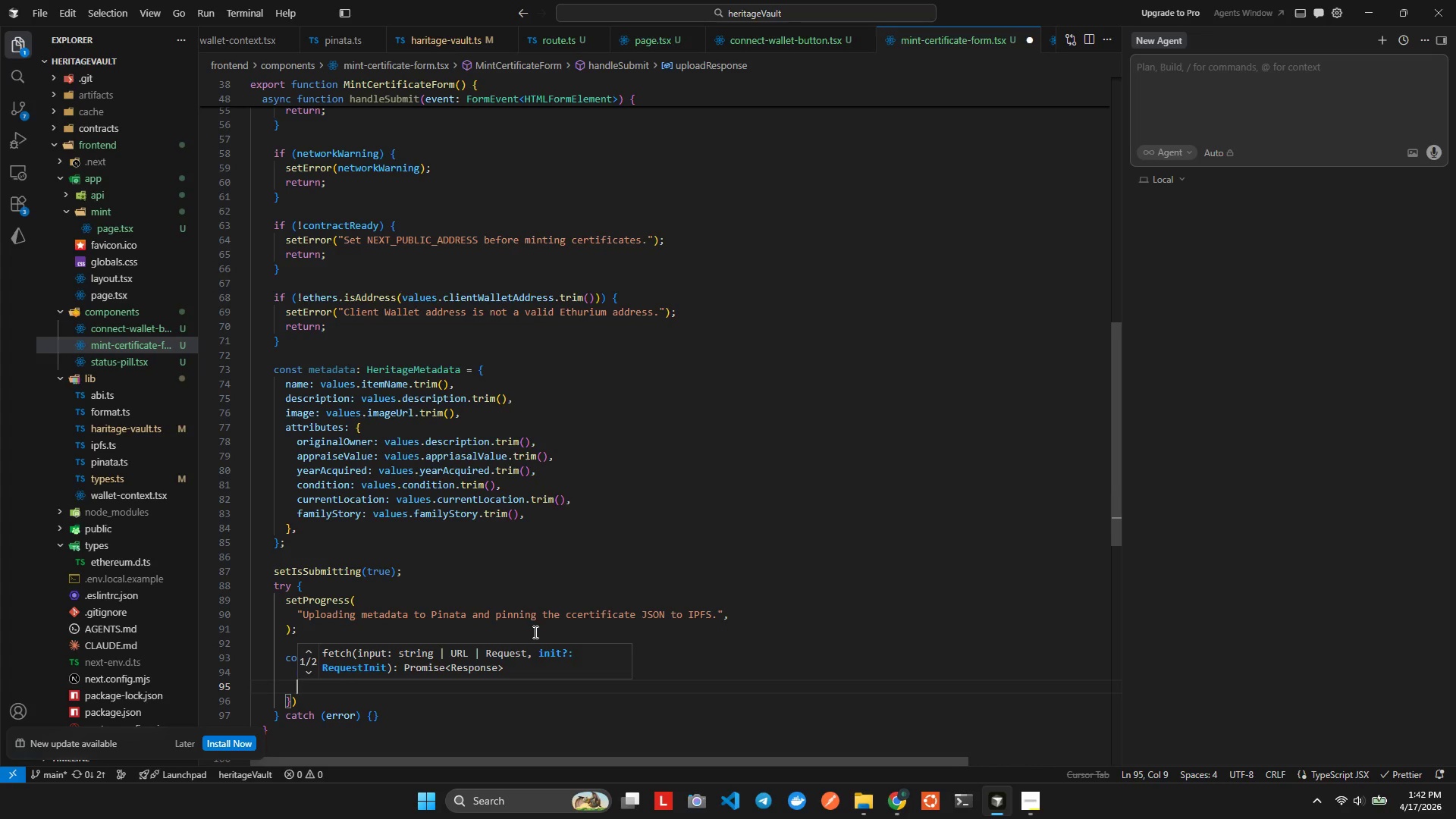 
hold_key(key=H, duration=0.31)
 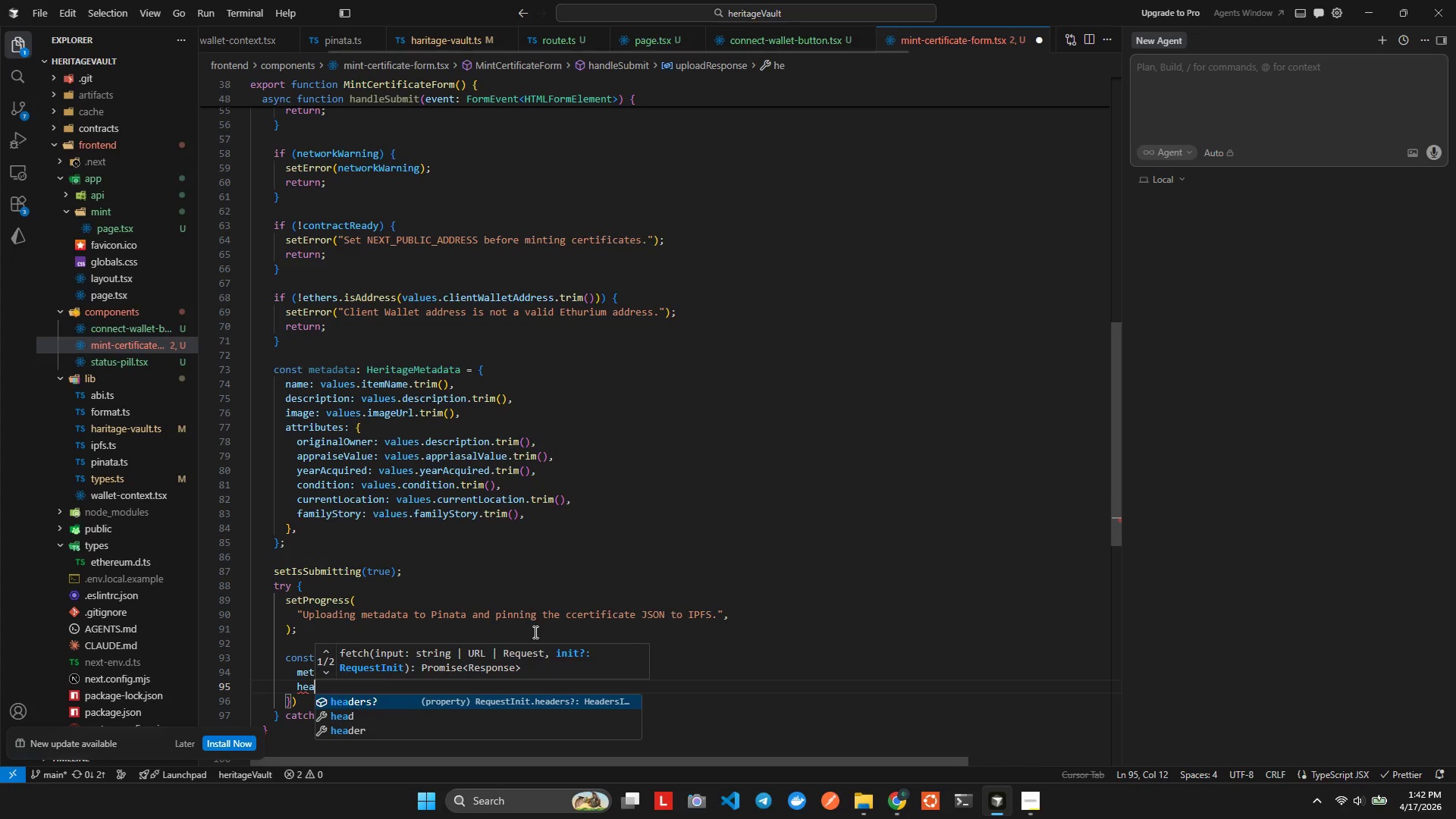 
hold_key(key=E, duration=0.48)
 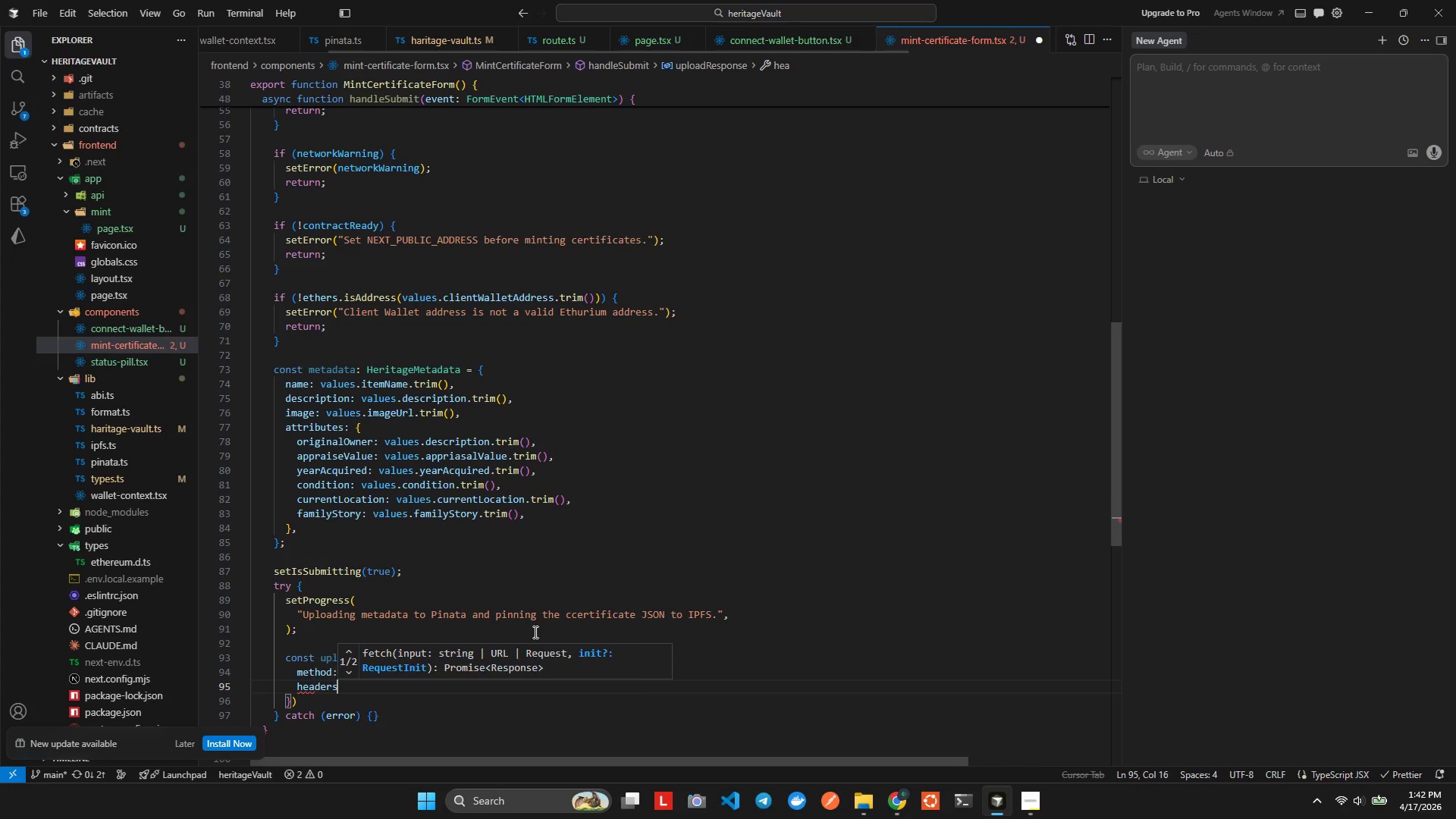 
key(A)
 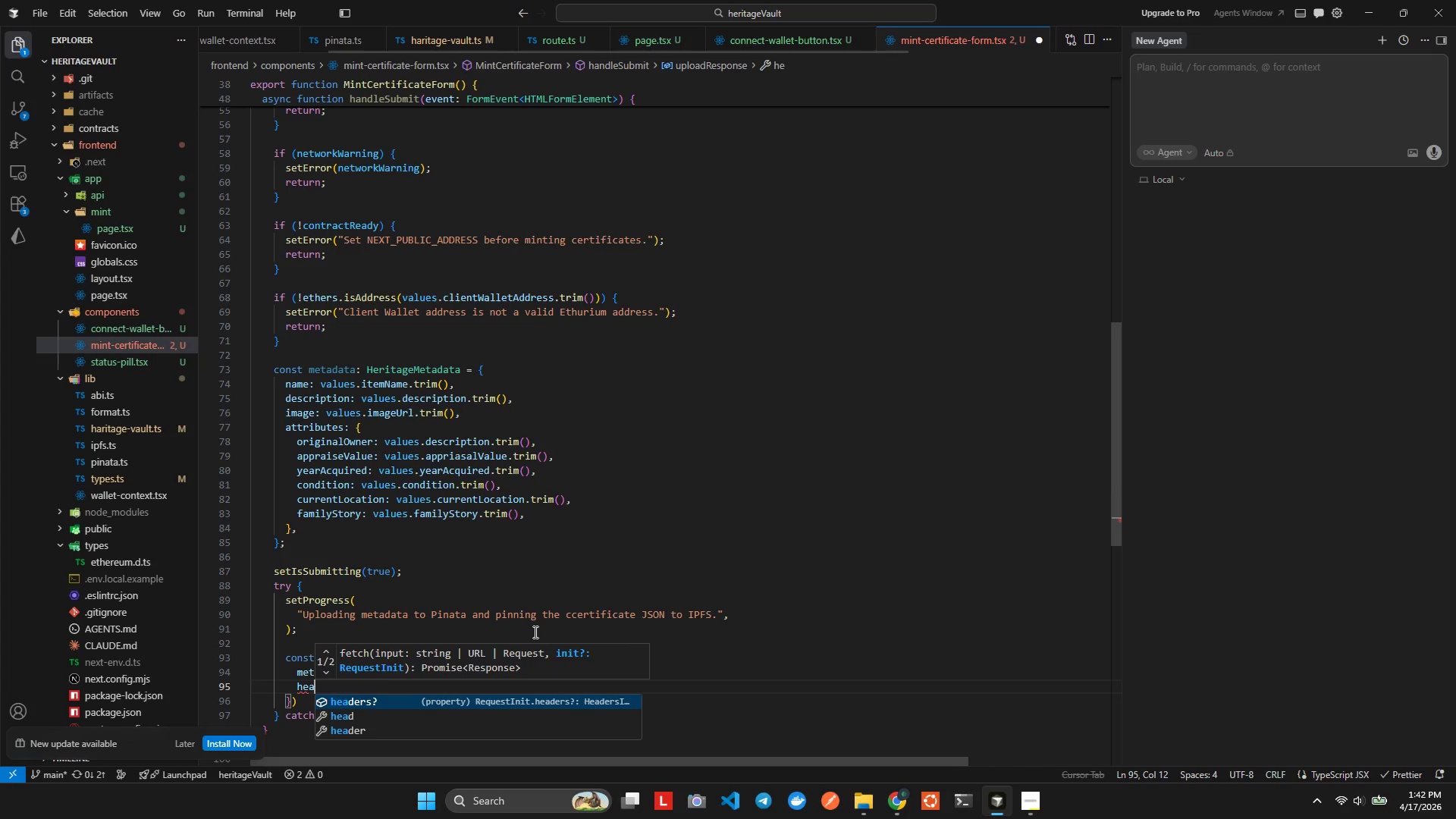 
key(Enter)
 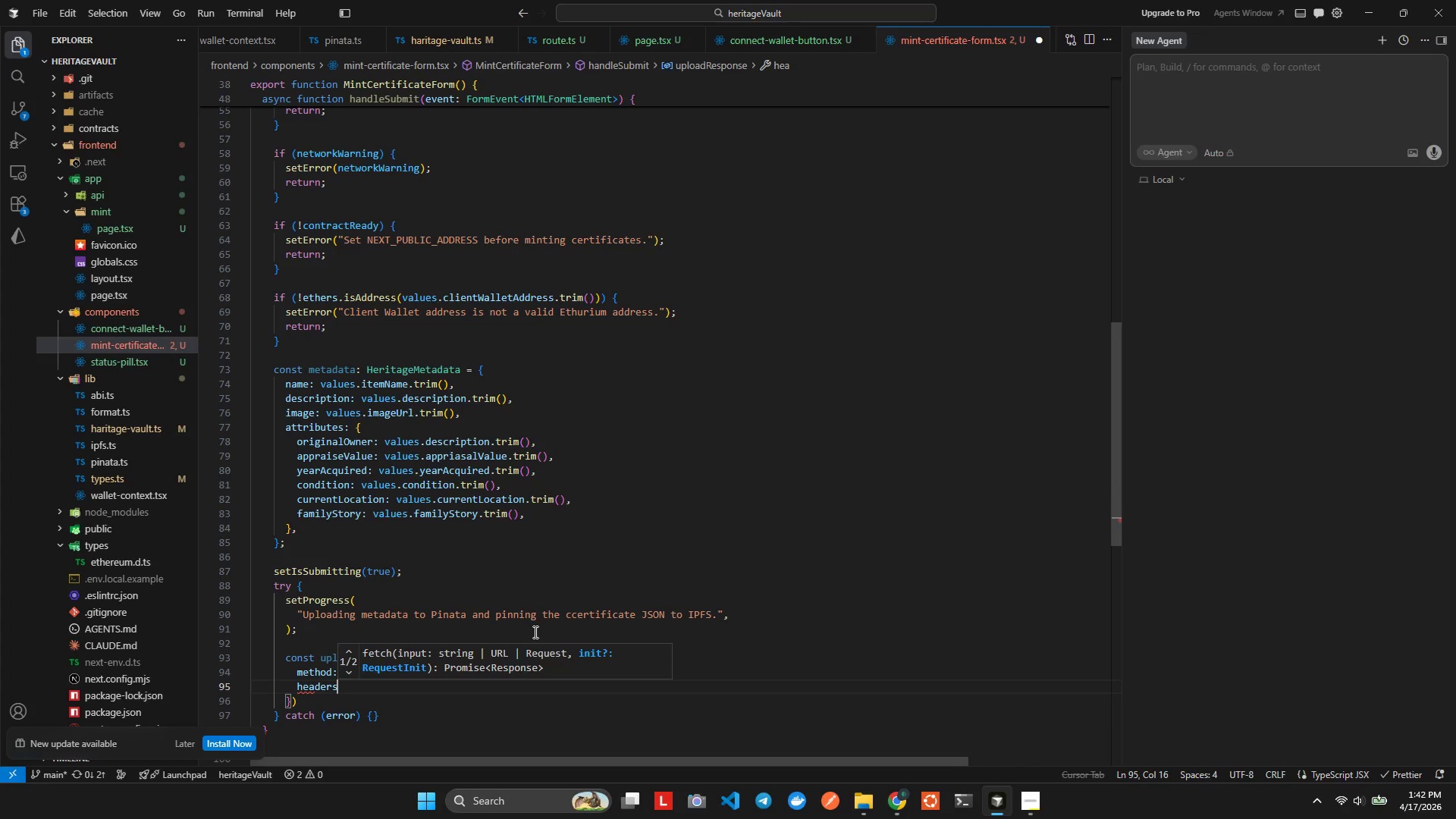 
key(Shift+Semicolon)
 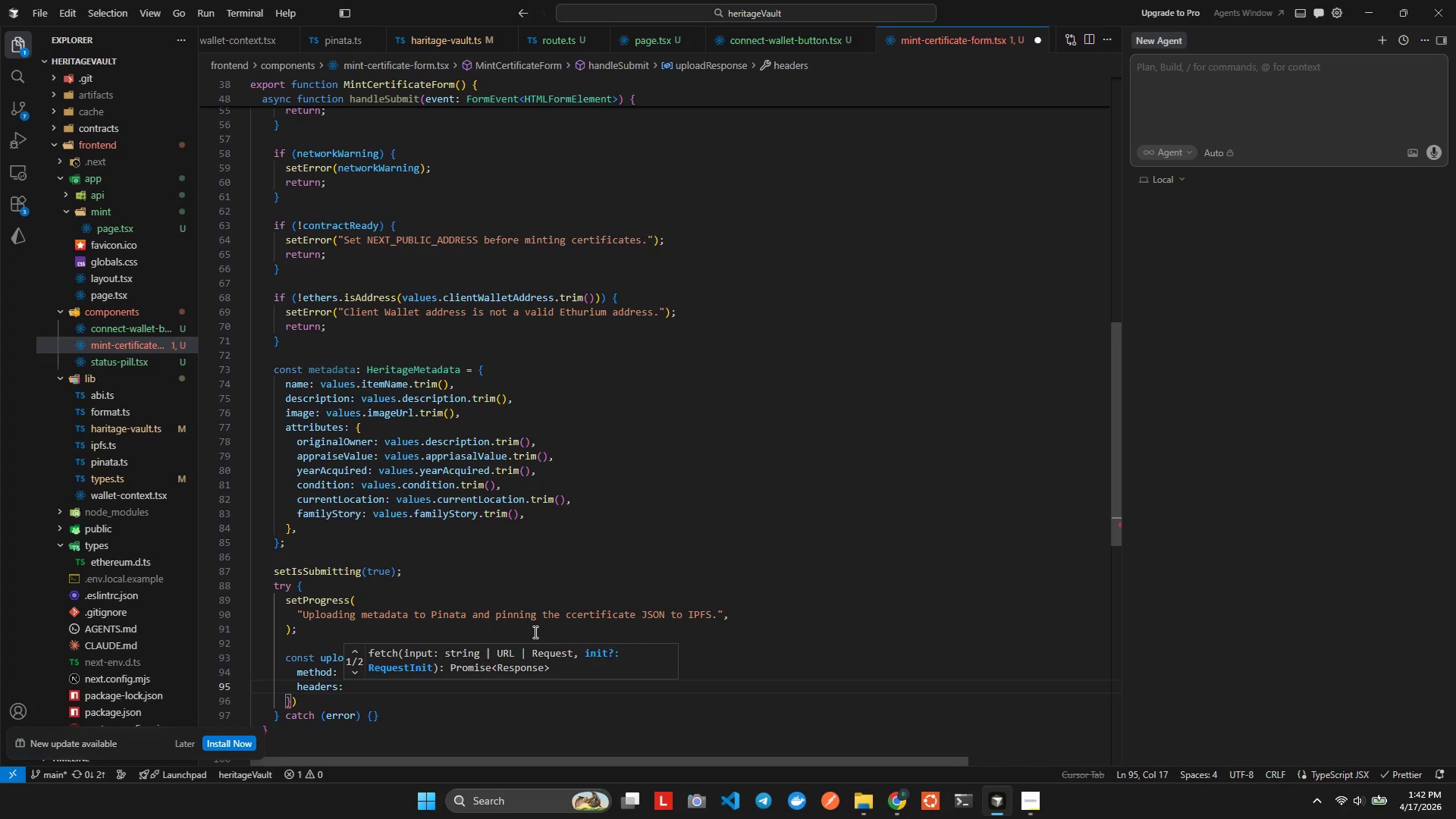 
key(Space)
 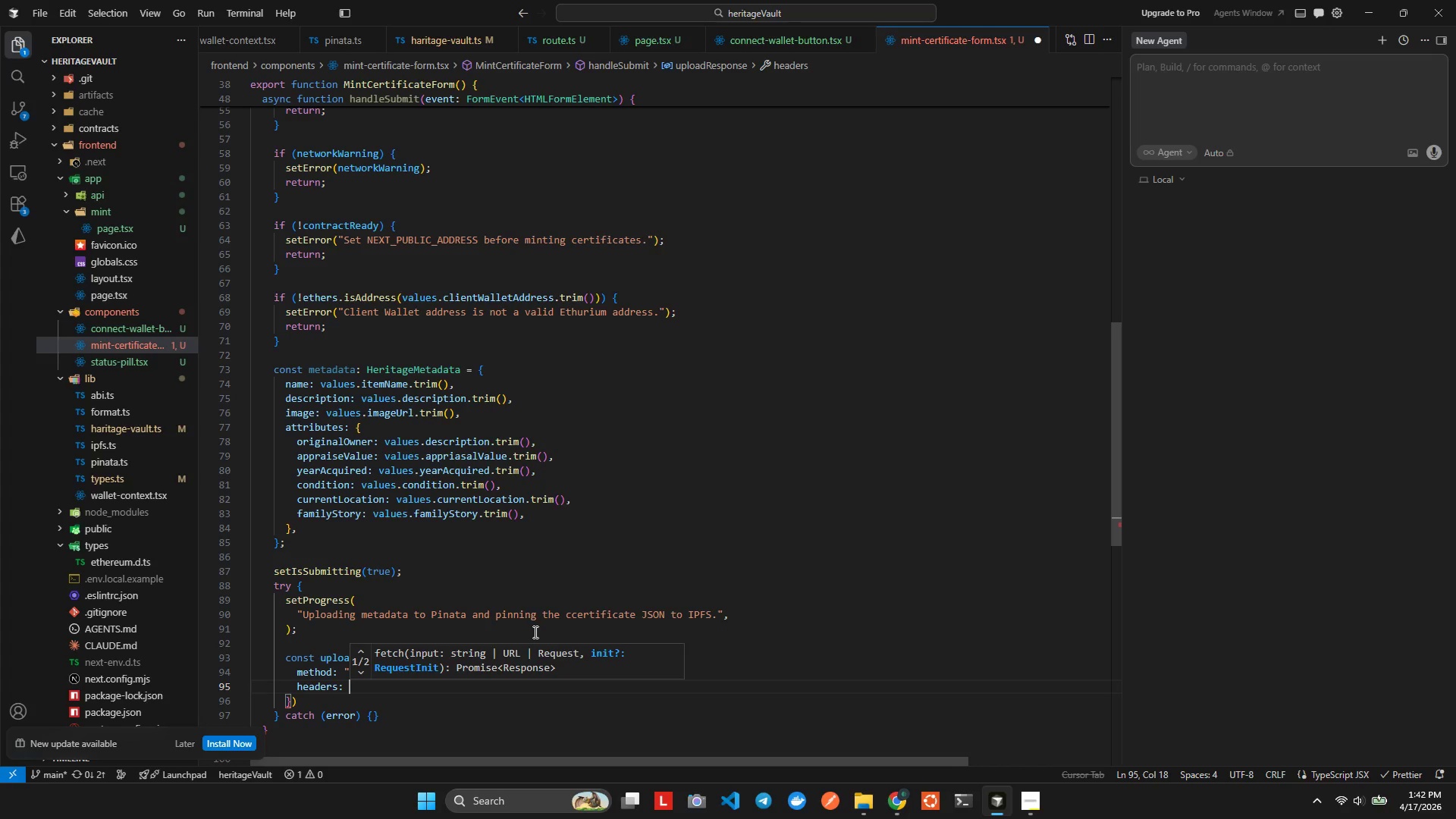 
key(Shift+BracketLeft)
 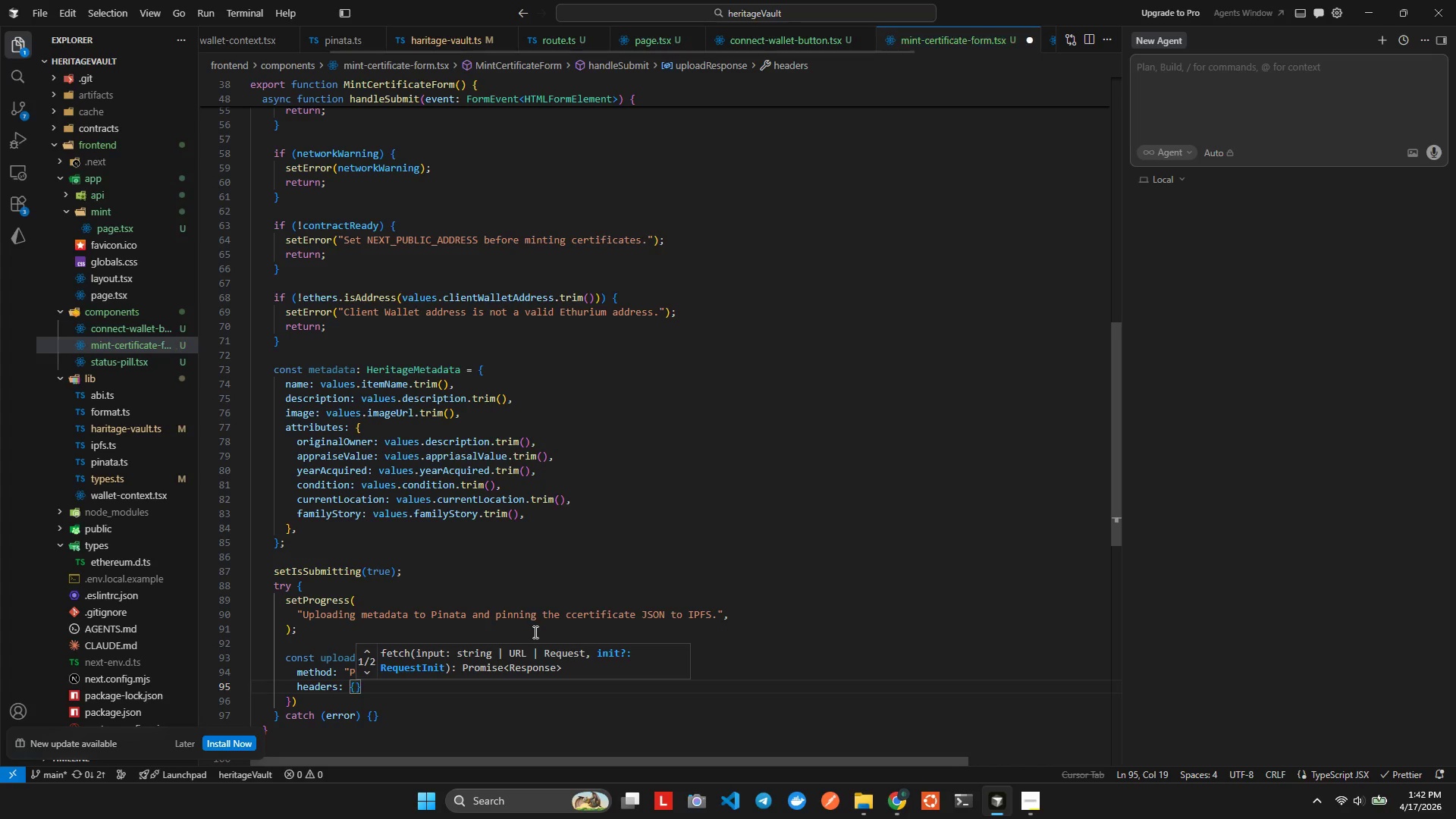 
key(Enter)
 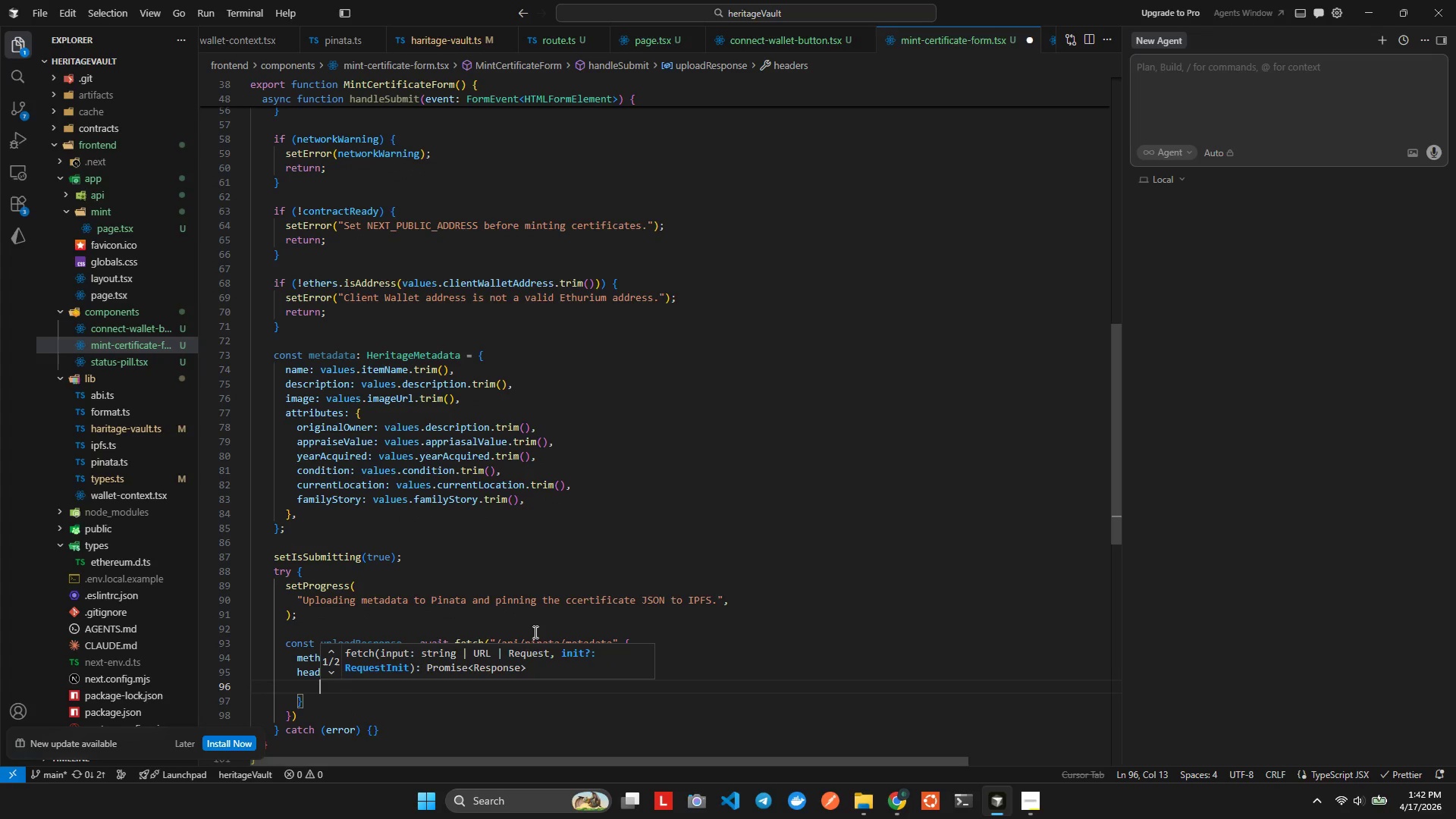 
type("CON)
key(Backspace)
key(Backspace)
type(on)
 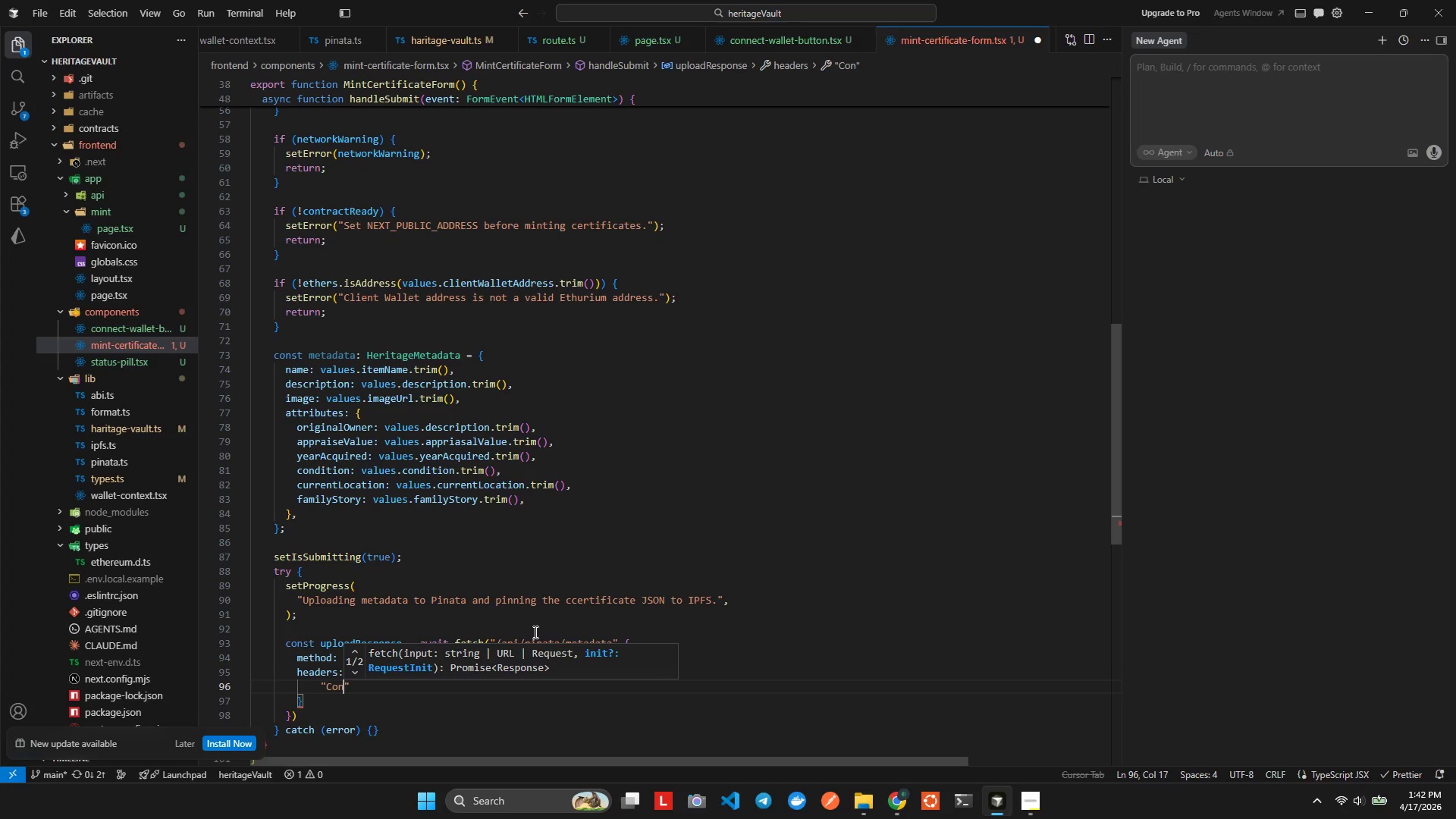 
 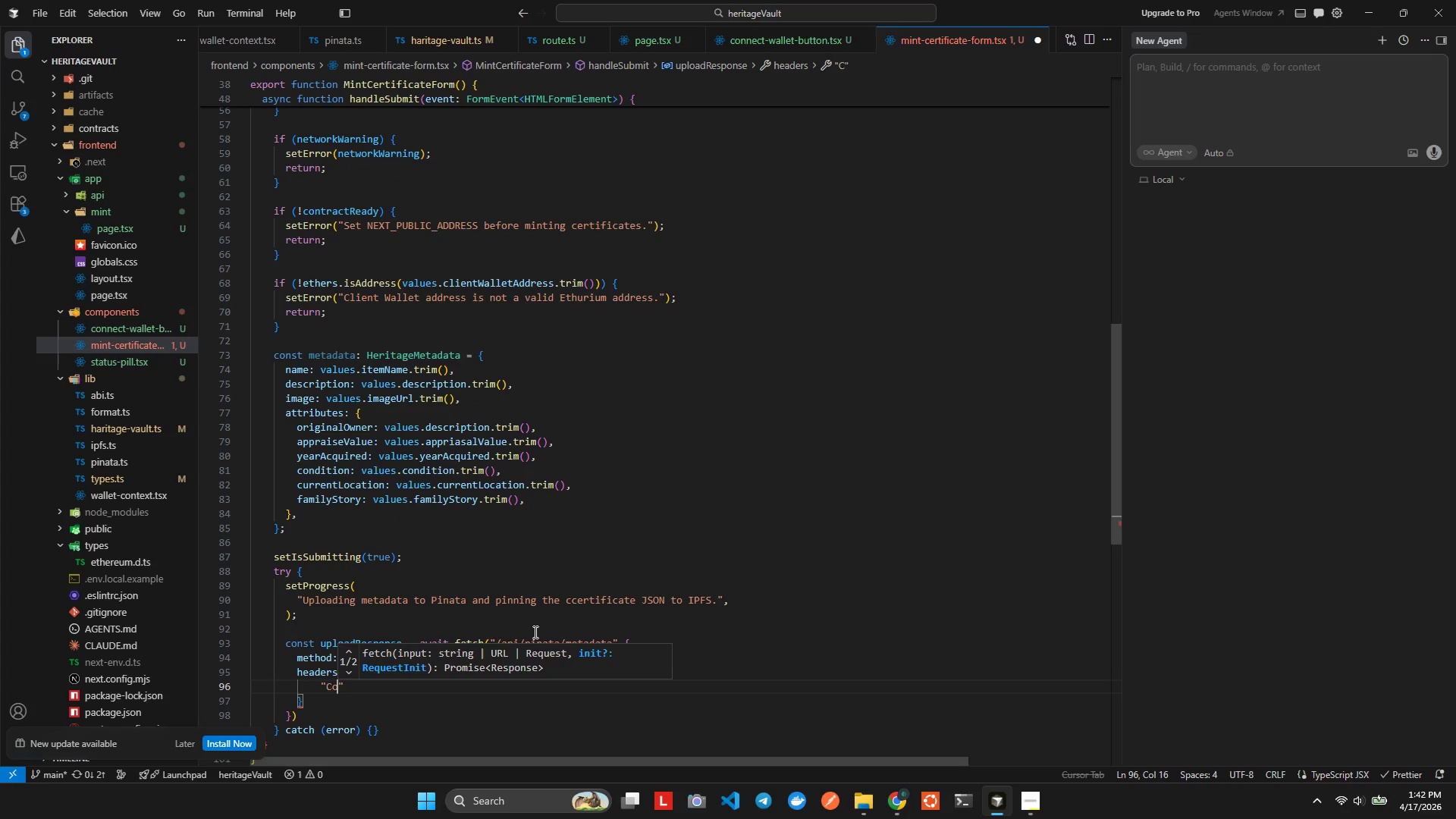 
key(Control+ControlLeft)
 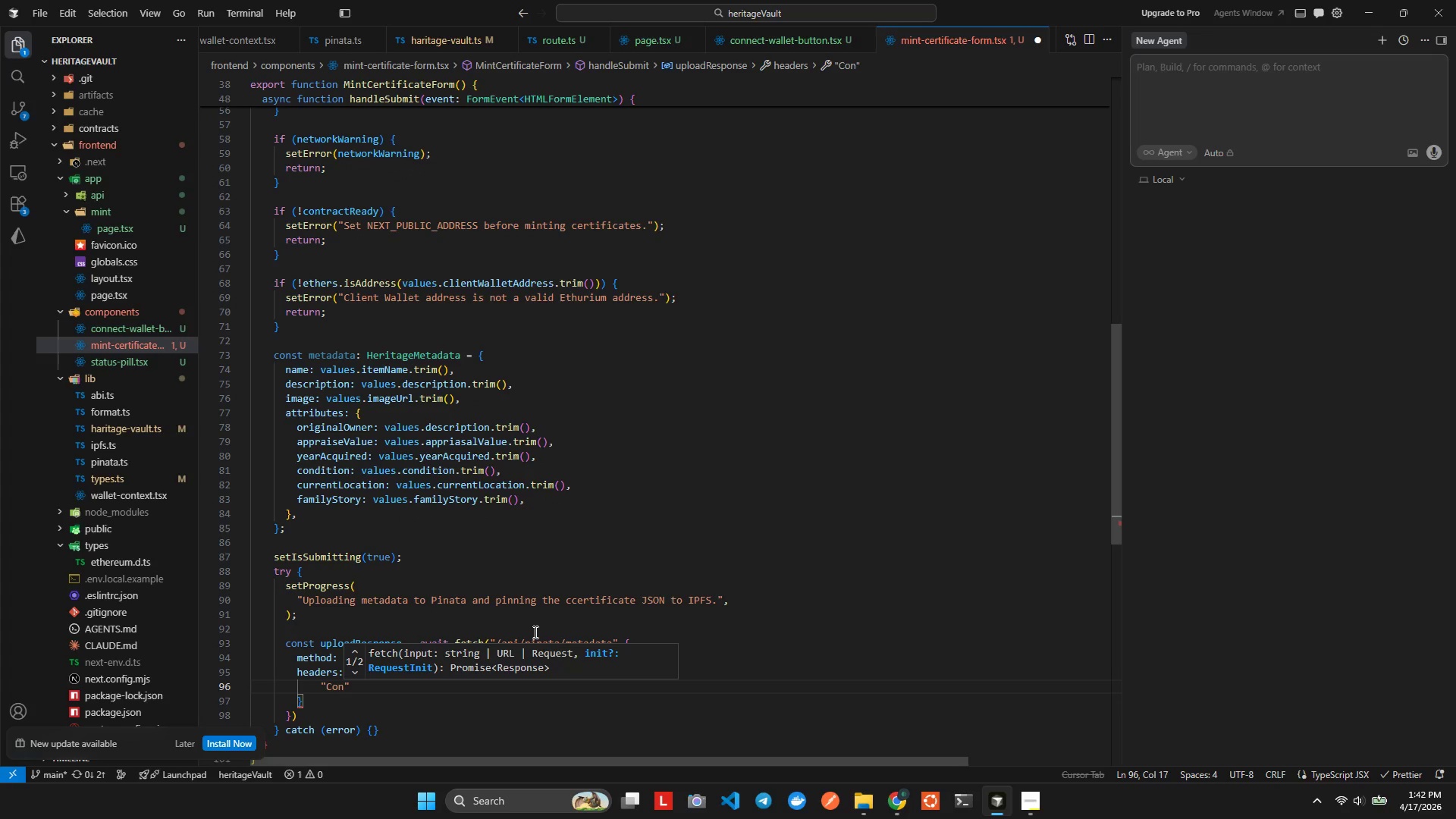 
key(Control+Space)
 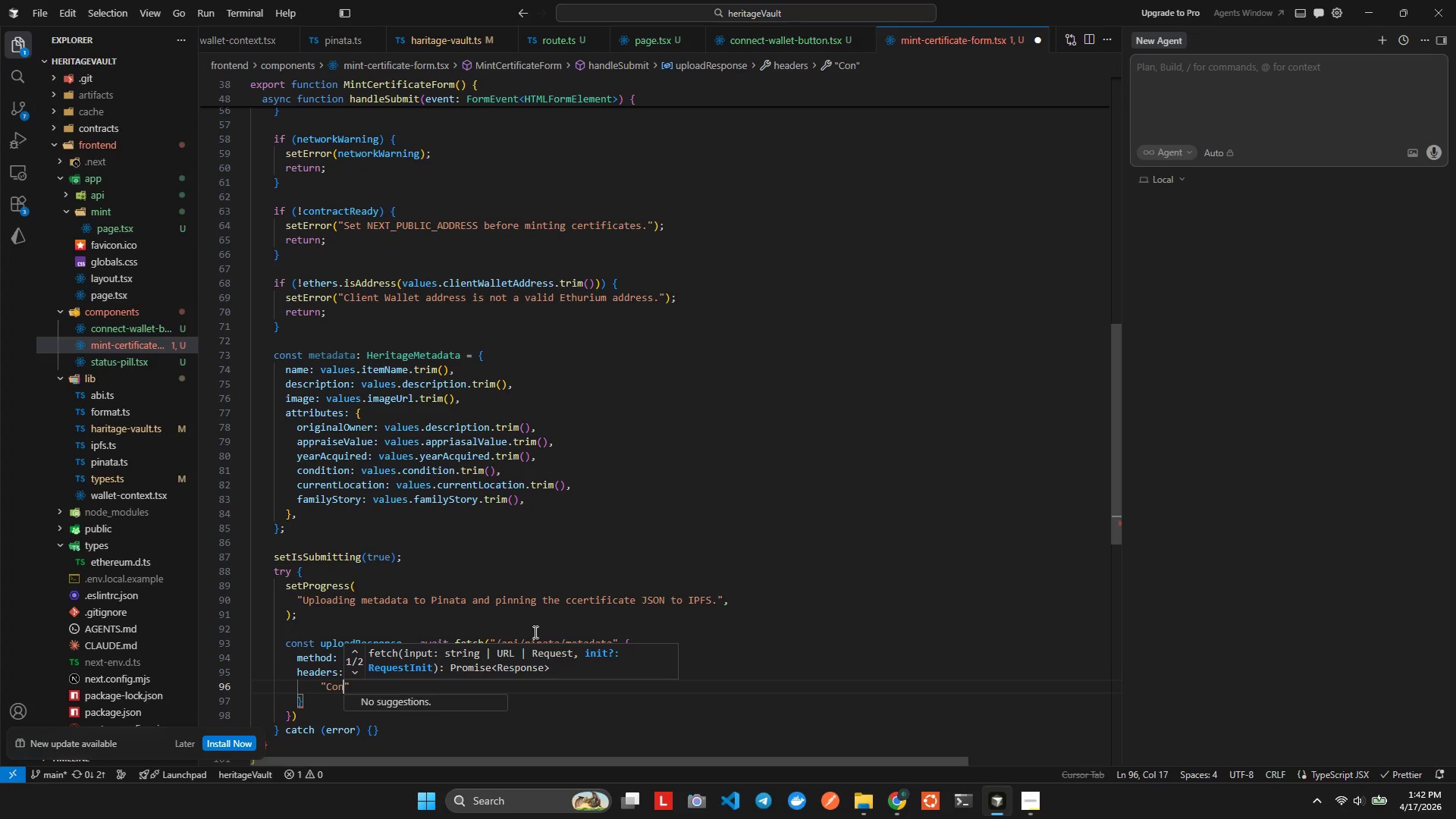 
key(Backspace)
key(Backspace)
key(Backspace)
type(Content-Type)
 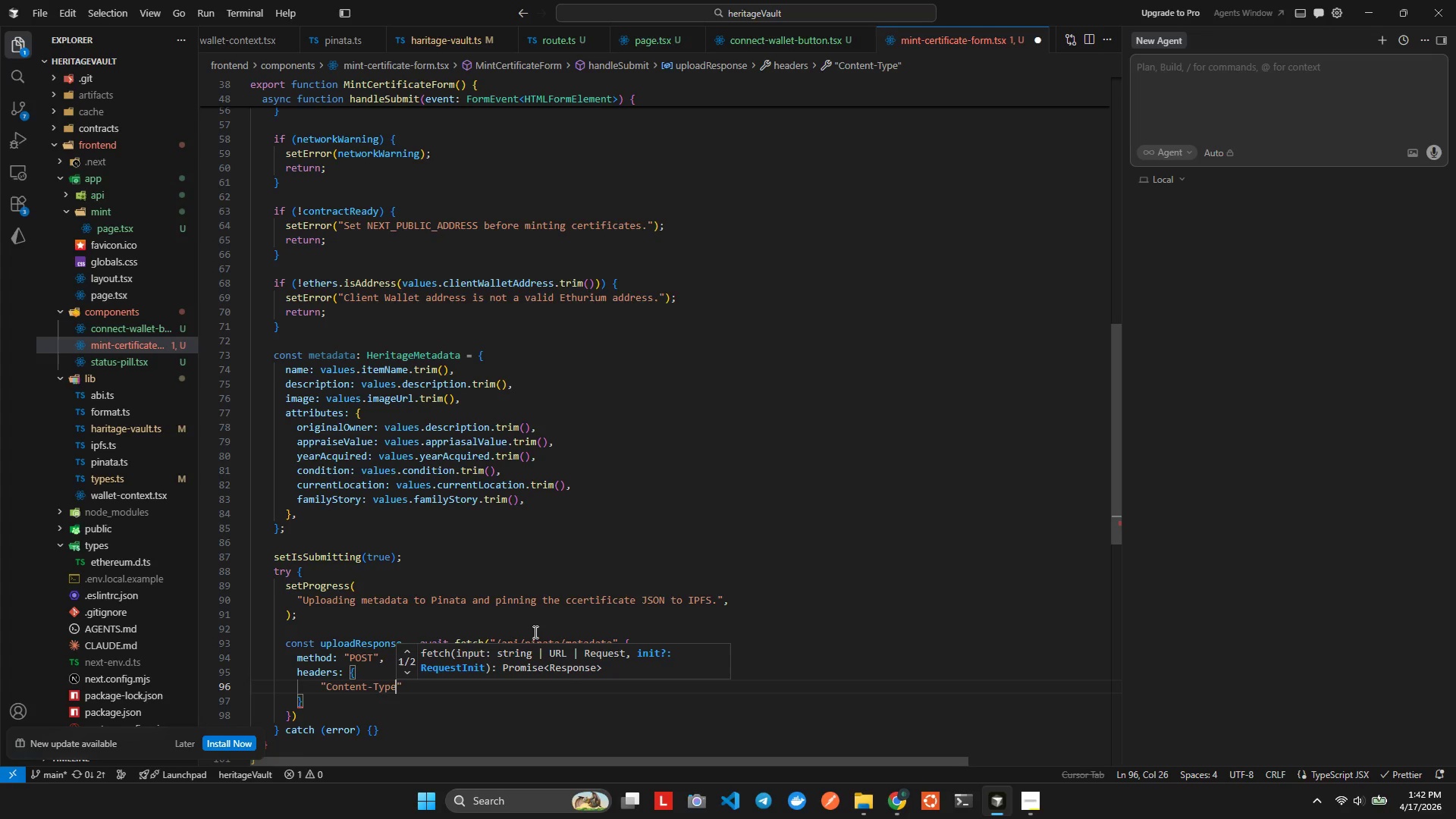 
hold_key(key=ShiftLeft, duration=0.47)
 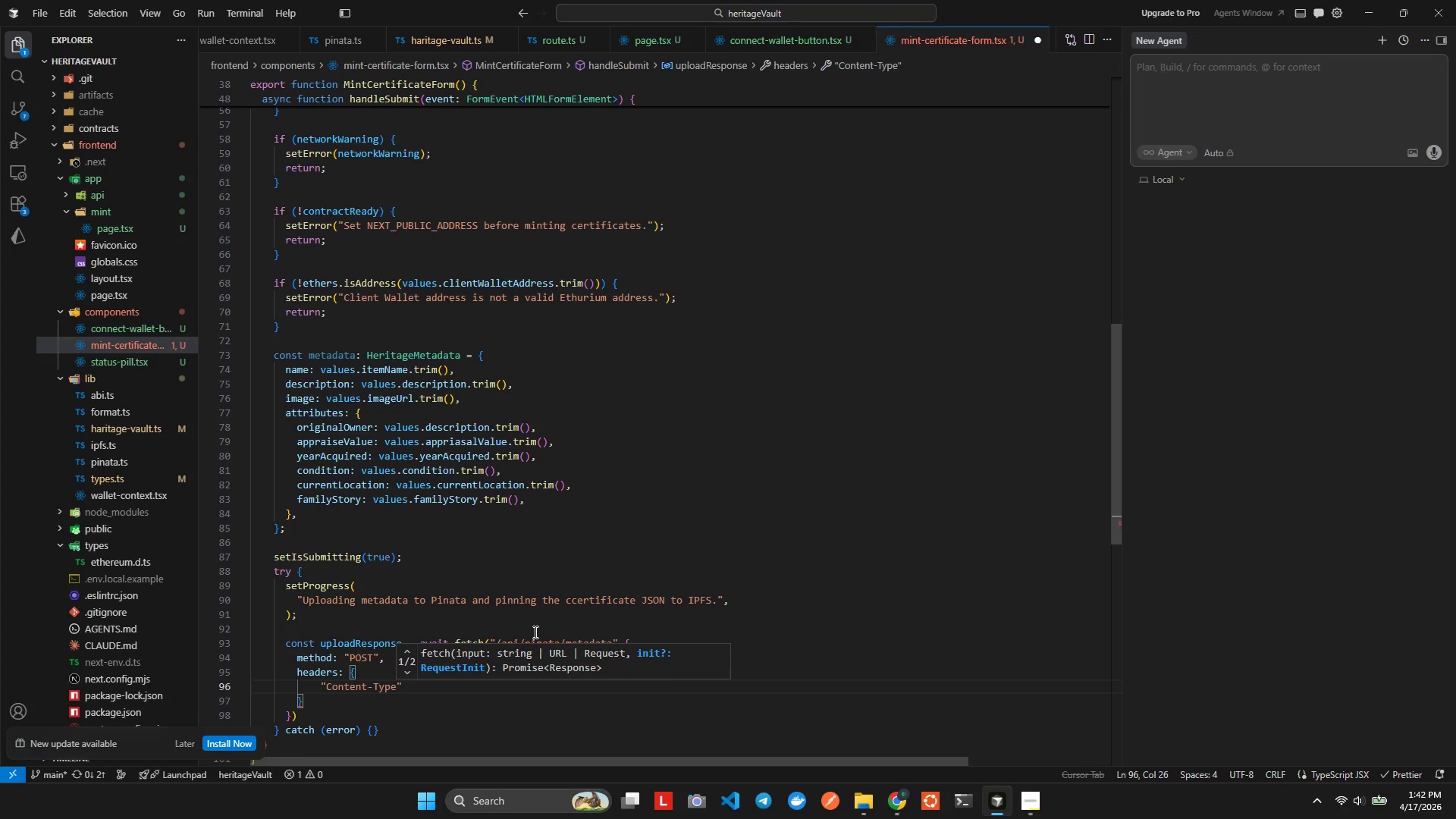 
key(ArrowRight)
 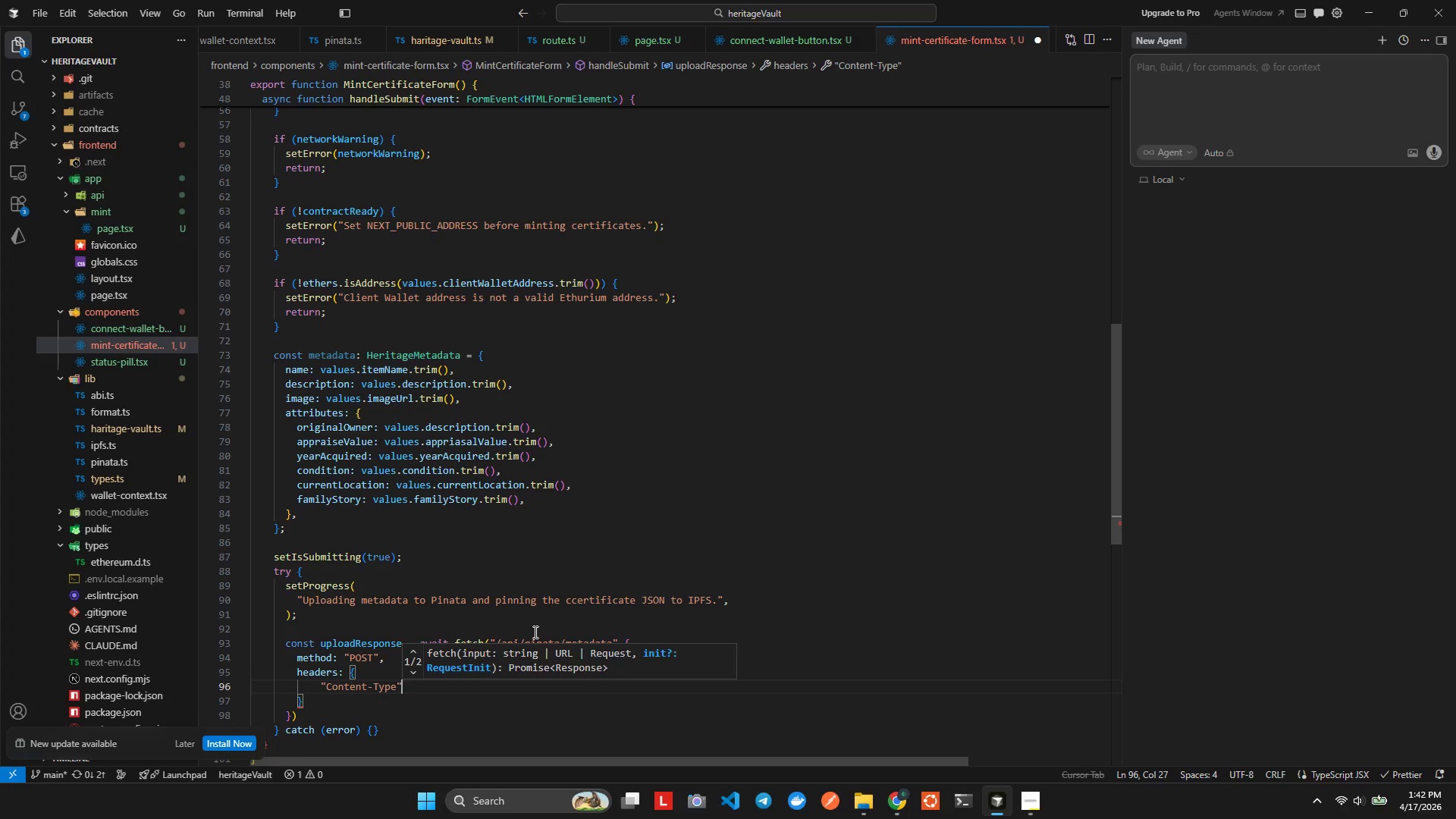 
type(: "application/snF)
 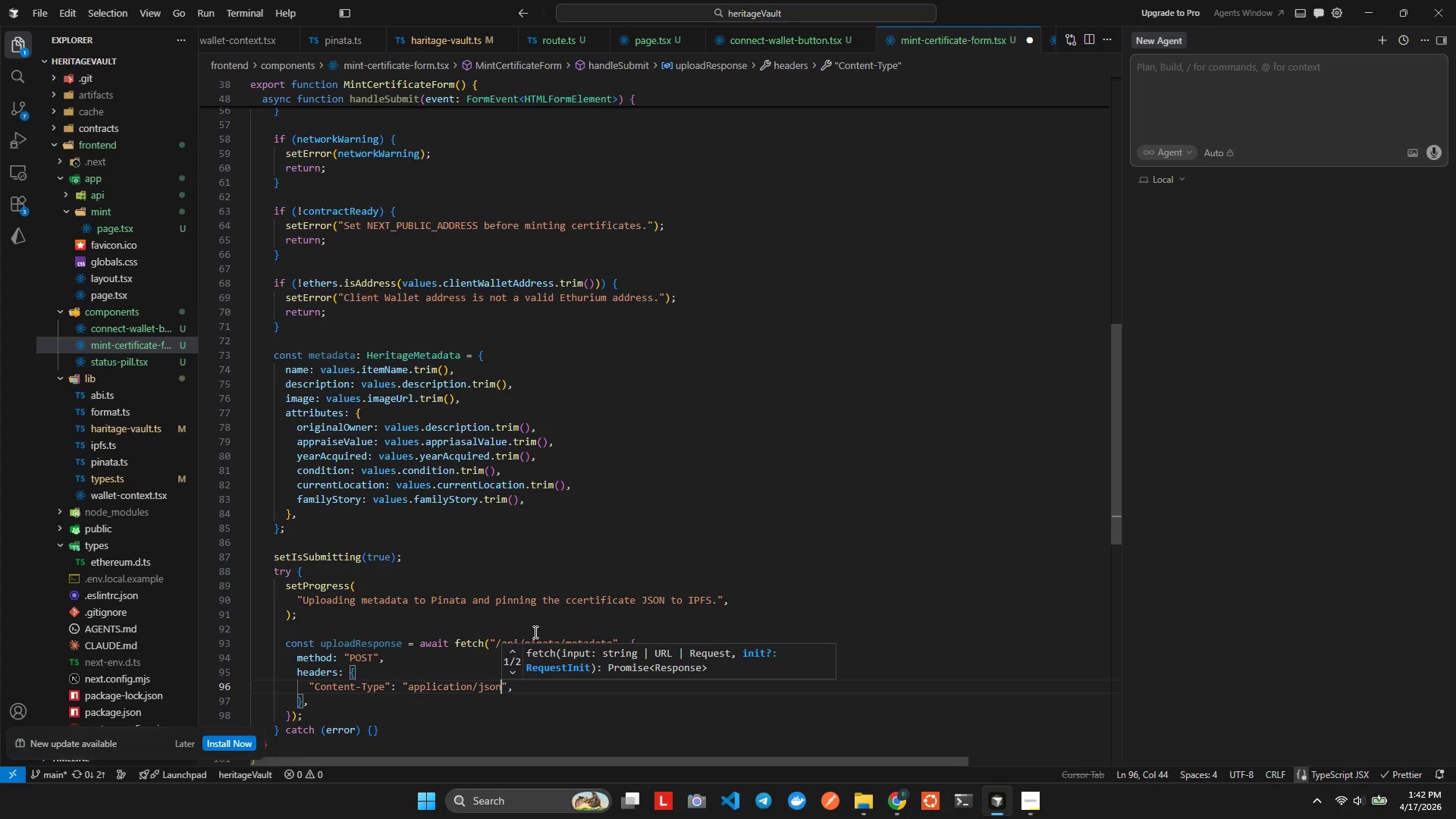 
 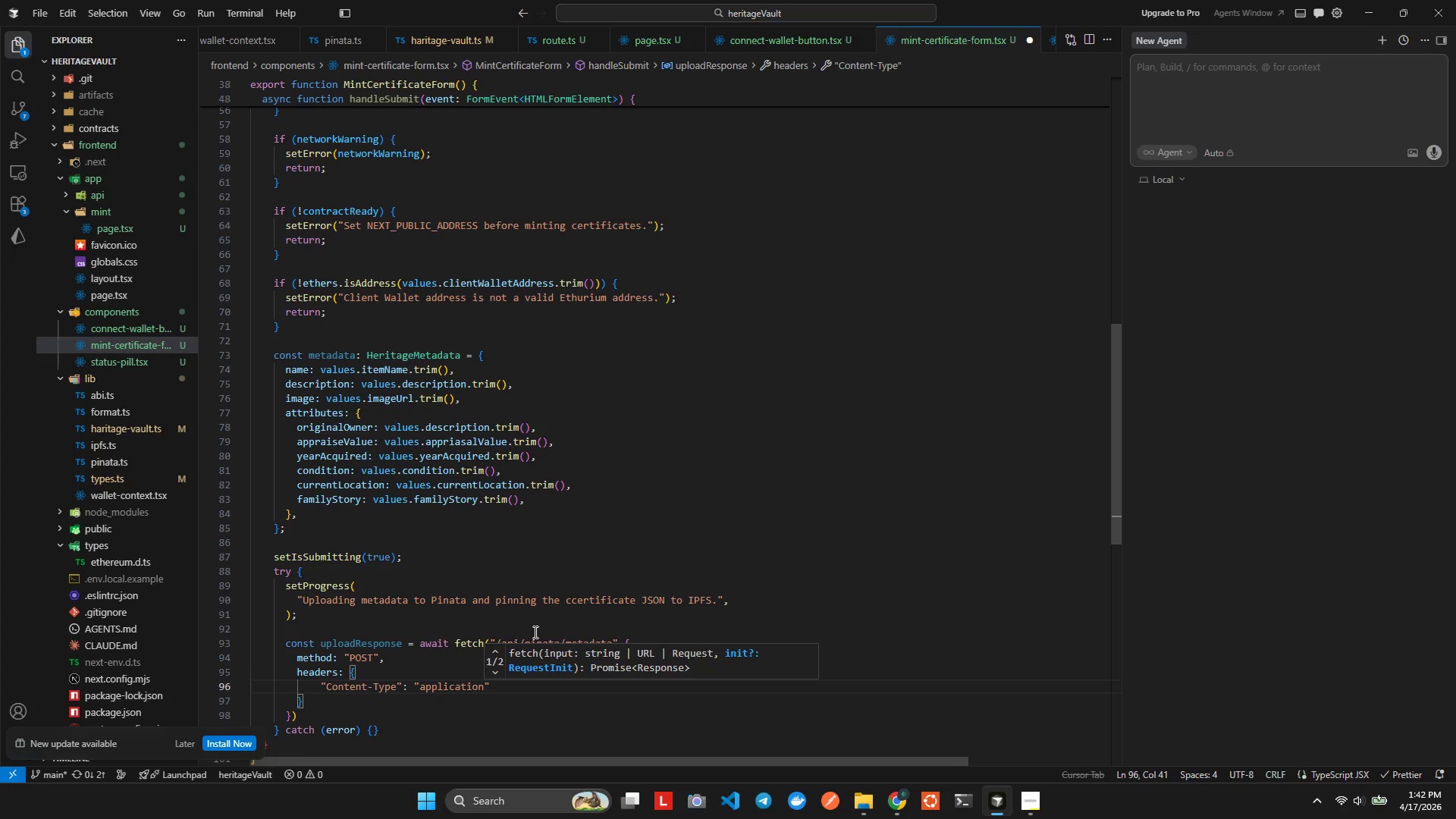 
hold_key(key=J, duration=0.36)
 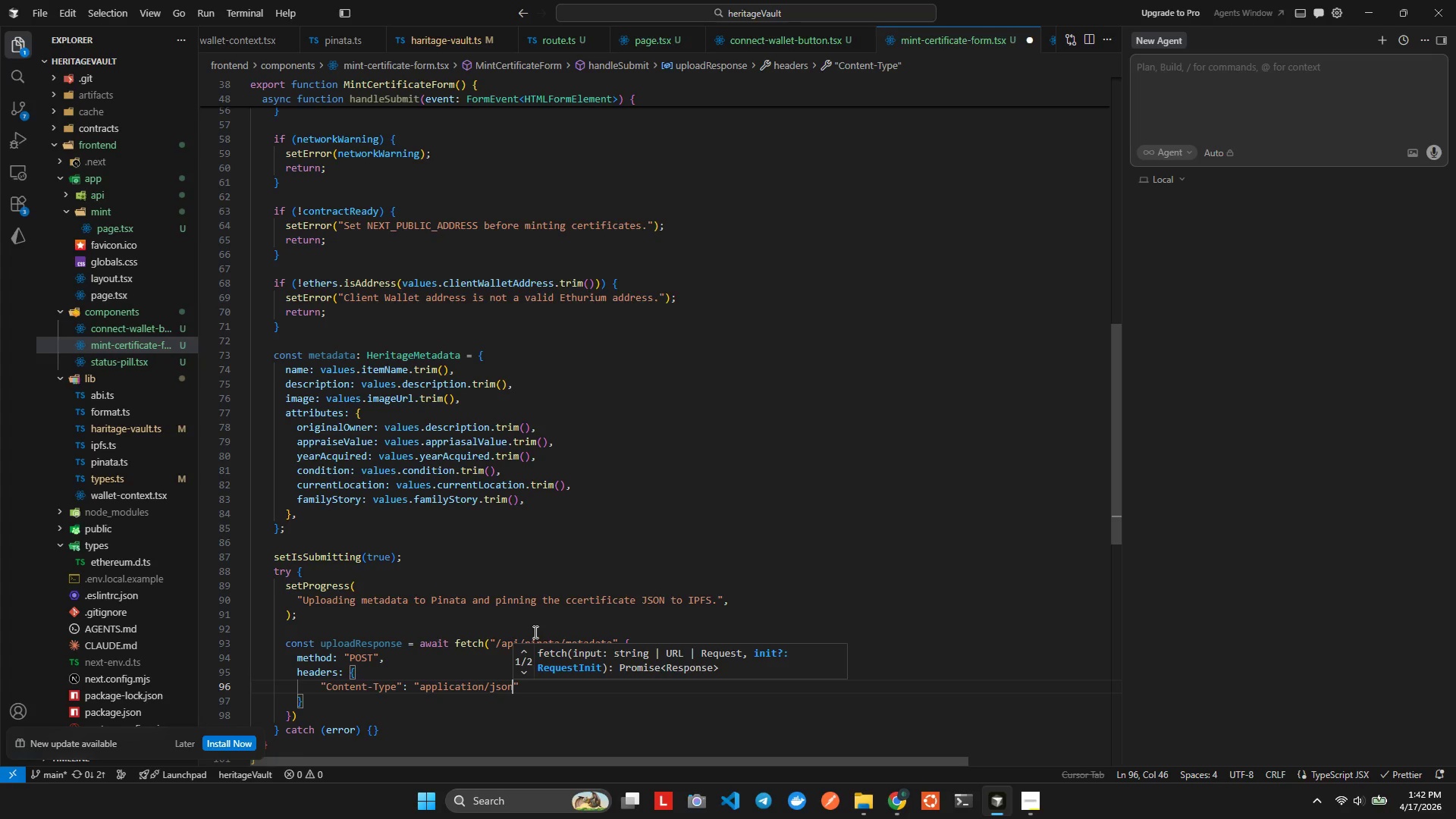 
hold_key(key=AltLeft, duration=0.31)
 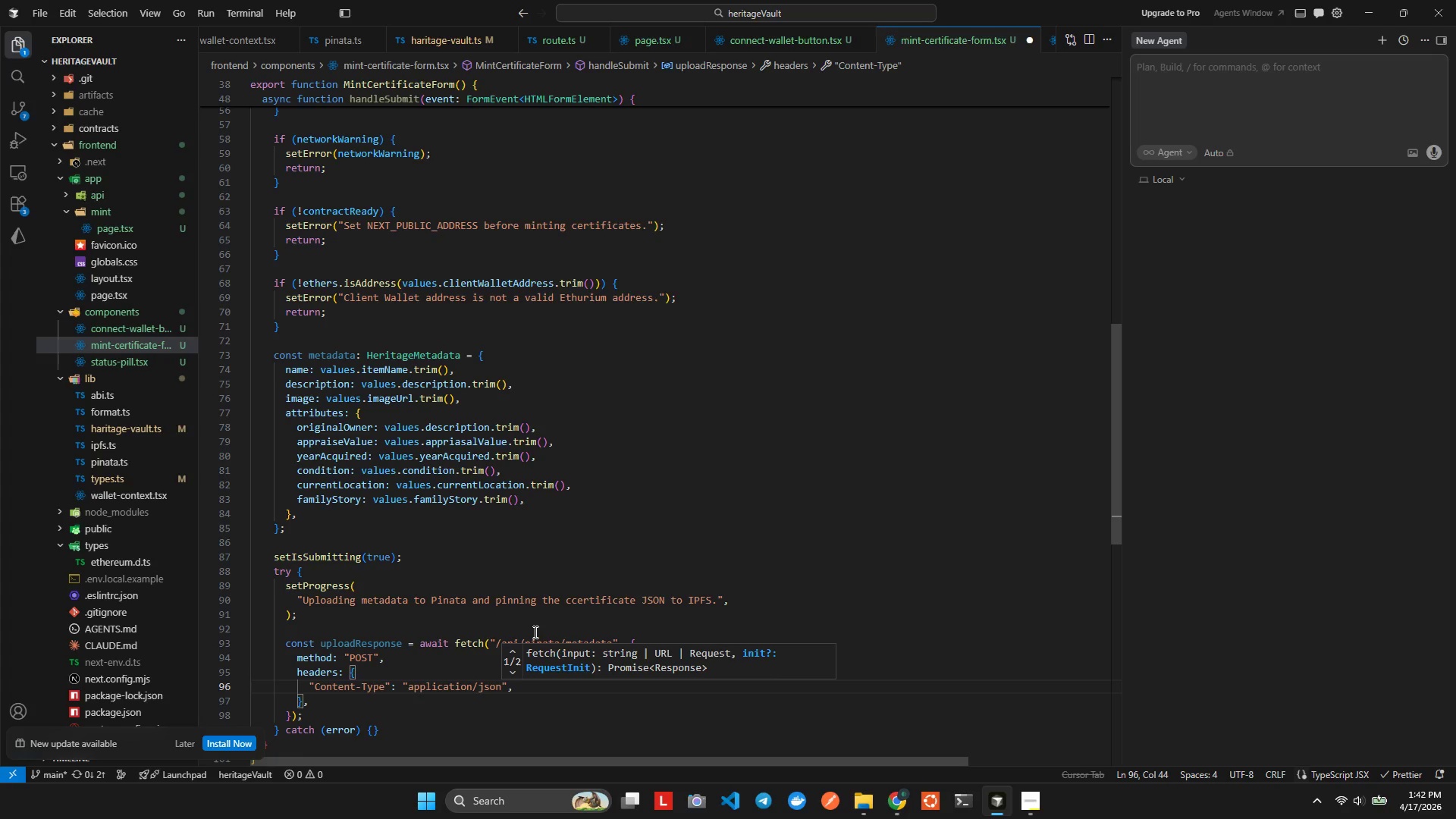 
key(ArrowRight)
 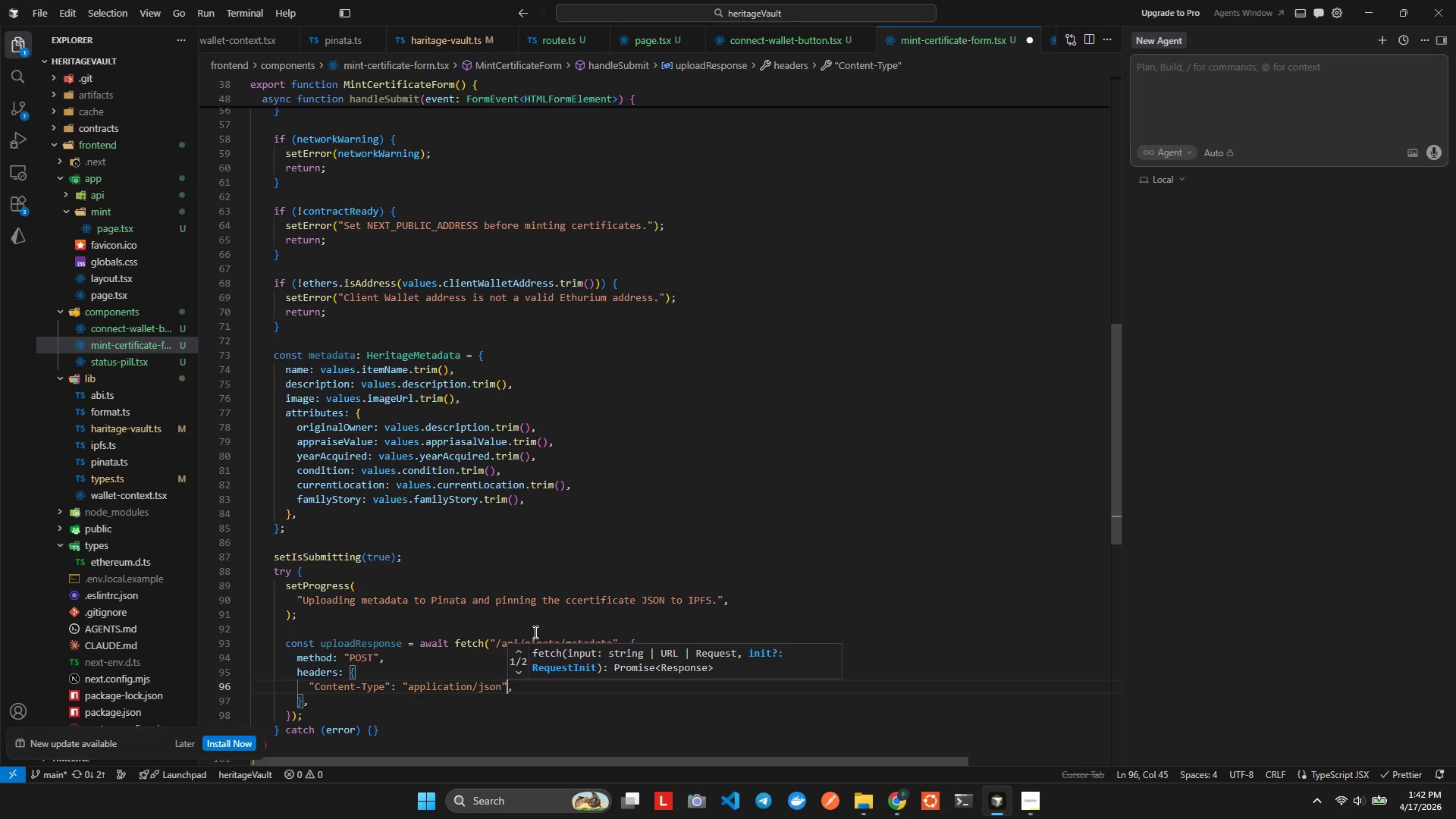 
key(ArrowRight)
 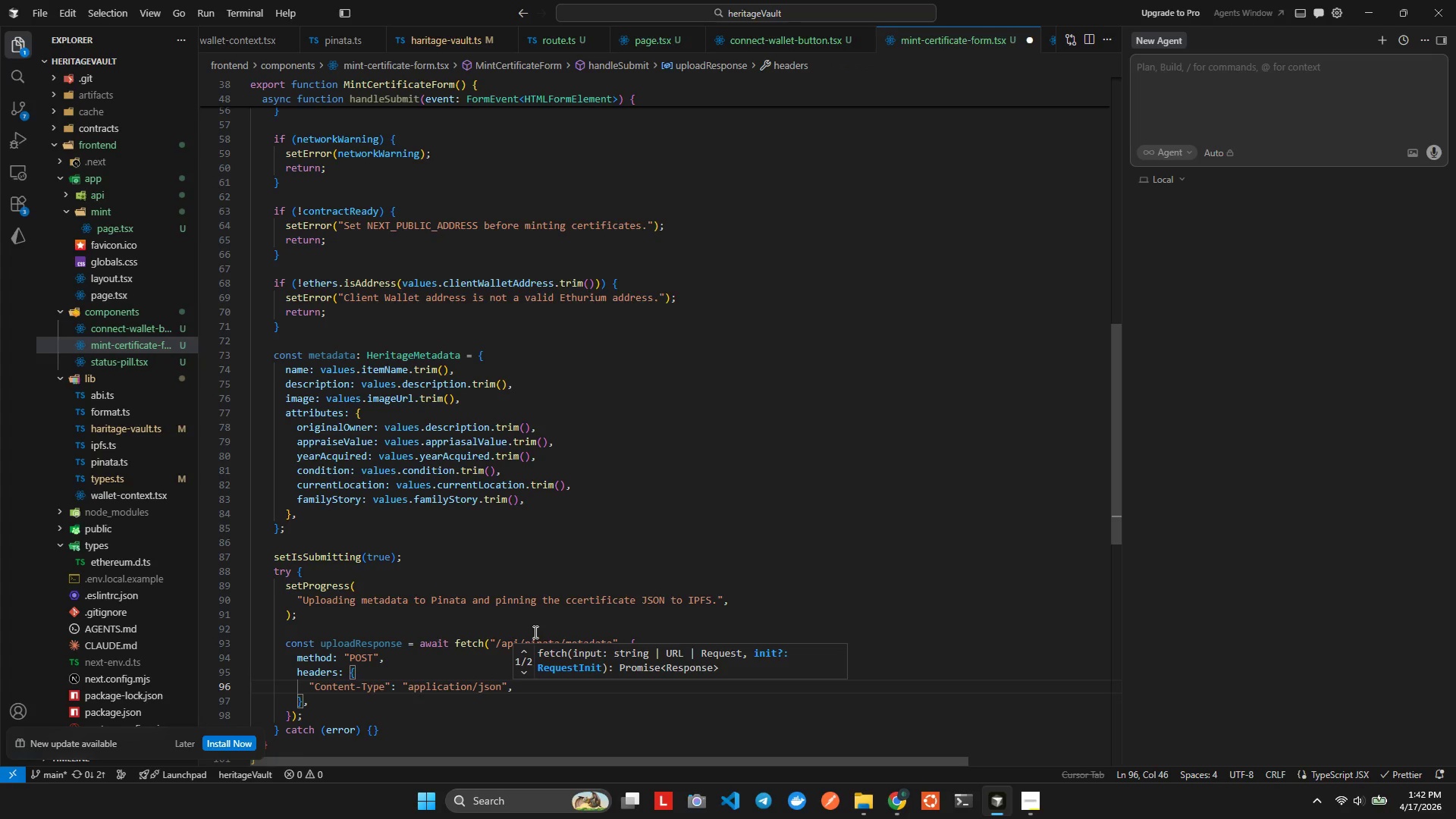 
key(ArrowDown)
 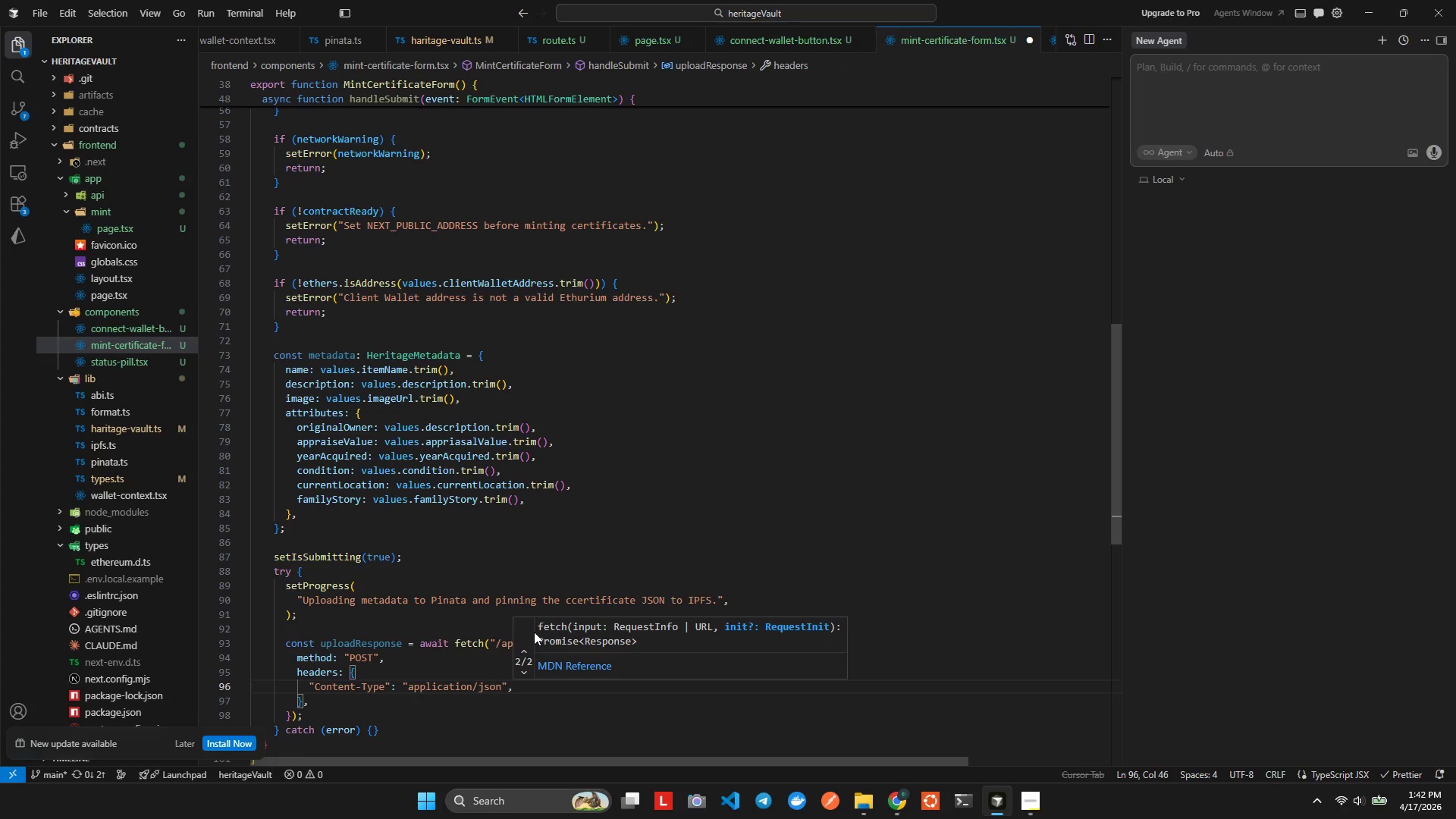 
key(ArrowRight)
 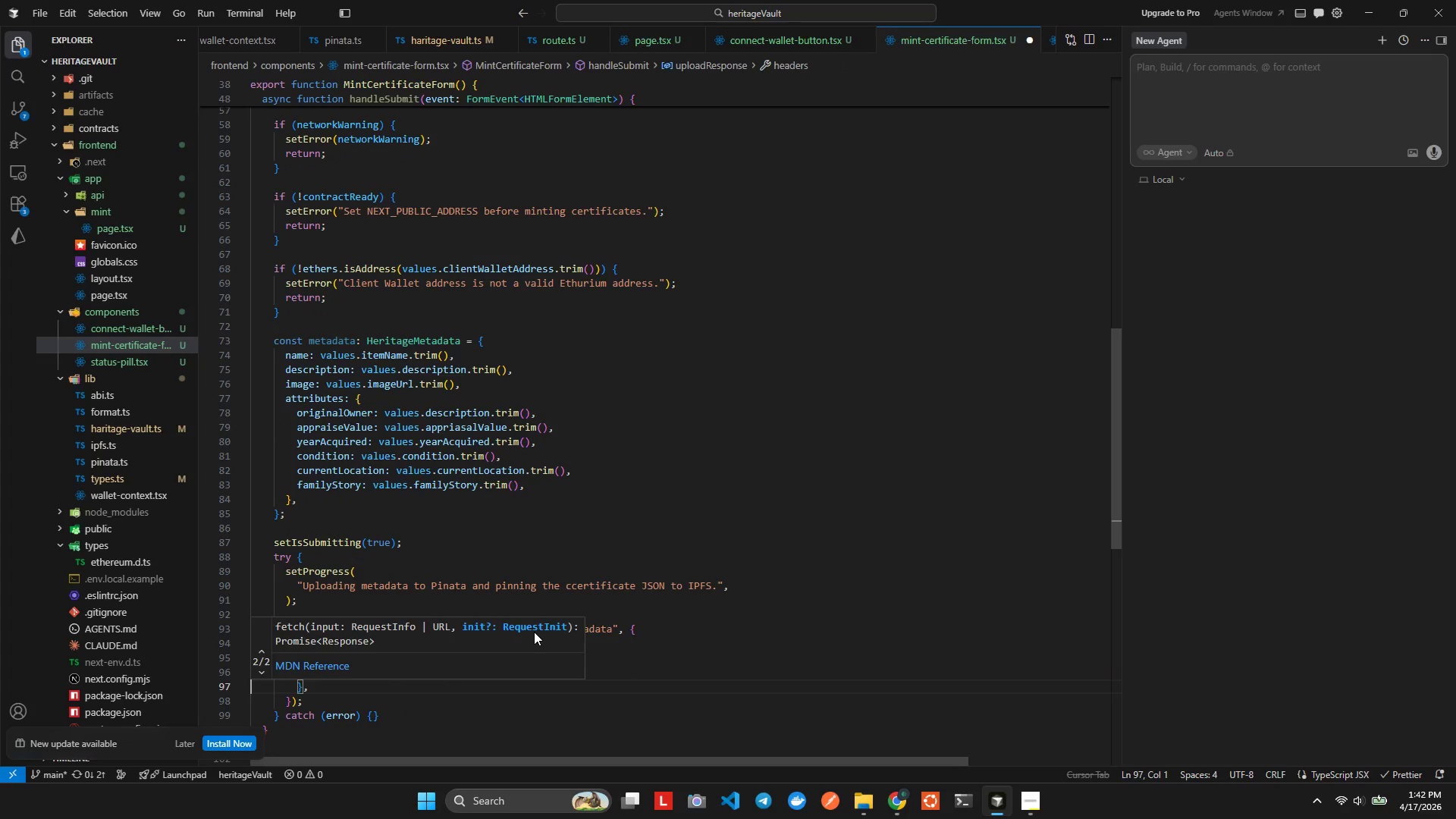 
key(ArrowLeft)
 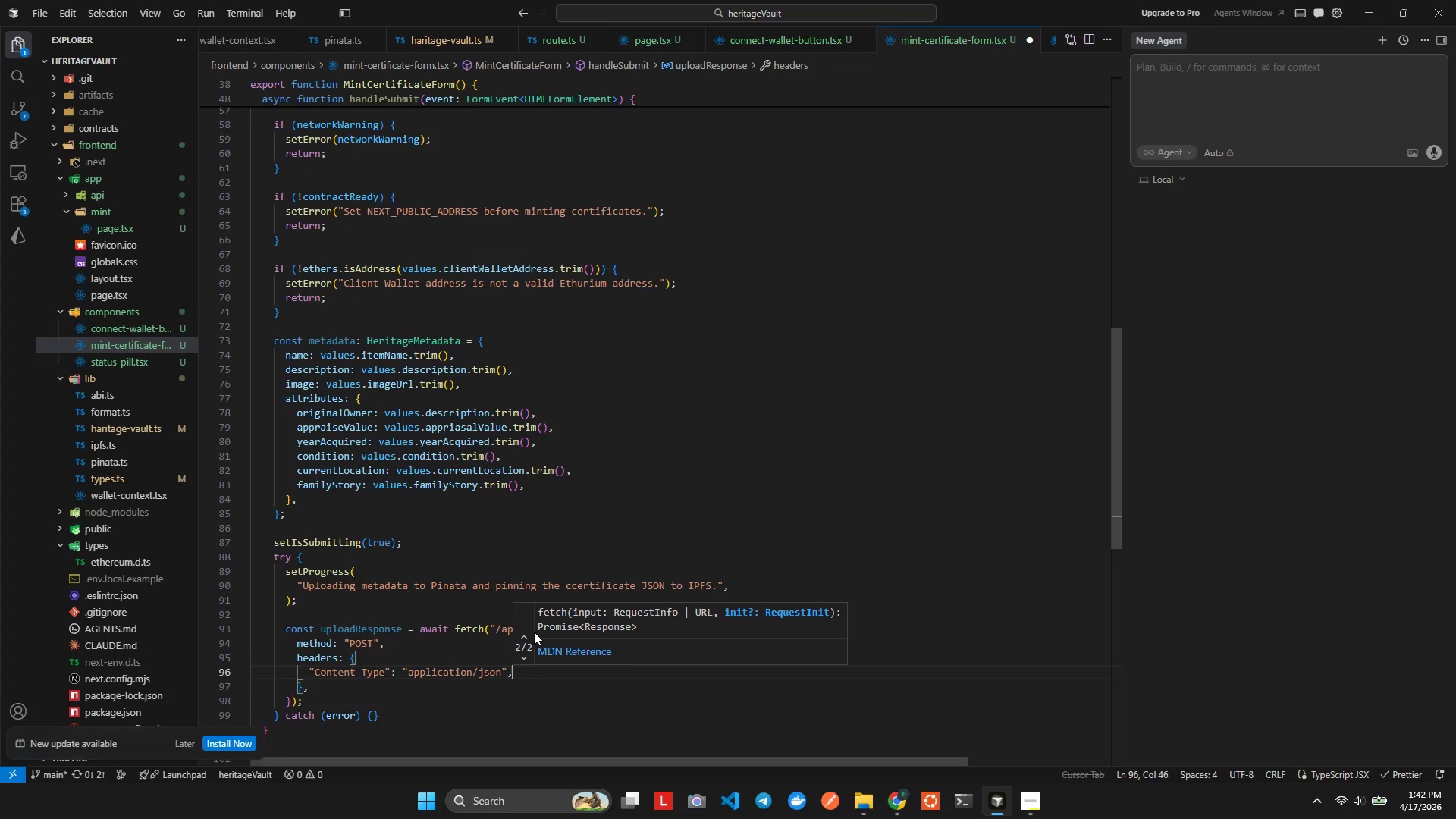 
key(ArrowRight)
 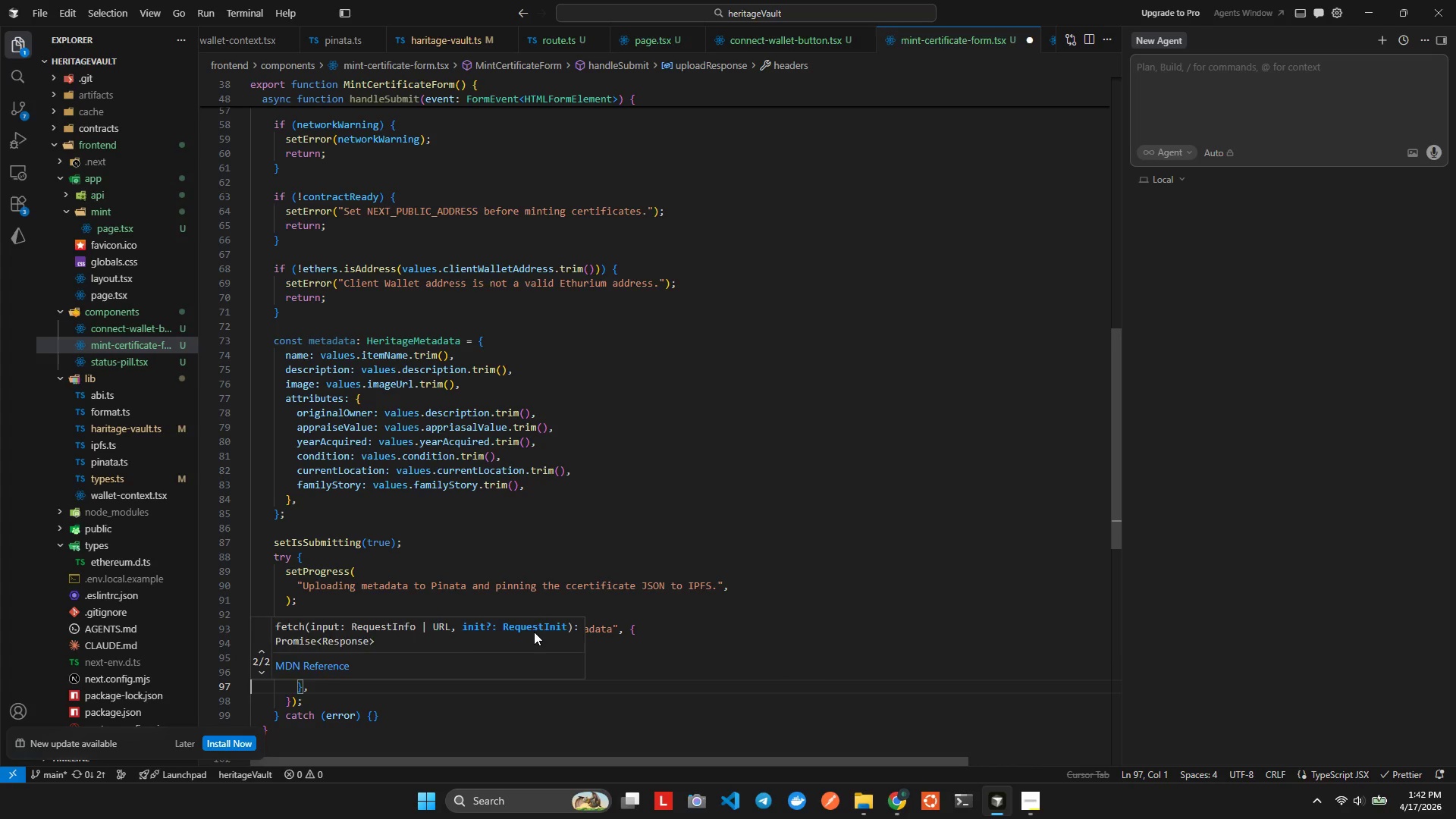 
key(ArrowDown)
 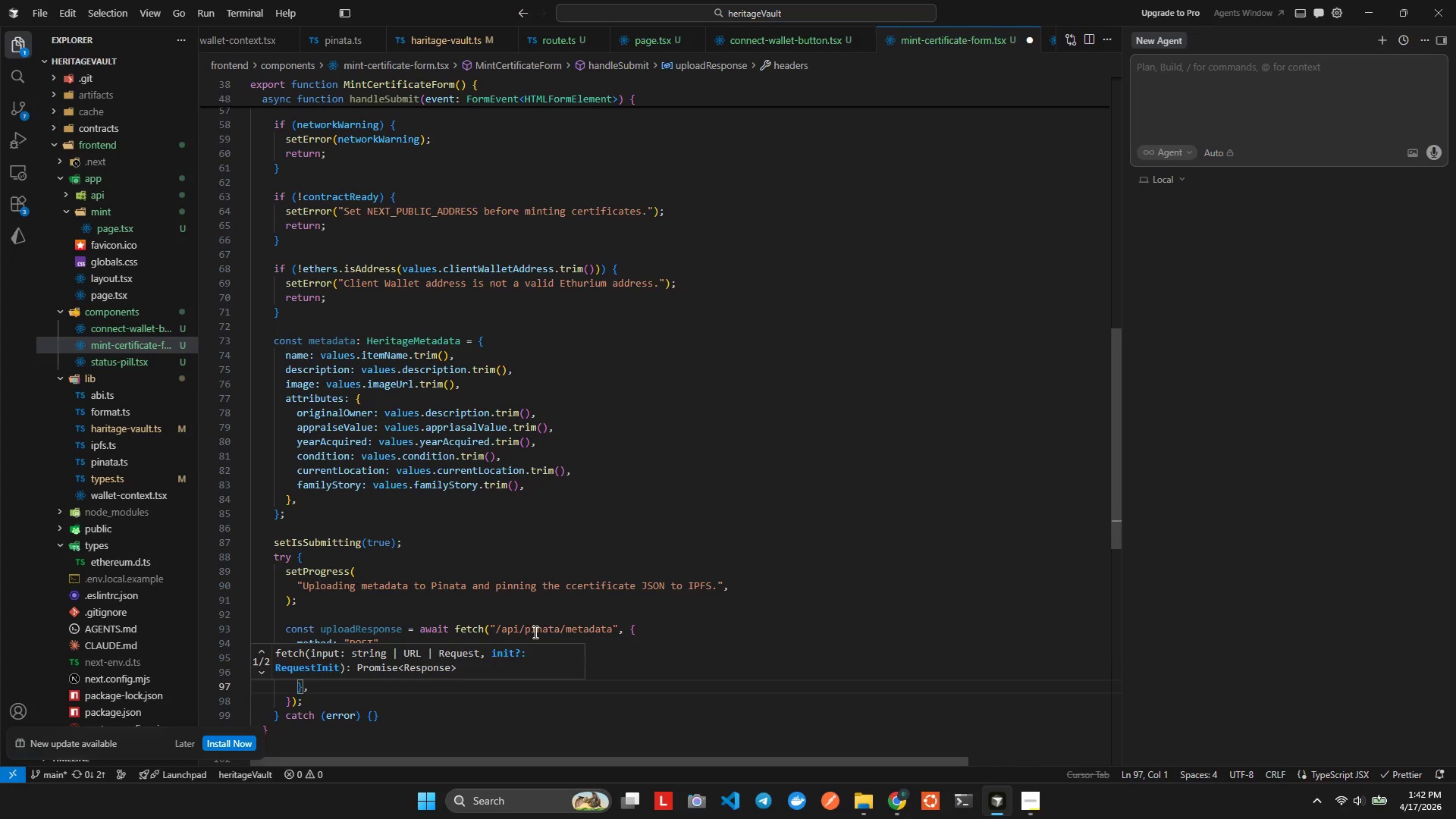 
key(ArrowLeft)
 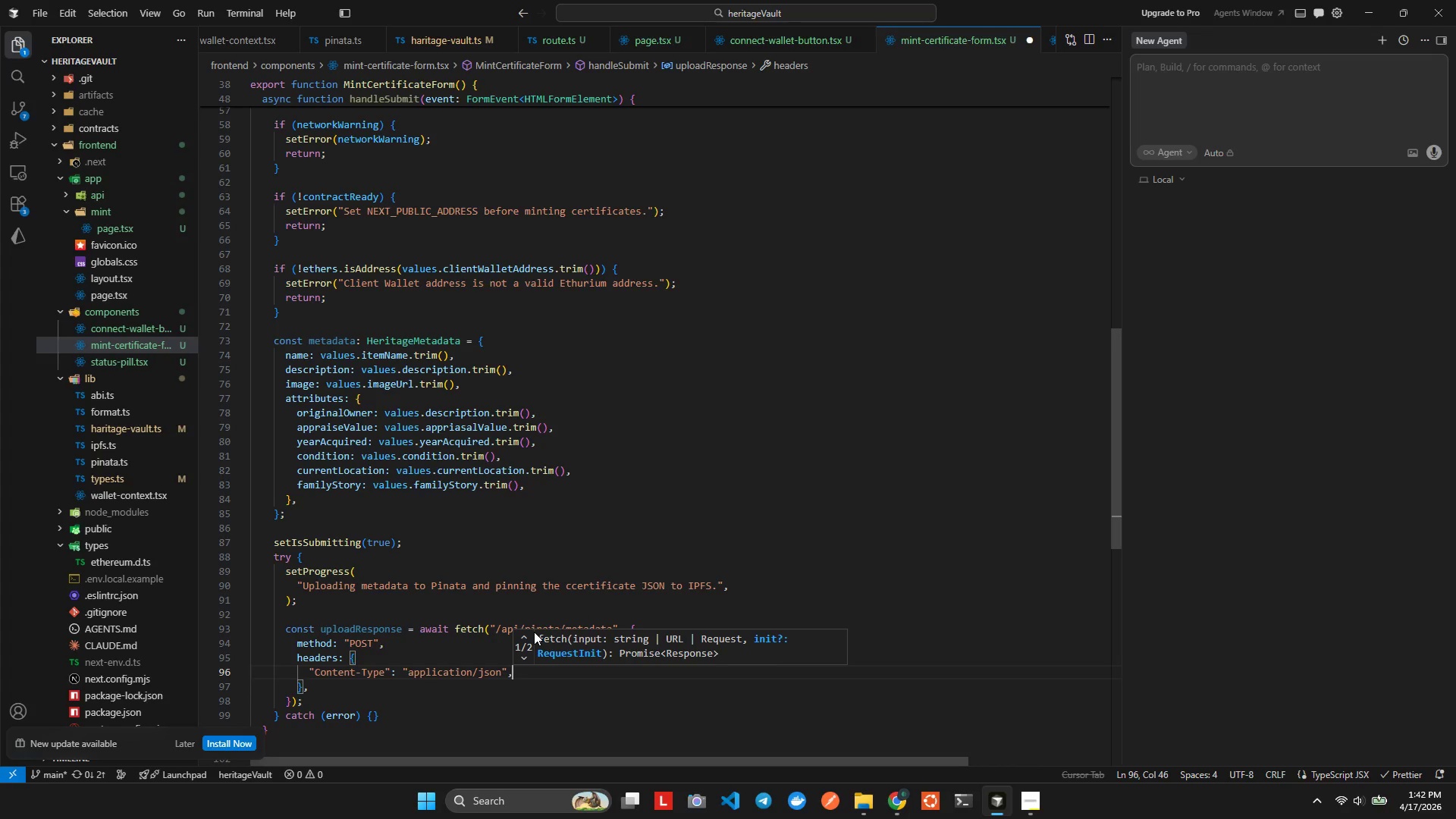 
key(ArrowLeft)
 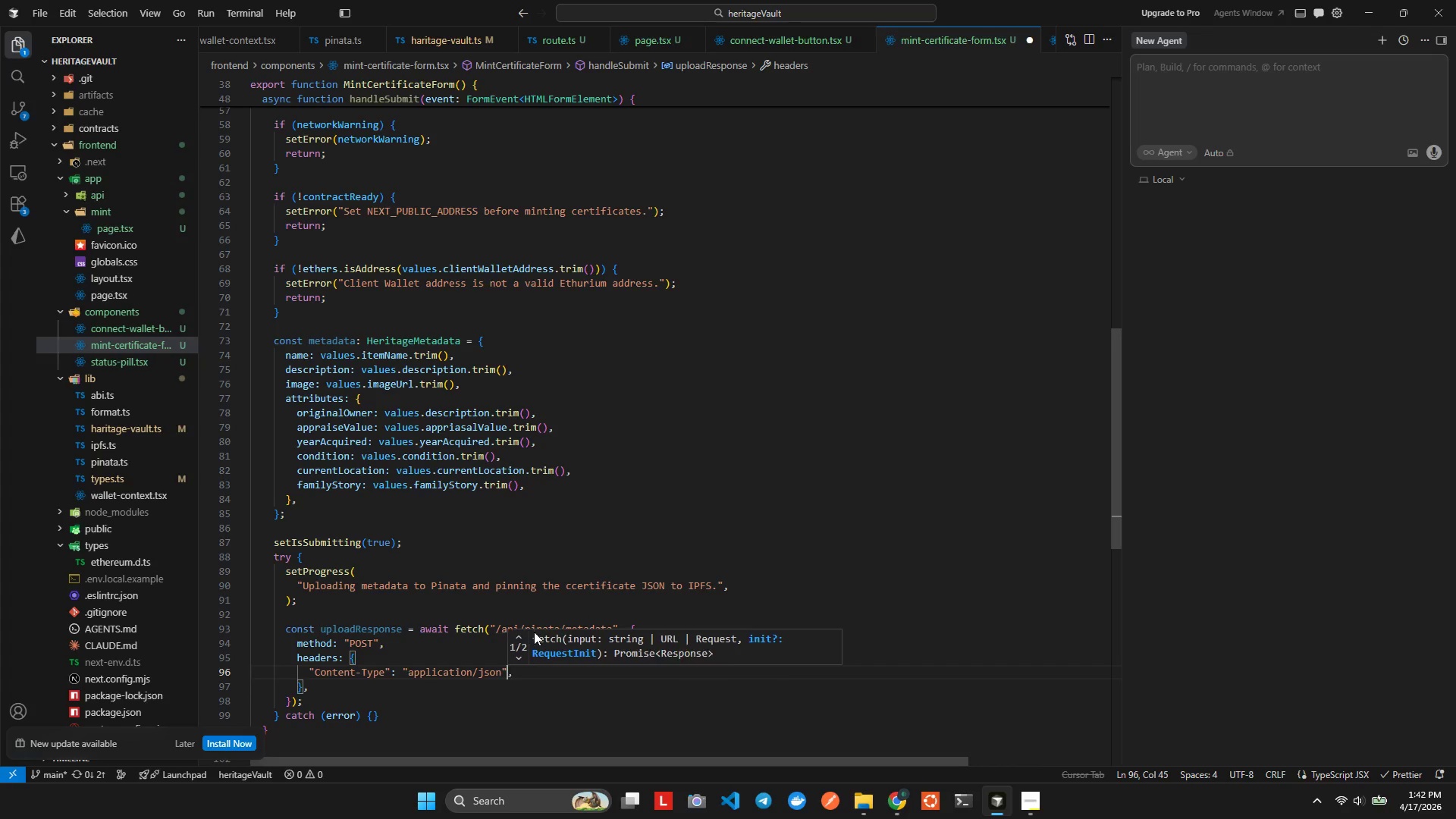 
hold_key(key=ArrowRight, duration=0.84)
 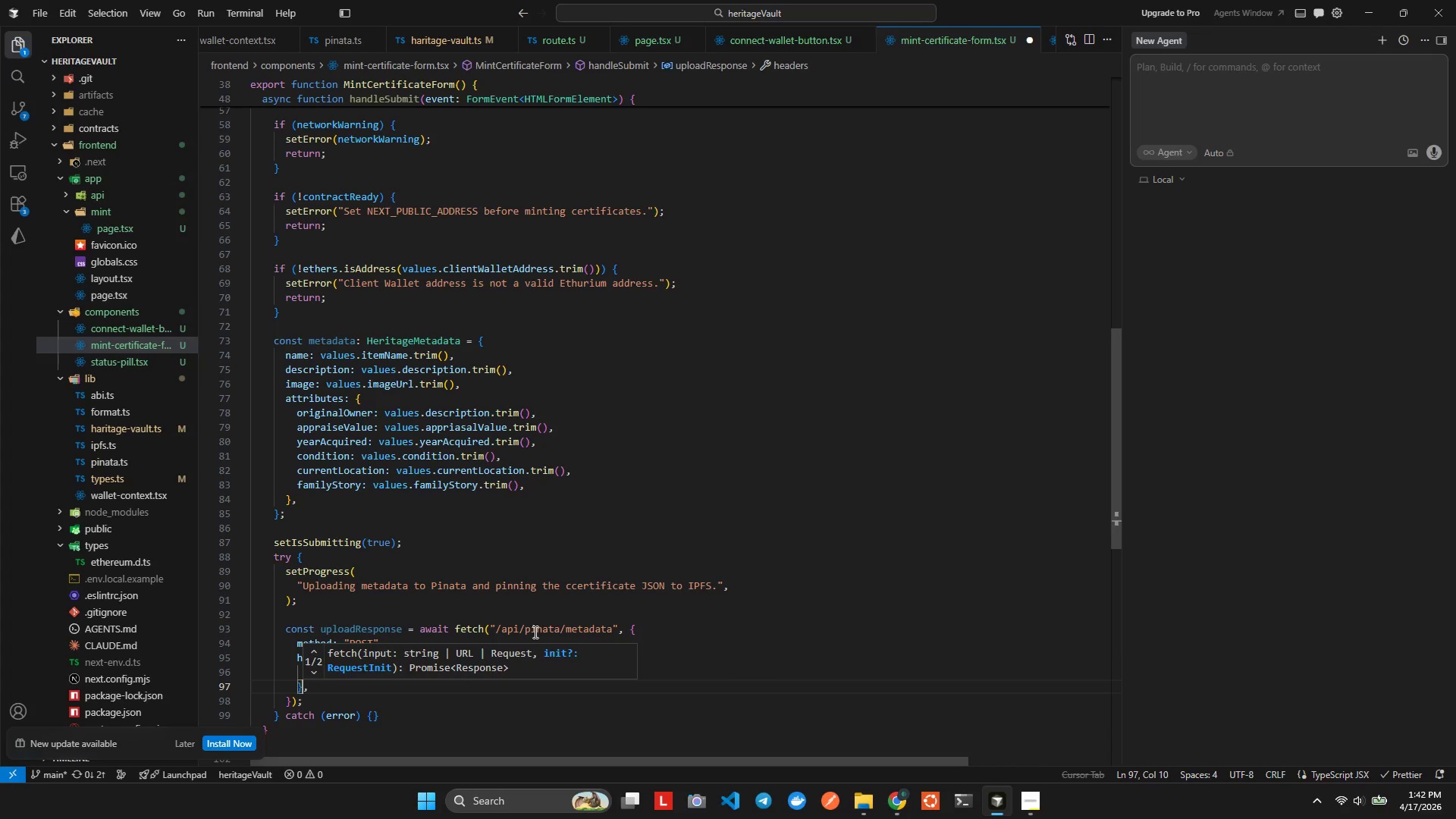 
key(ArrowRight)
 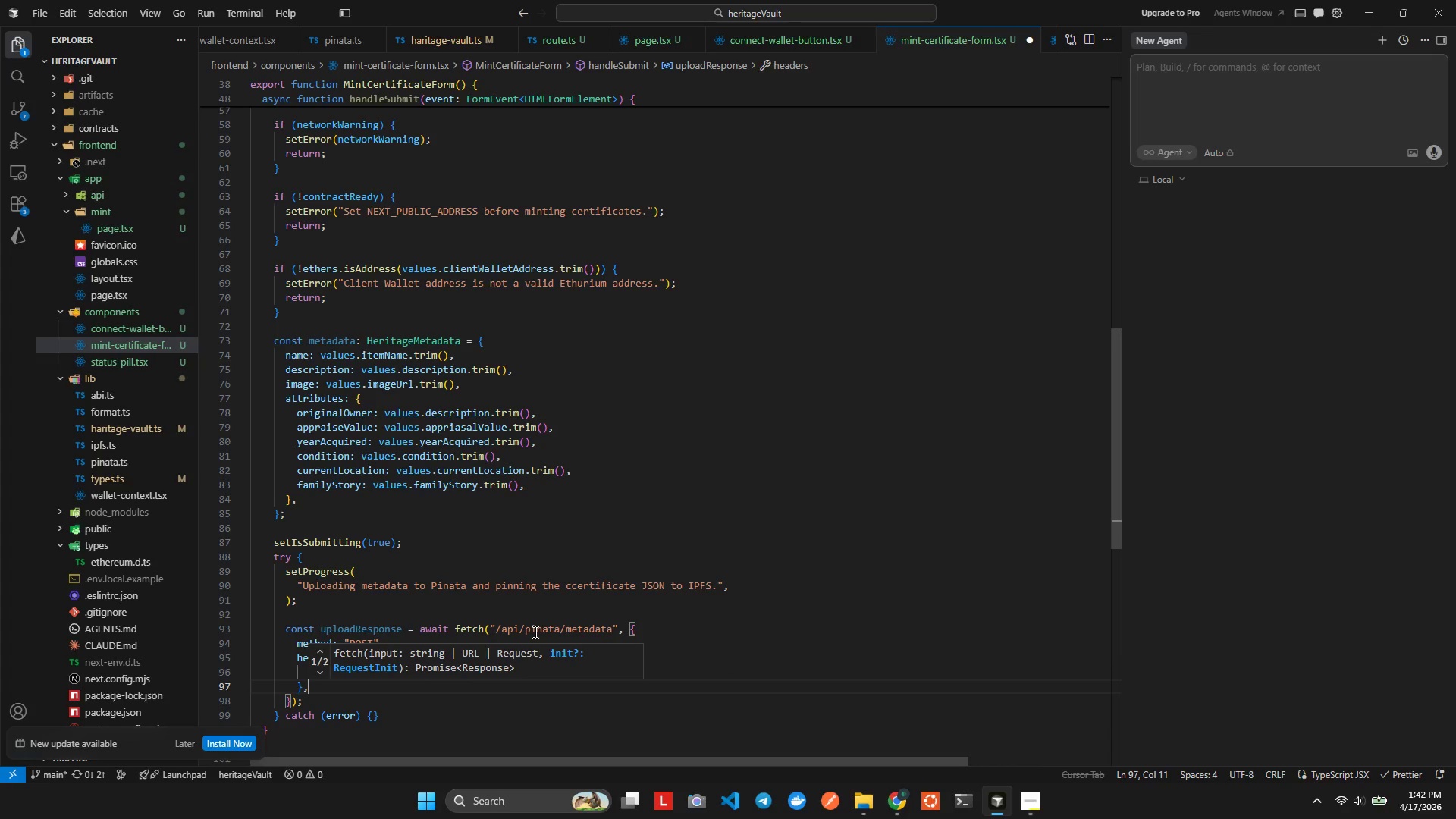 
key(Enter)
 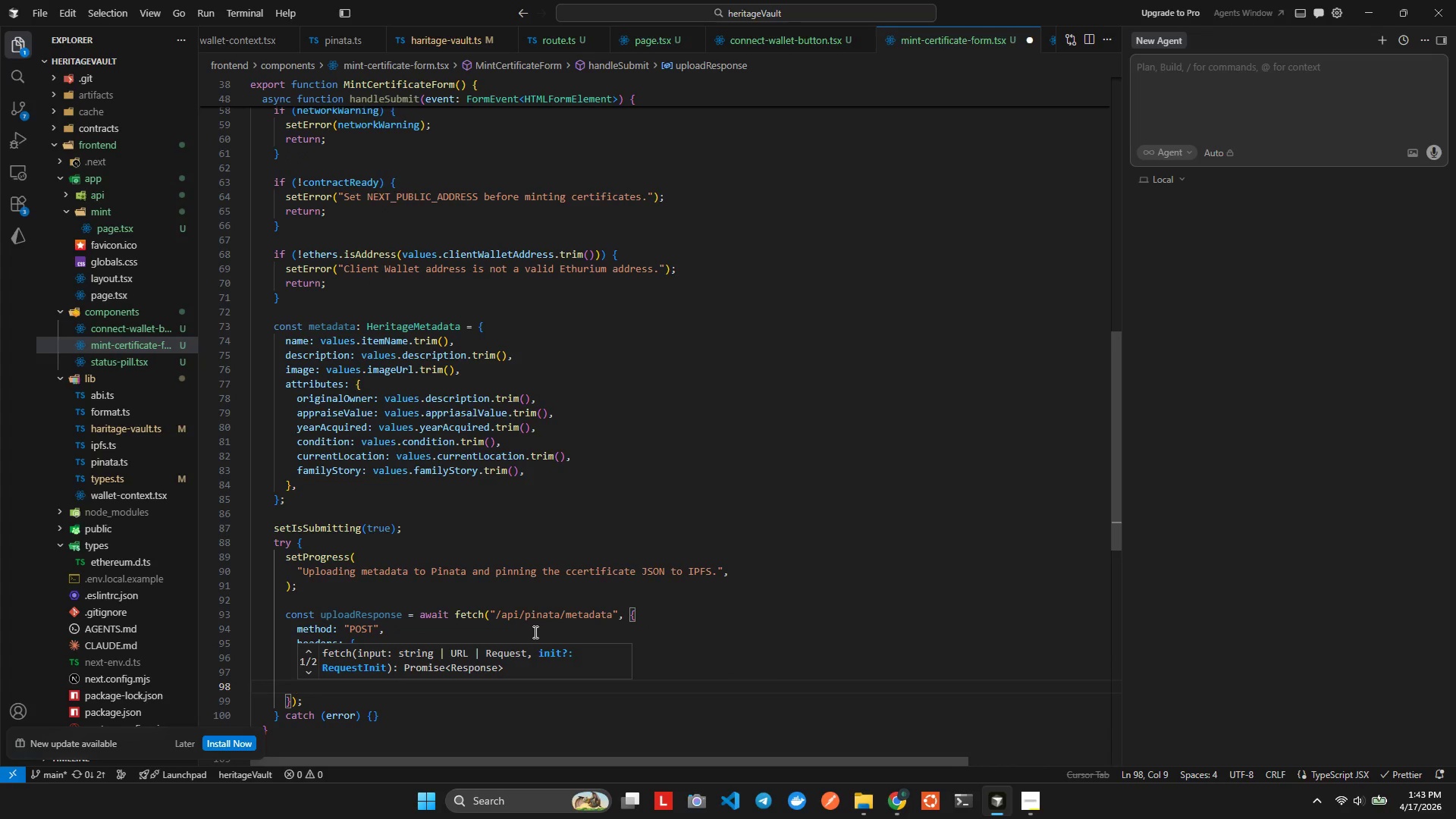 
type(bo)
 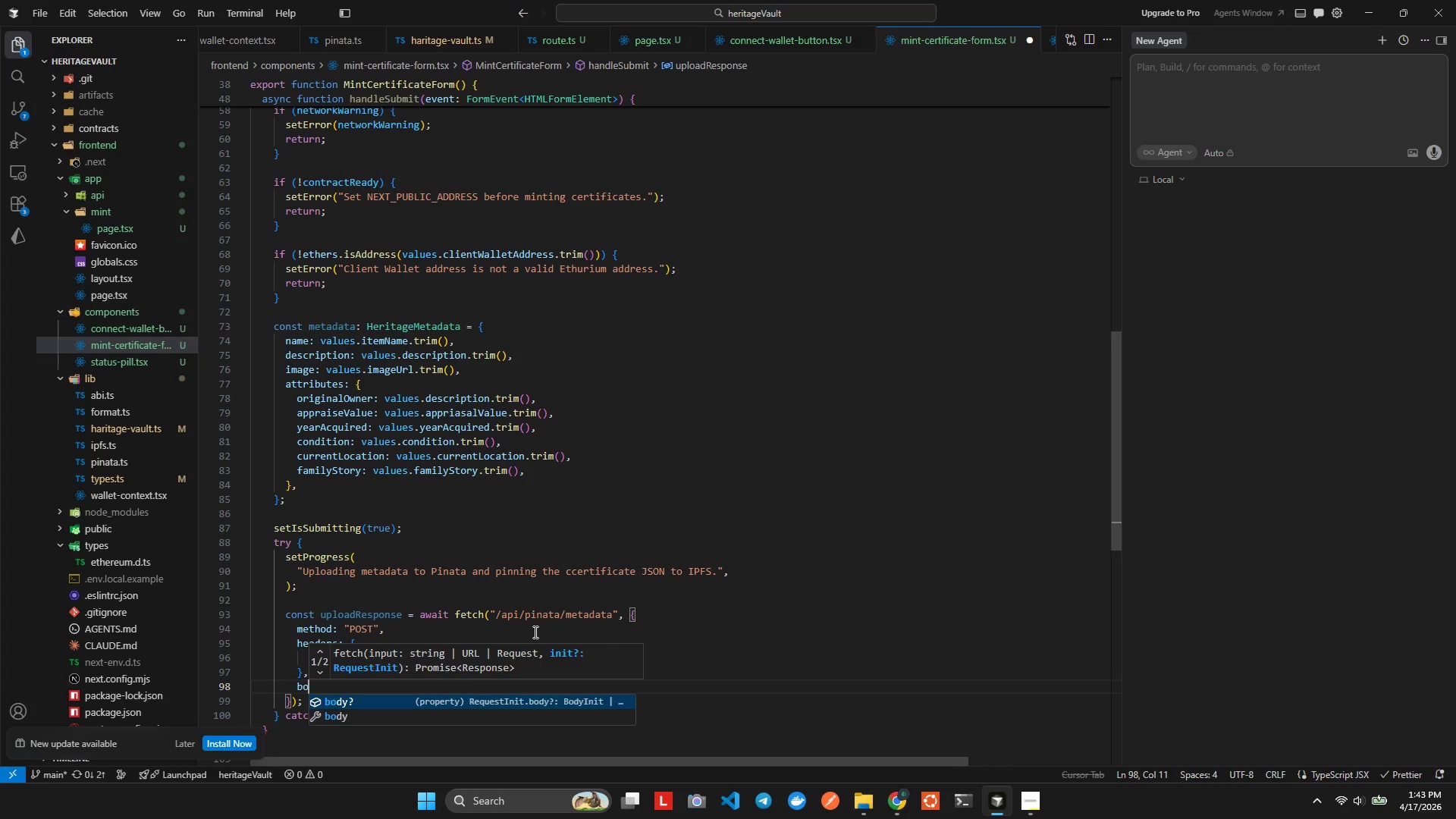 
key(Enter)
 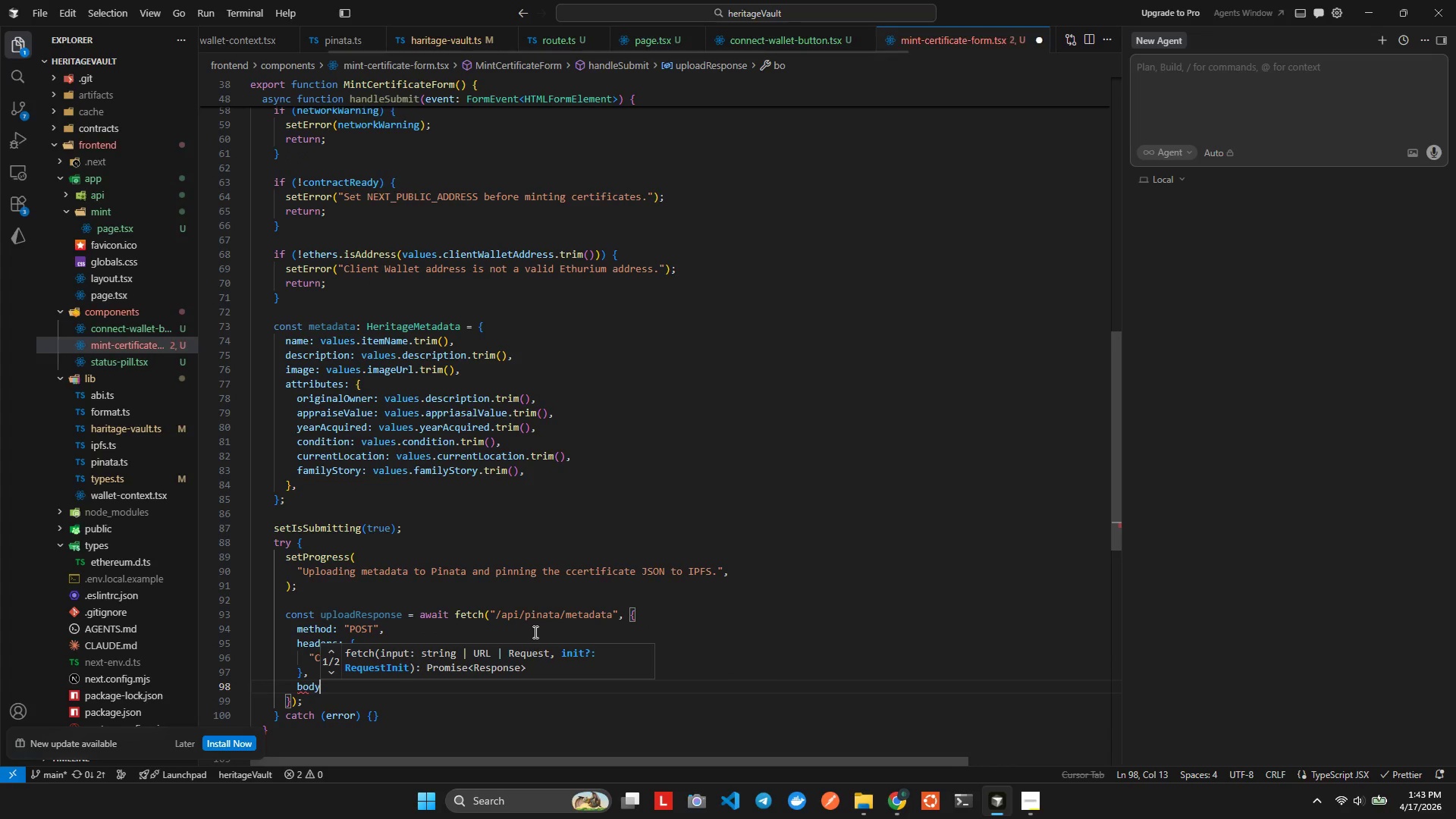 
type(: SN)
 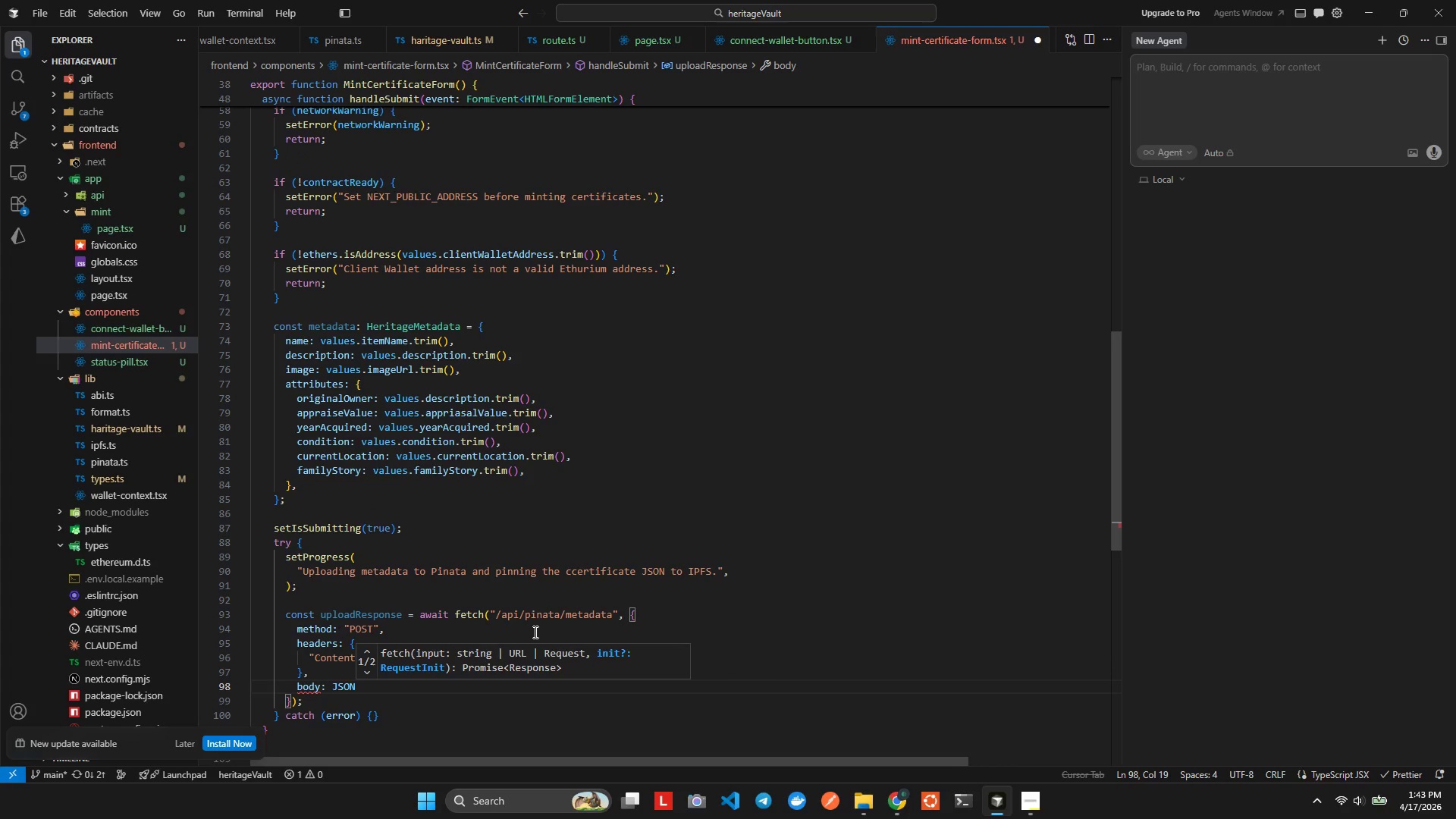 
hold_key(key=J, duration=0.39)
 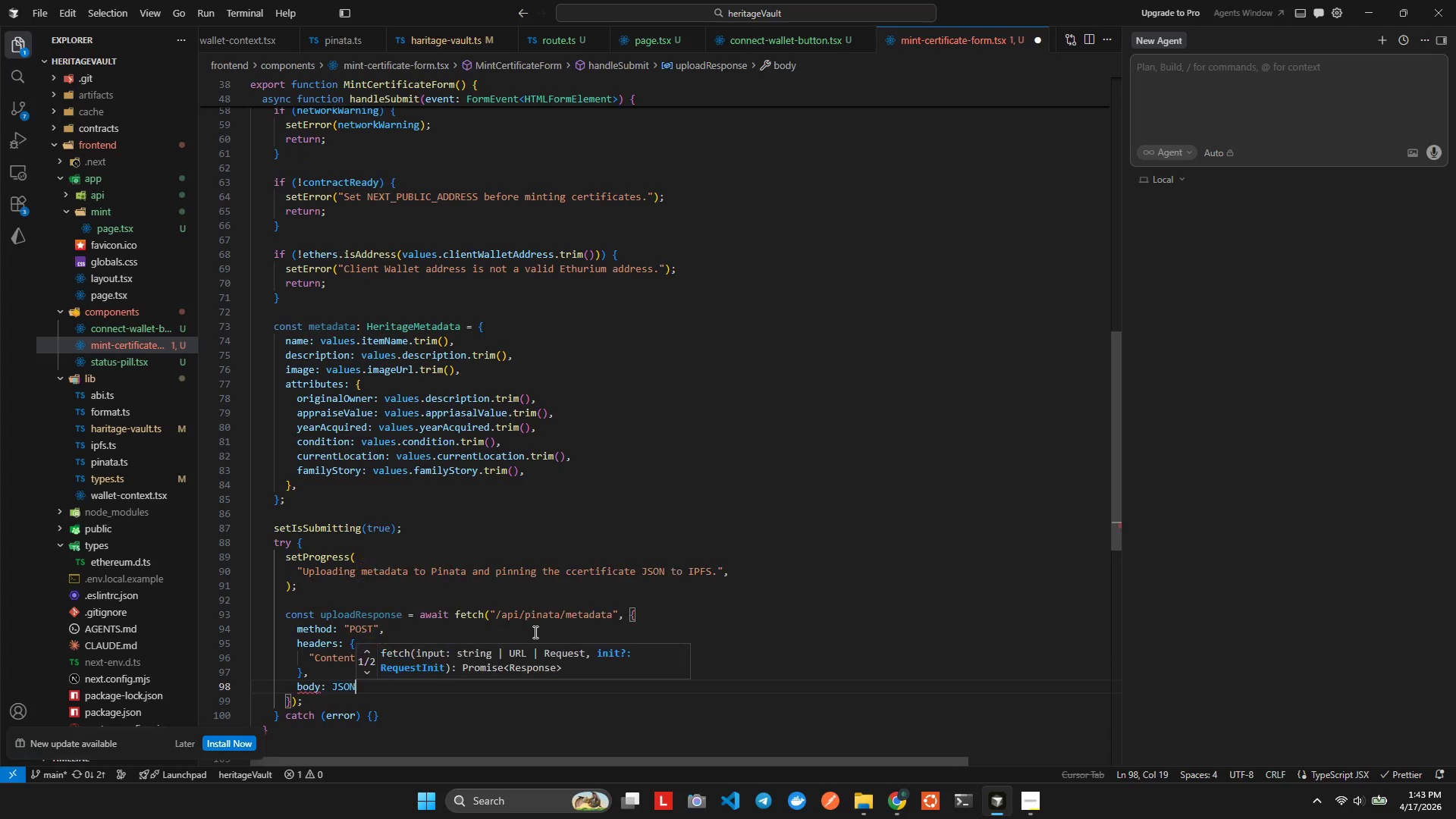 
hold_key(key=O, duration=0.33)
 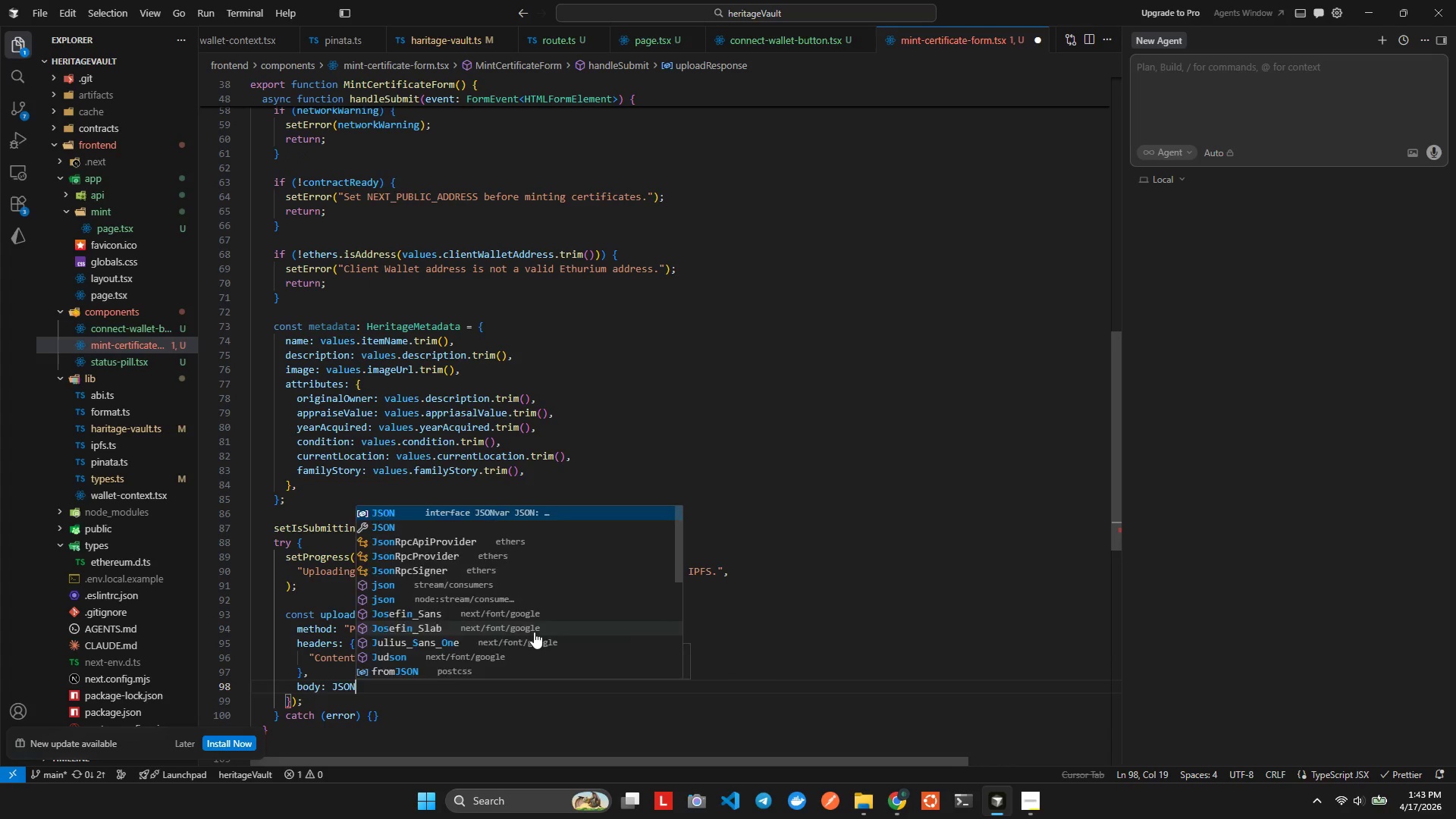 
key(Enter)
 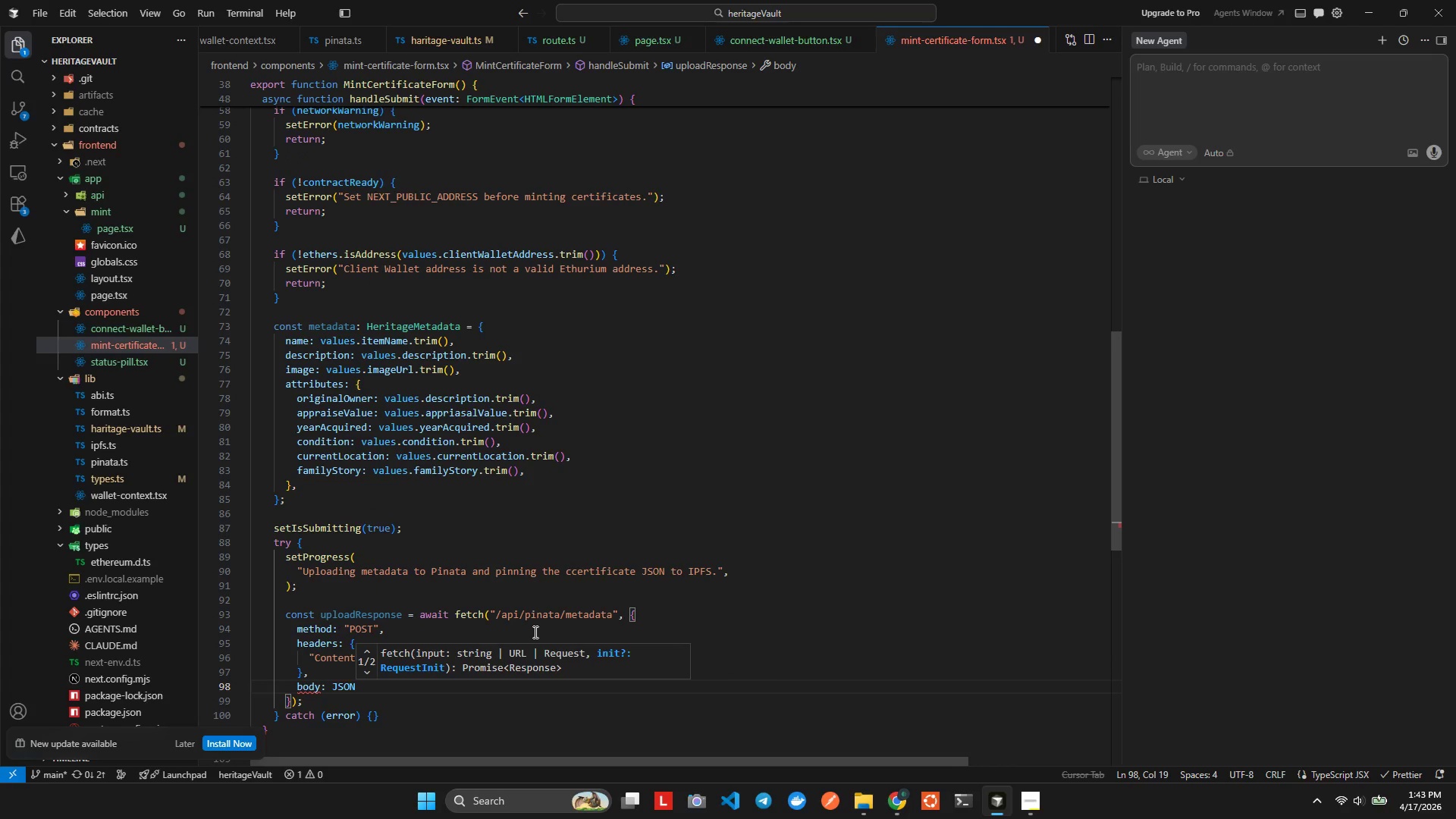 
key(Period)
 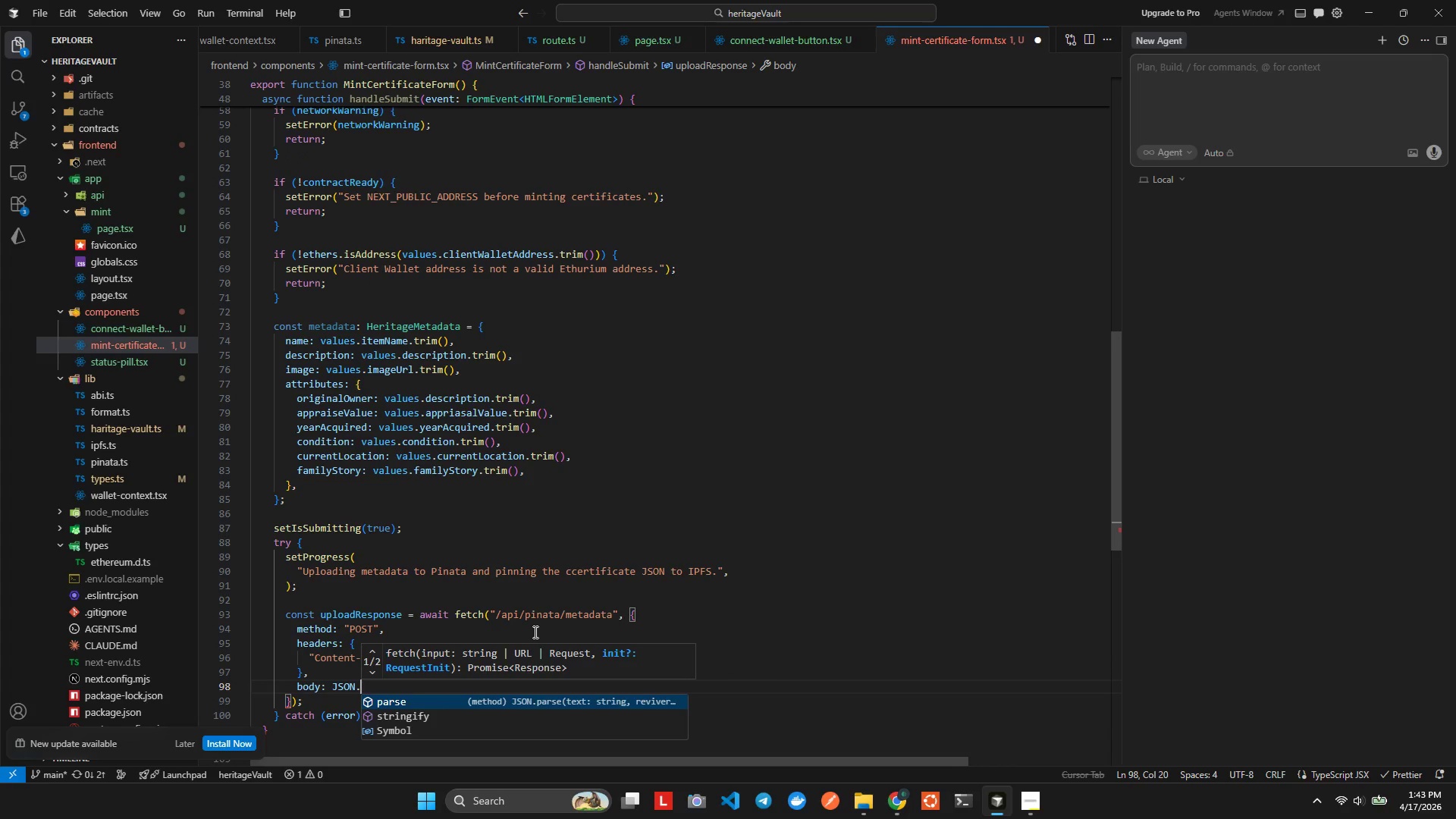 
key(ArrowDown)
 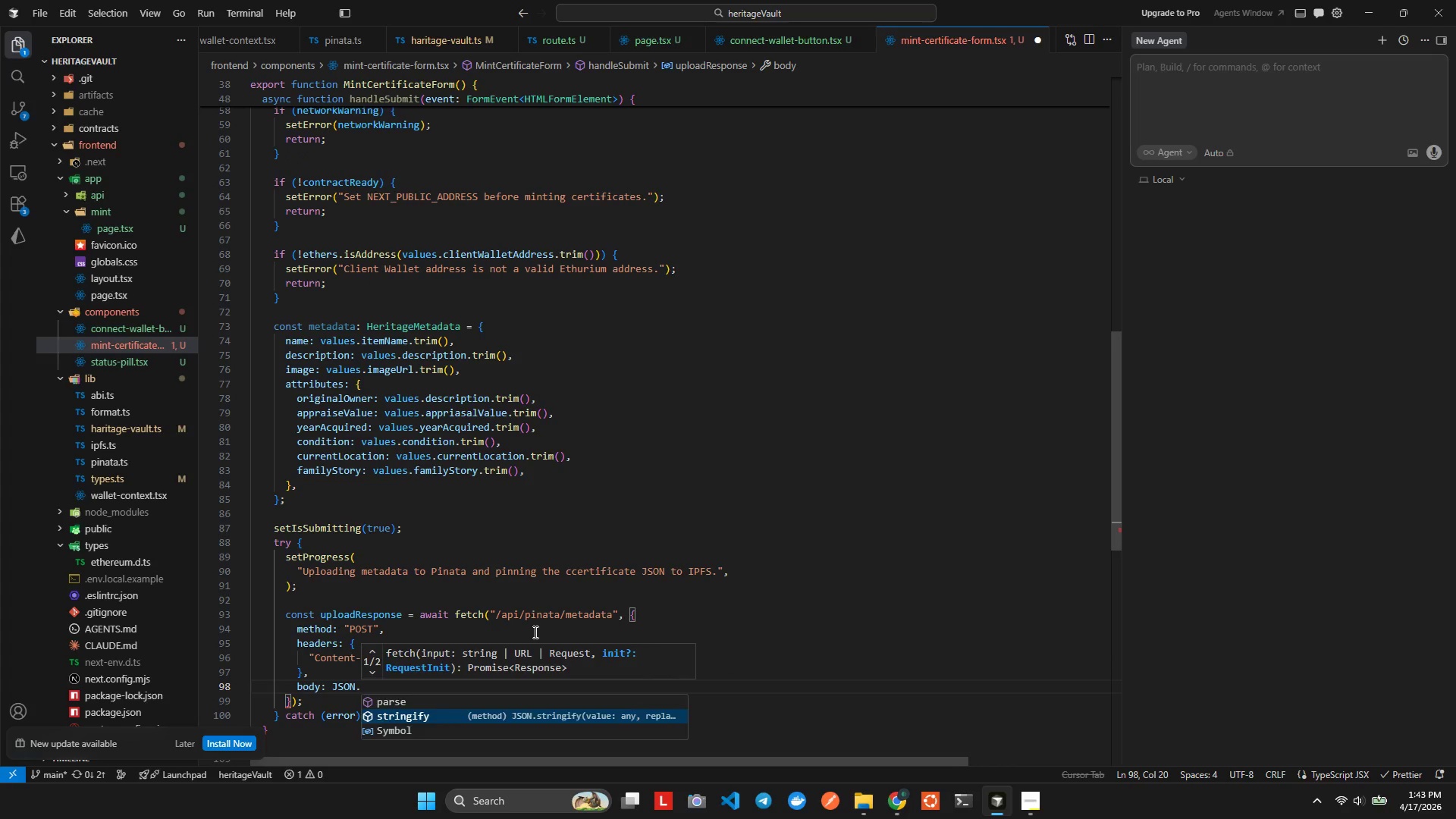 
key(Enter)
 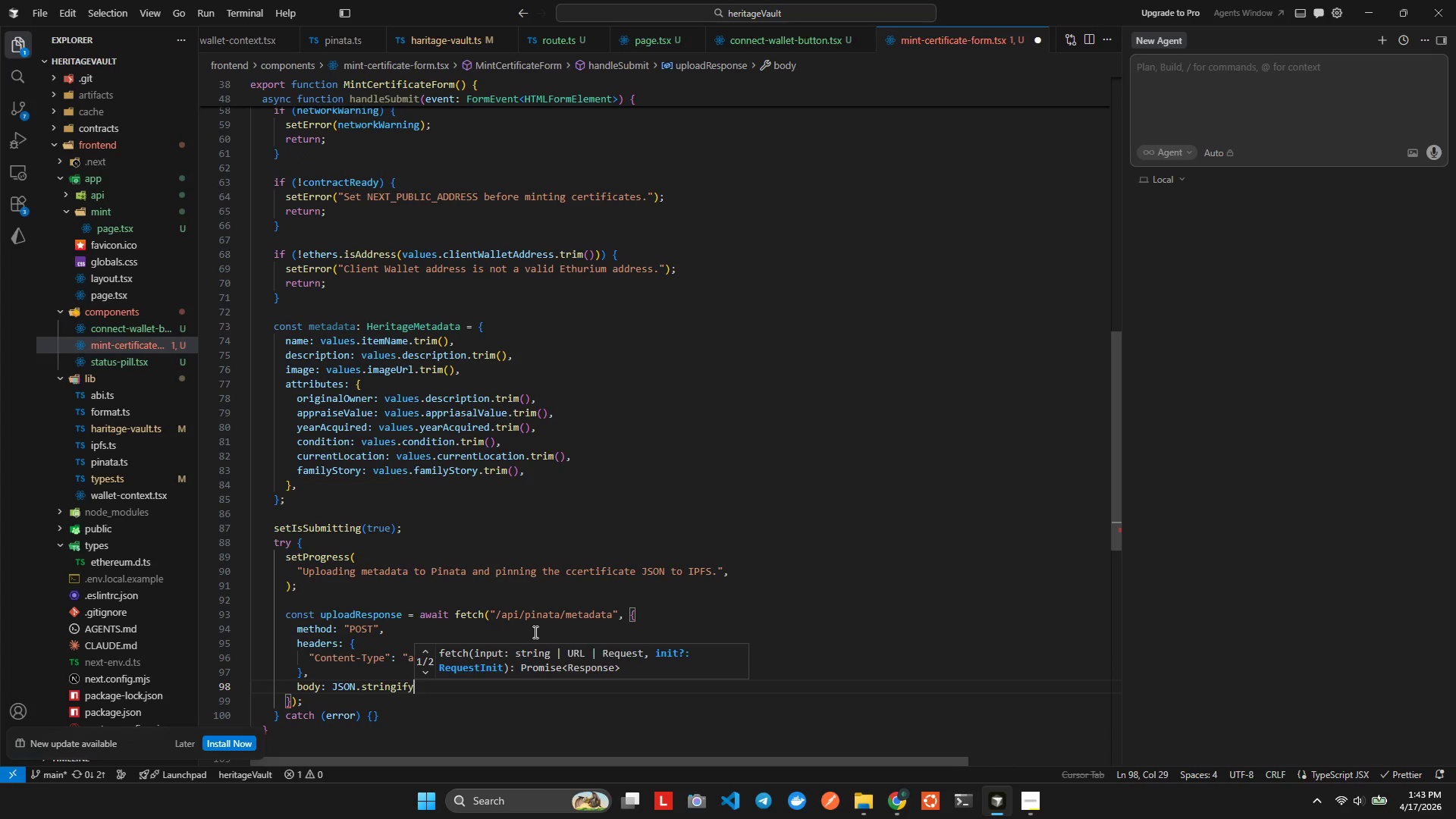 
type((meta)
 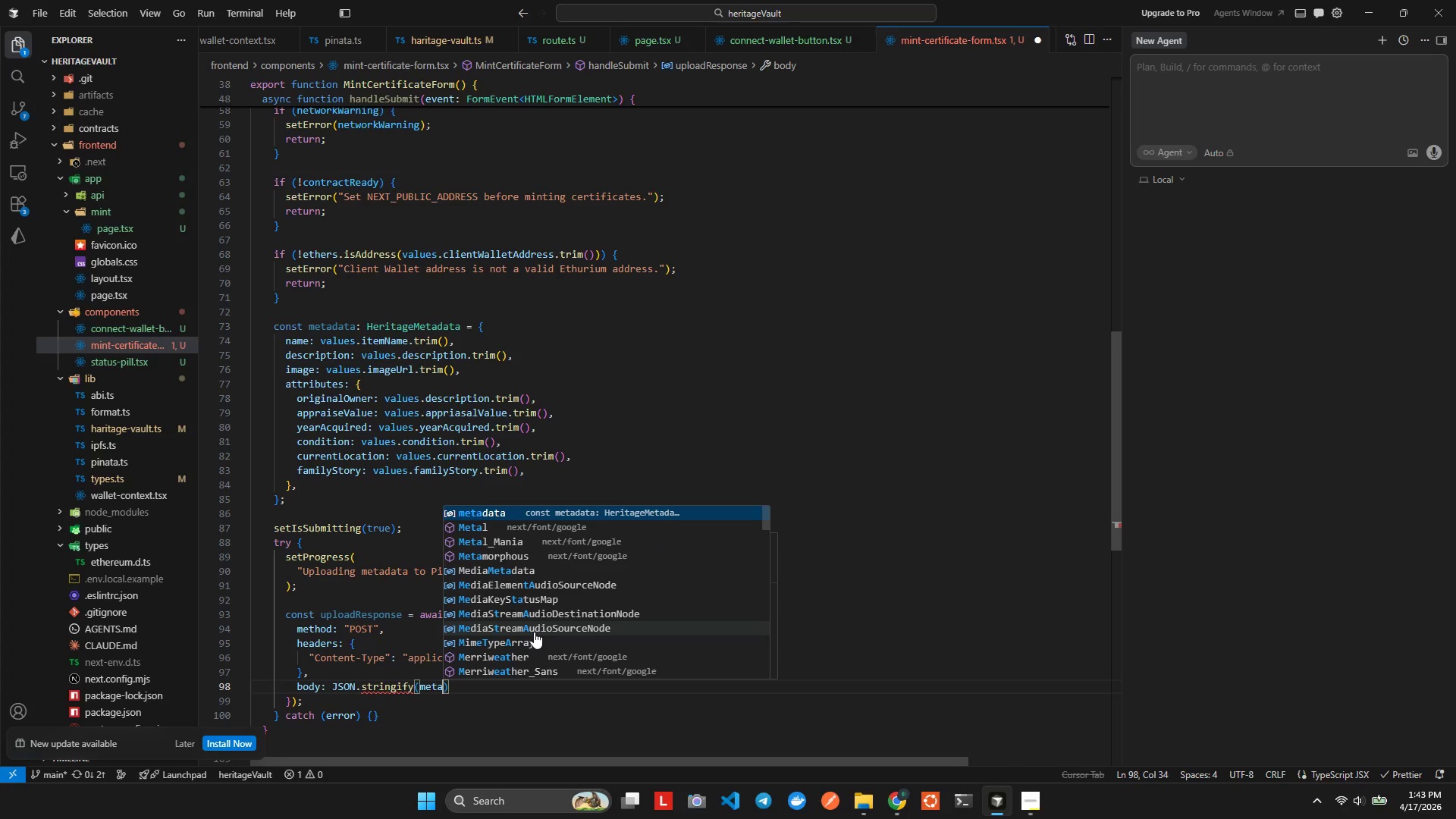 
key(Enter)
 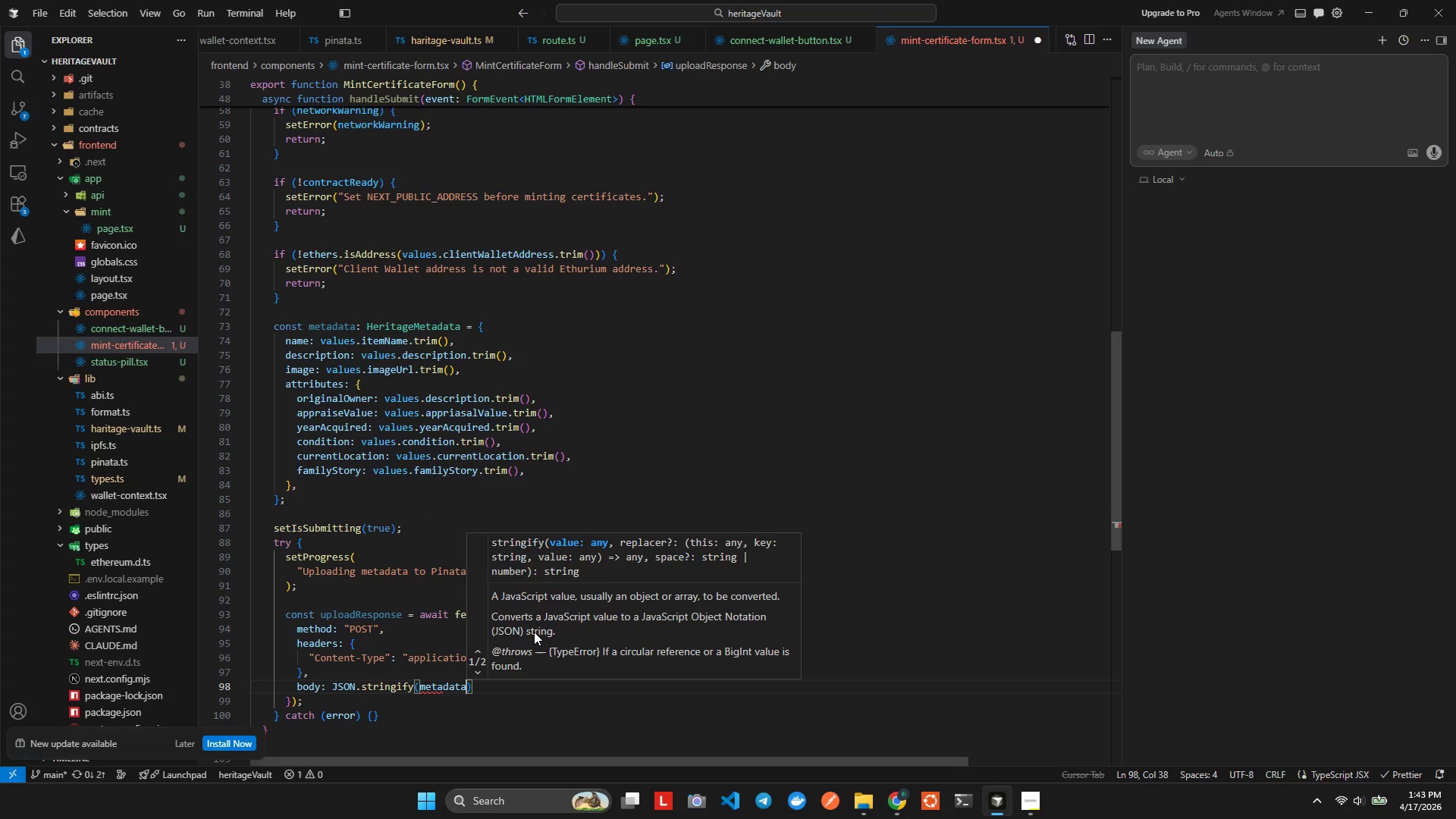 
key(Alt+AltLeft)
 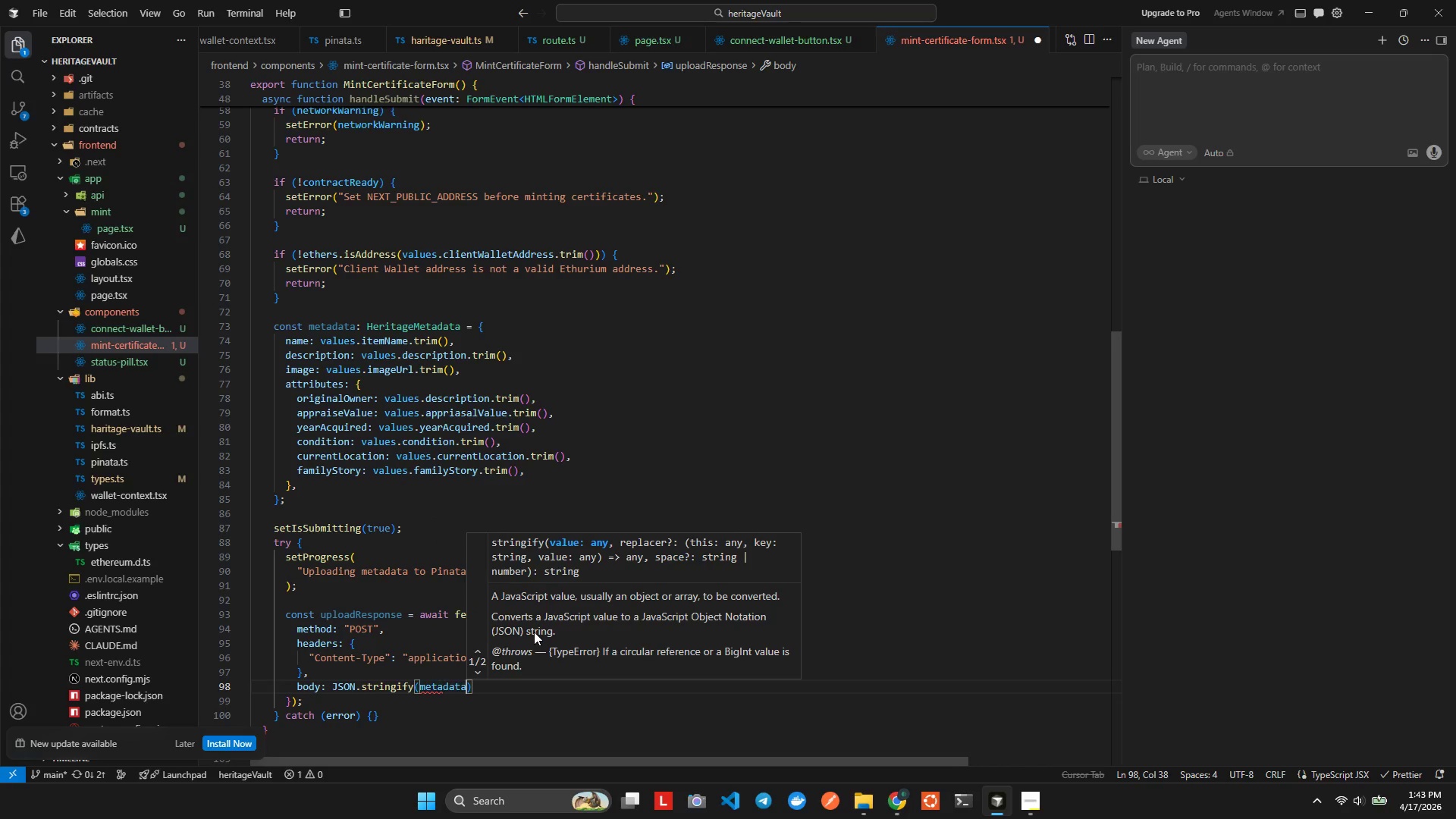 
key(Alt+Shift+ShiftLeft)
 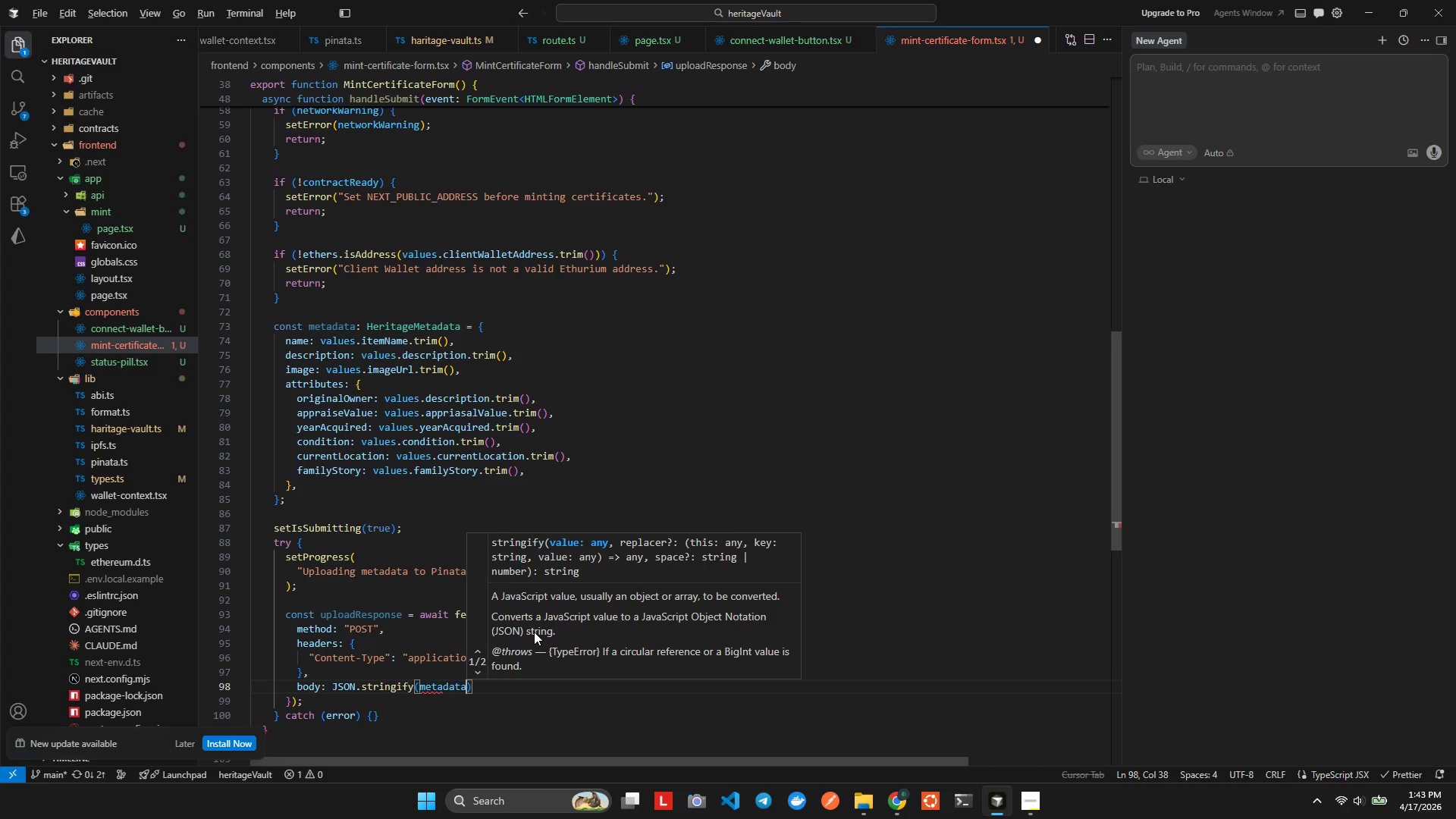 
key(Alt+Shift+F)
 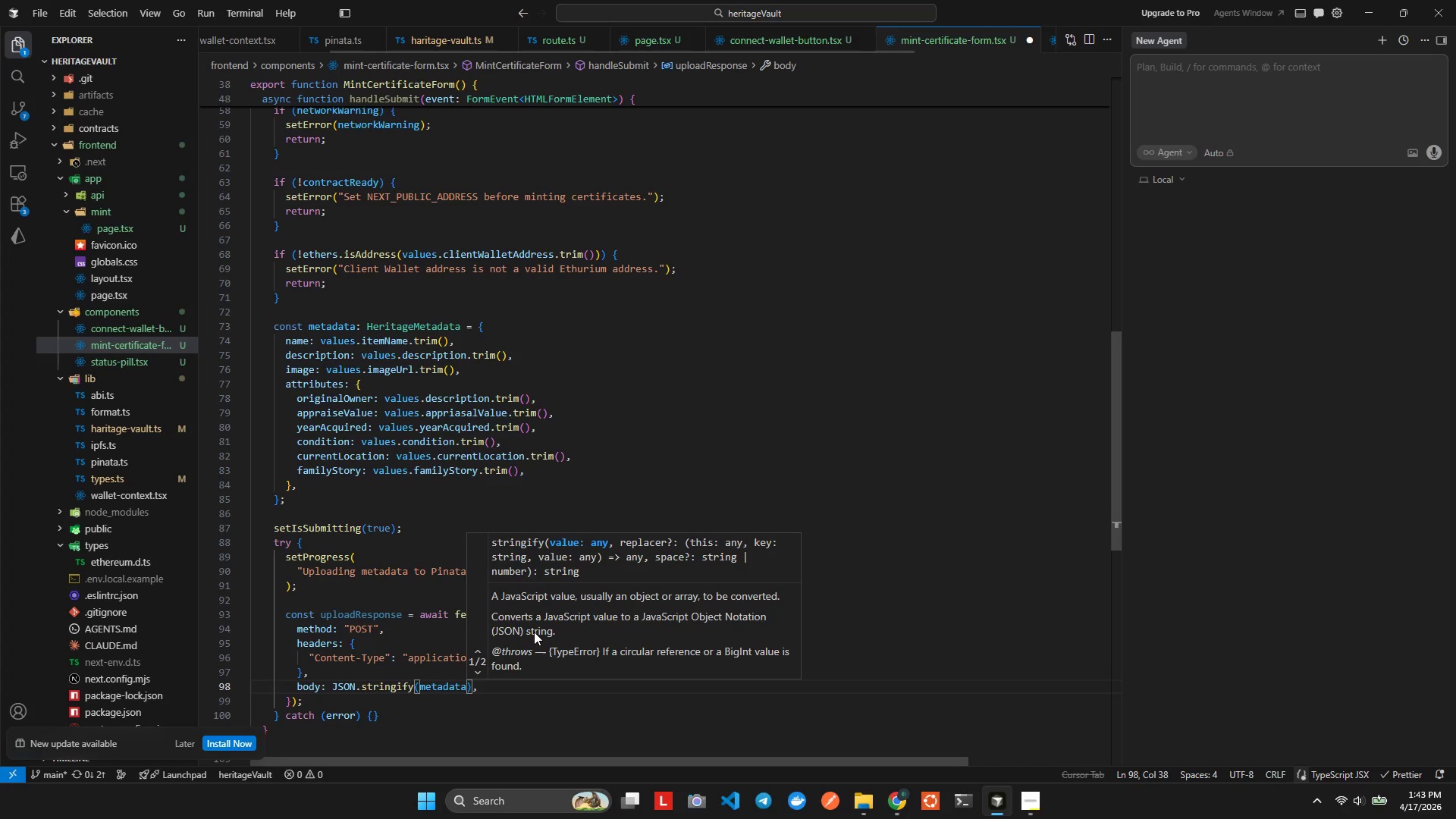 
key(Control+ControlLeft)
 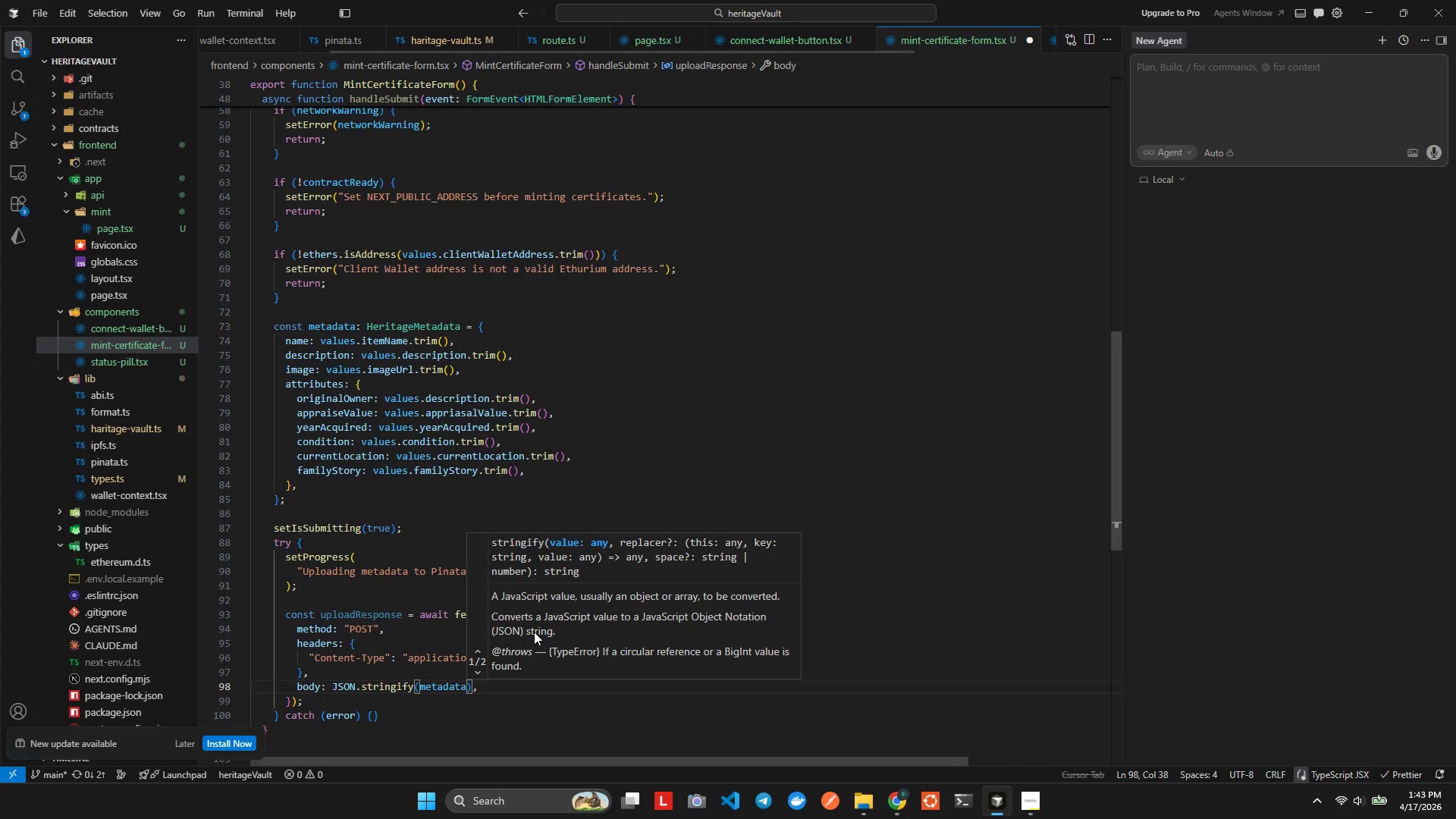 
key(Control+S)
 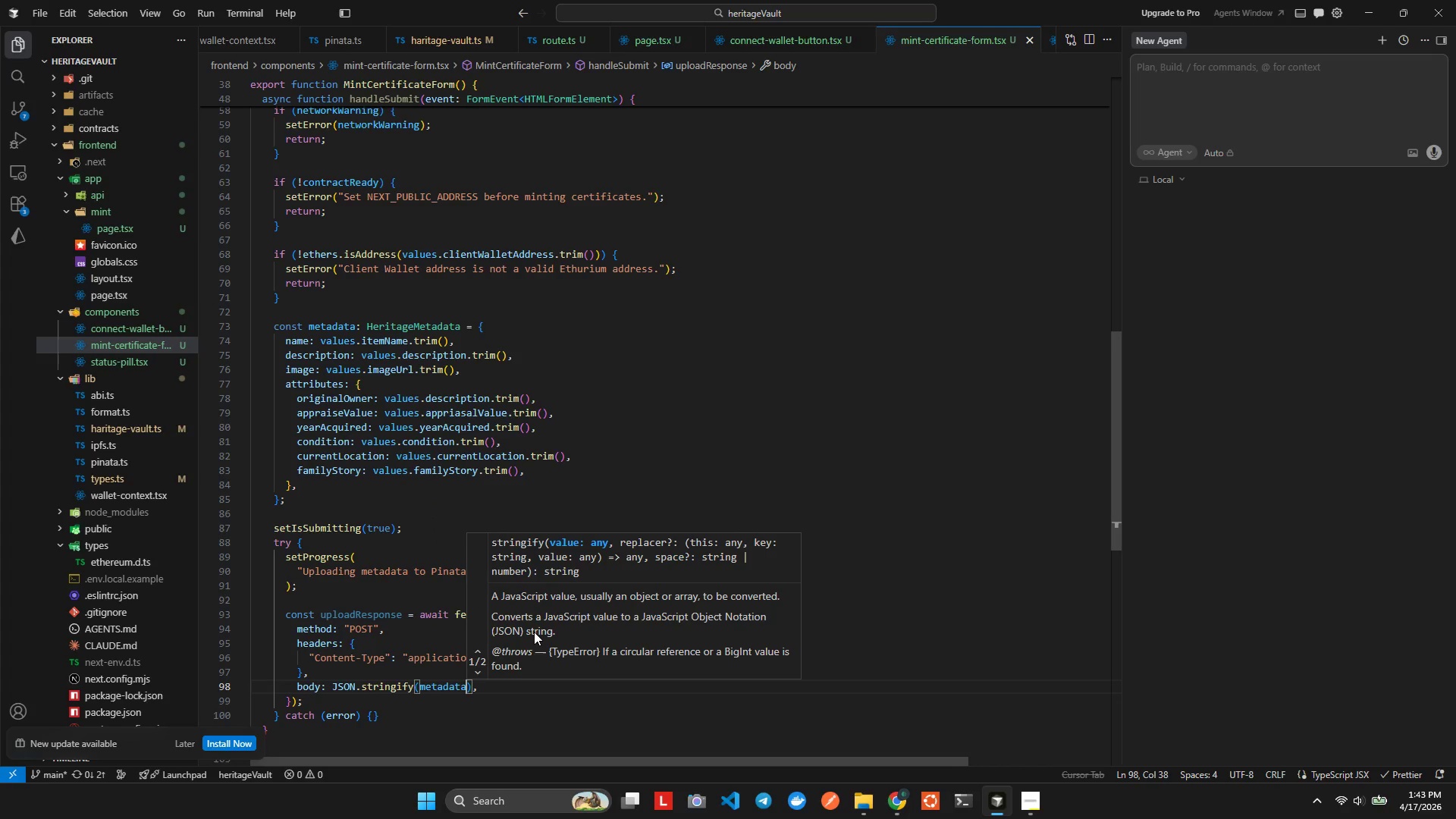 
key(ArrowDown)
 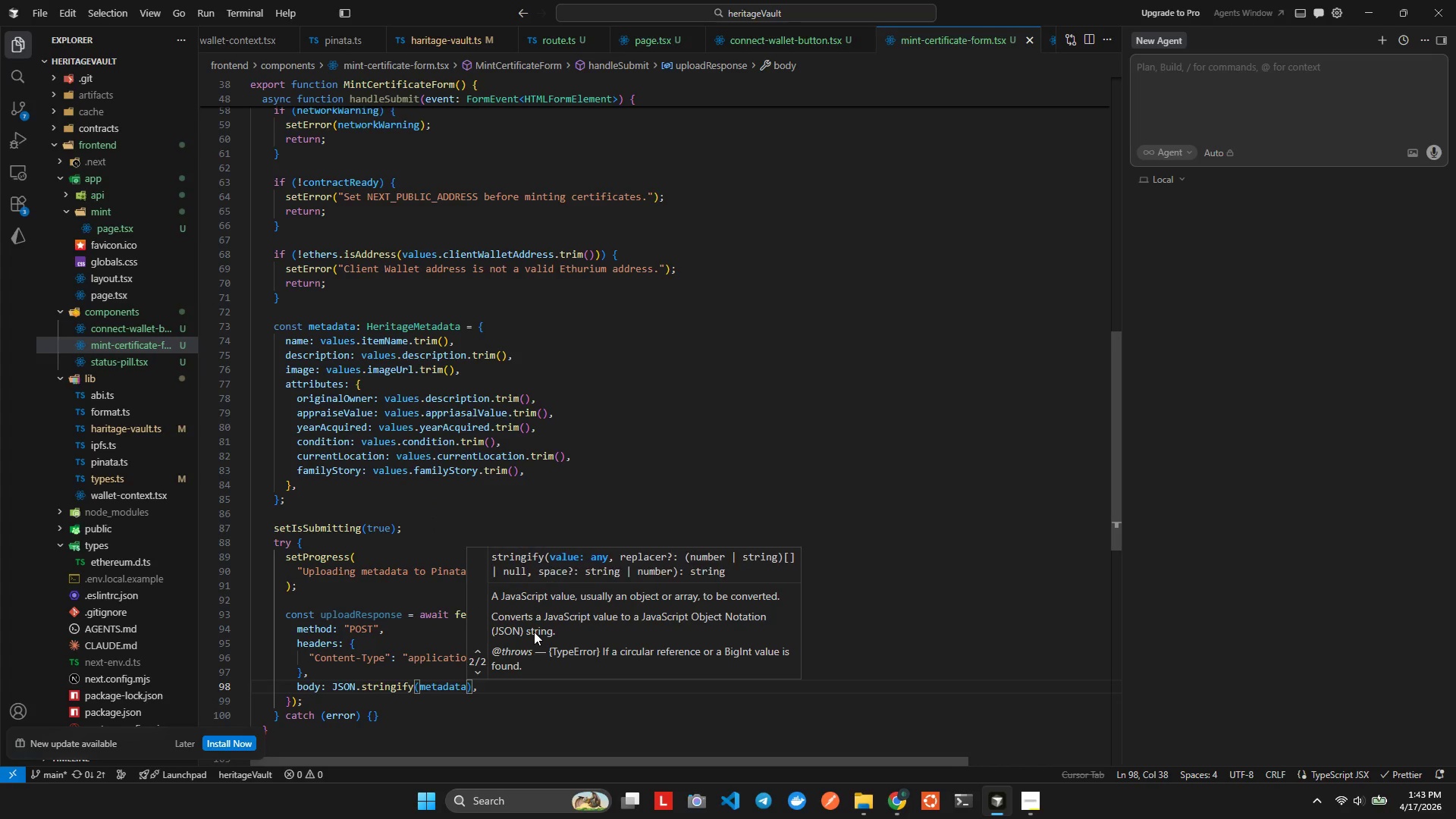 
key(ArrowRight)
 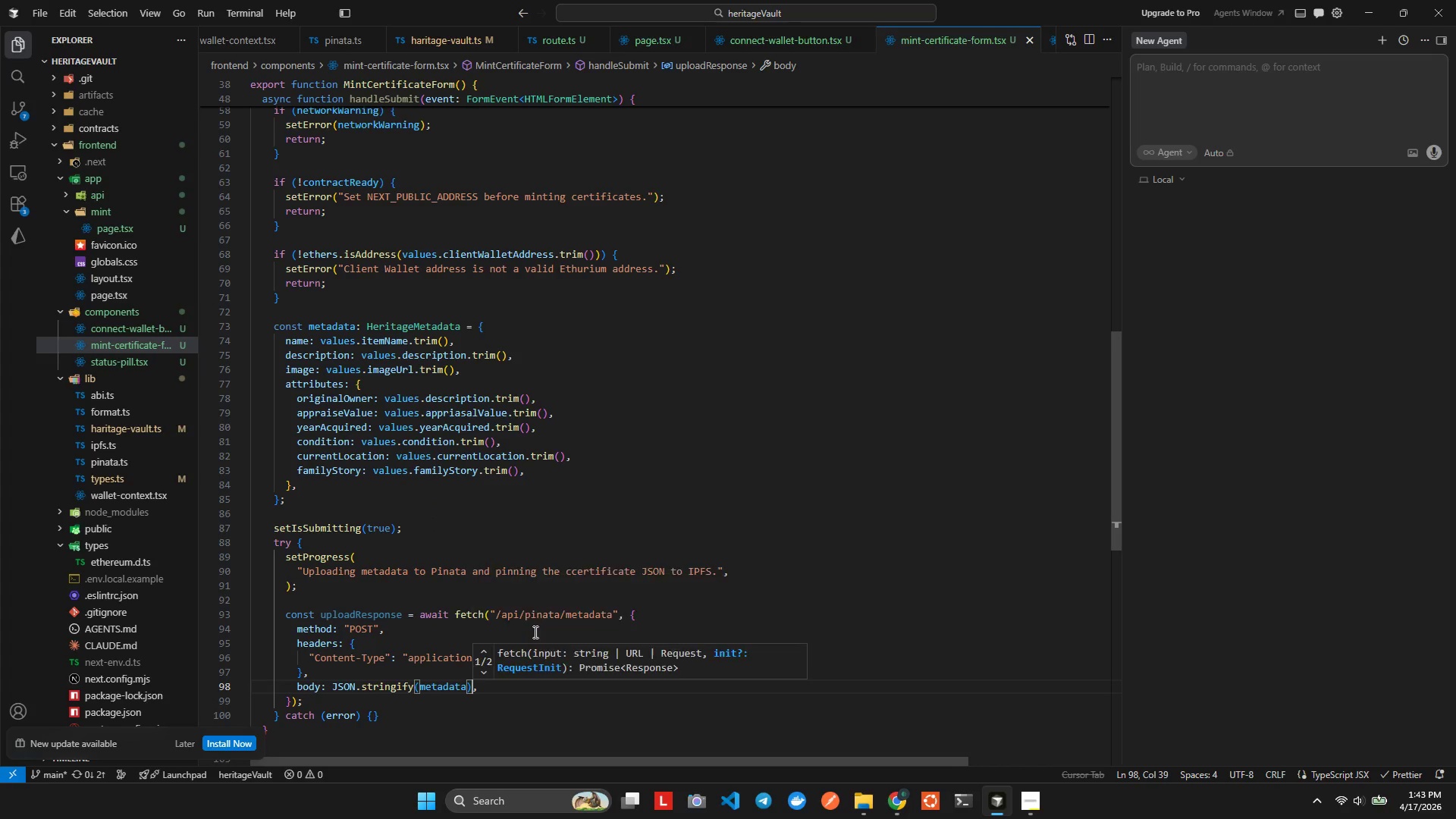 
key(ArrowRight)
 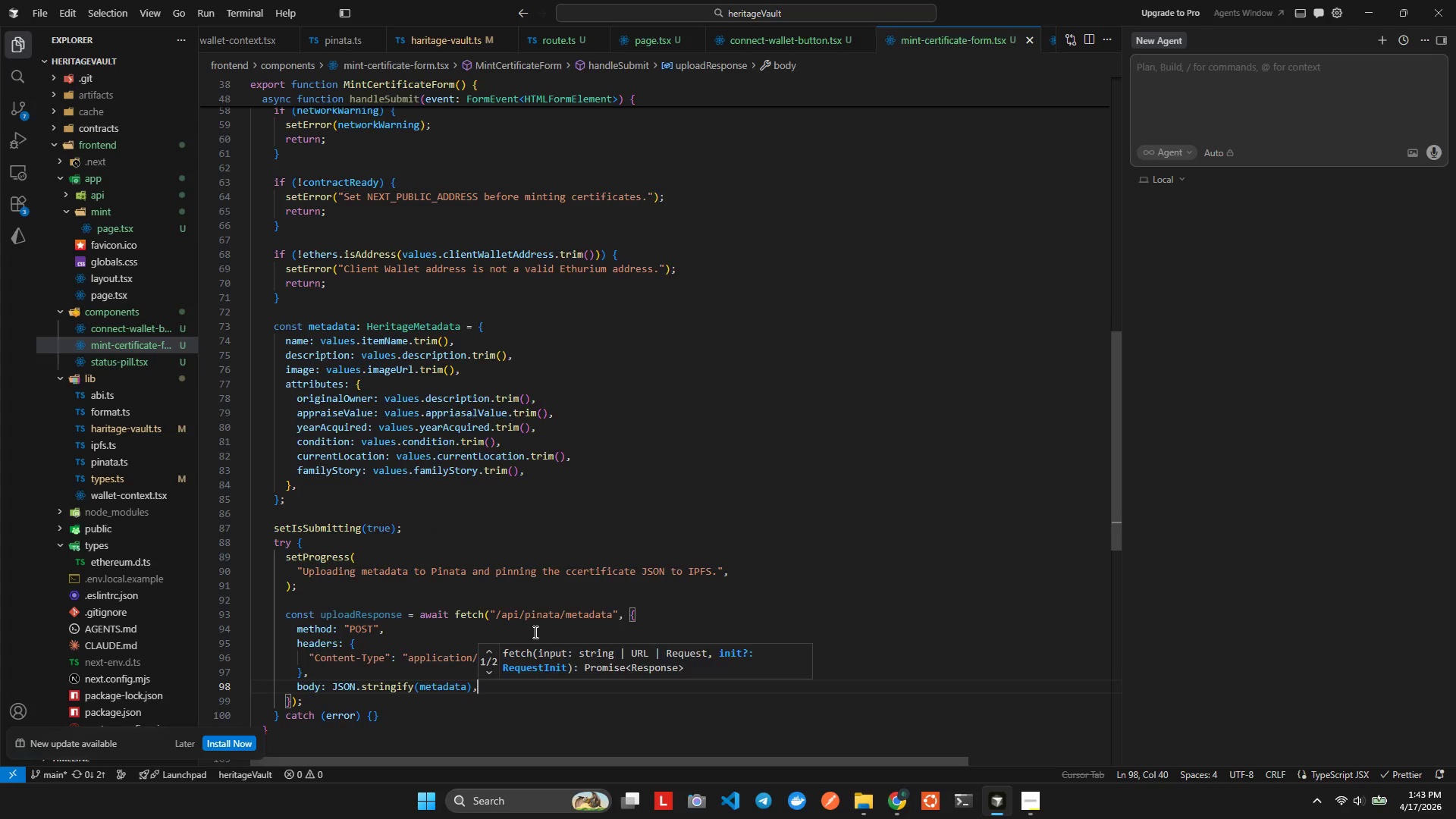 
key(ArrowRight)
 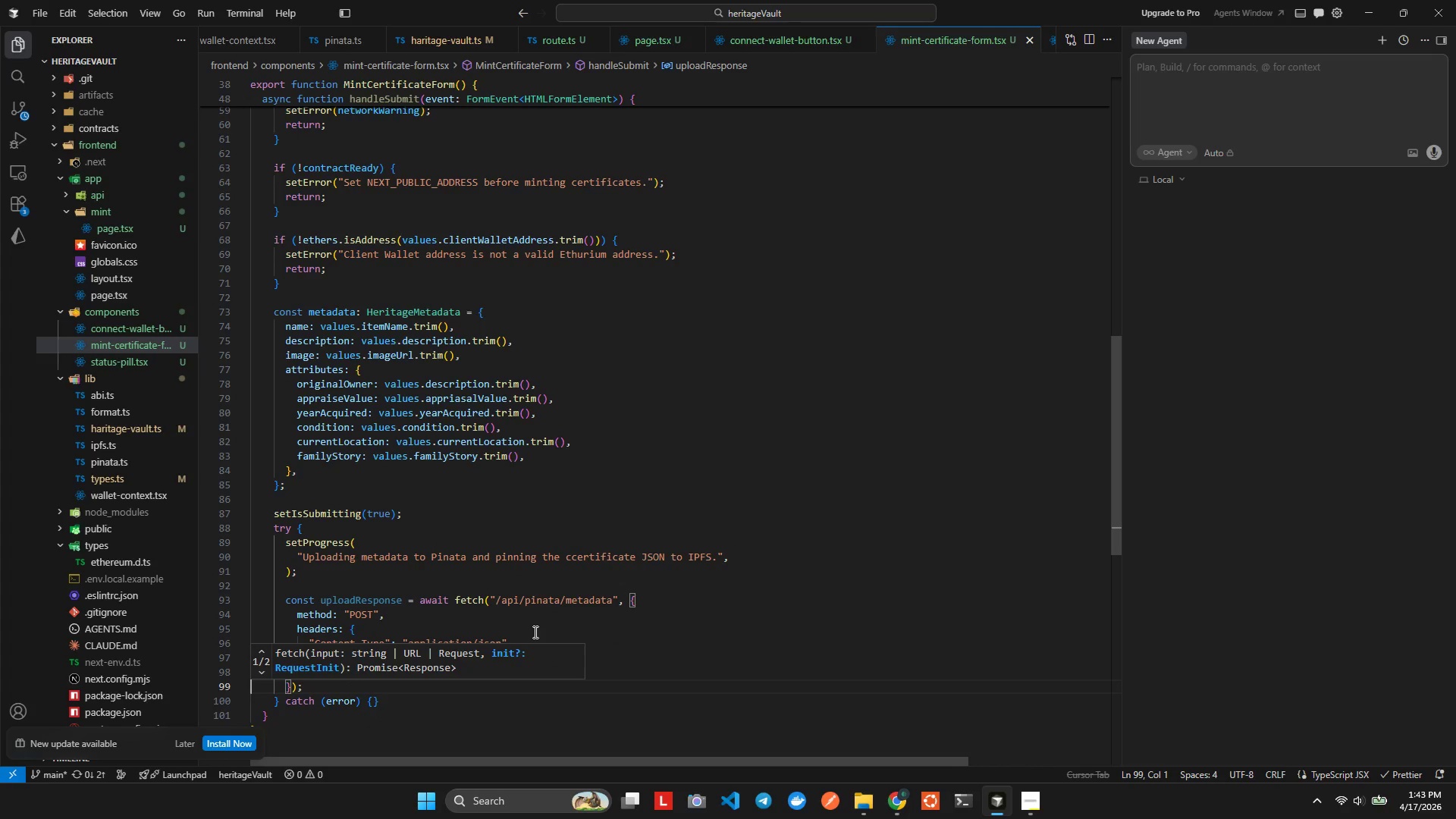 
key(ArrowDown)
 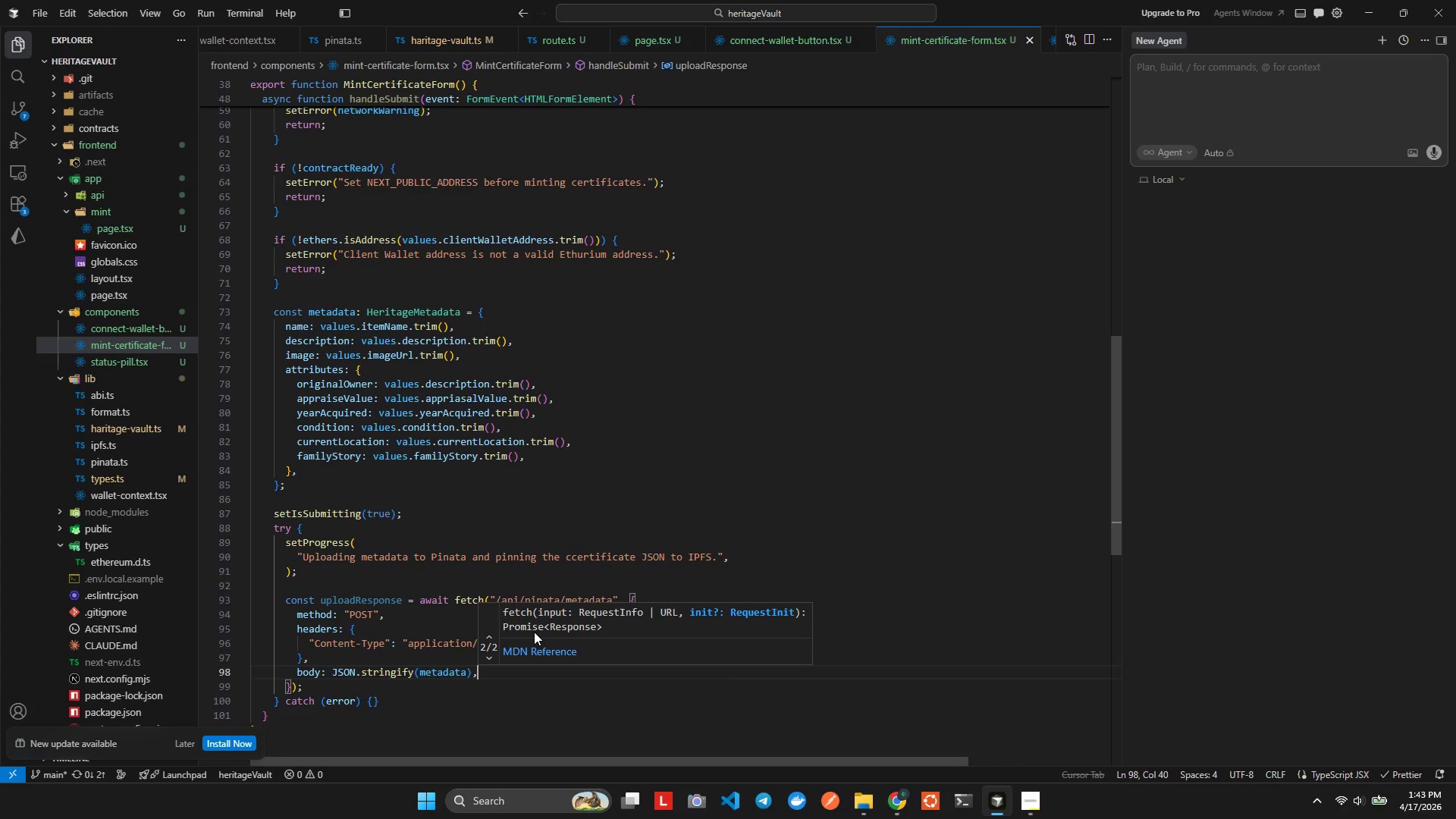 
key(ArrowLeft)
 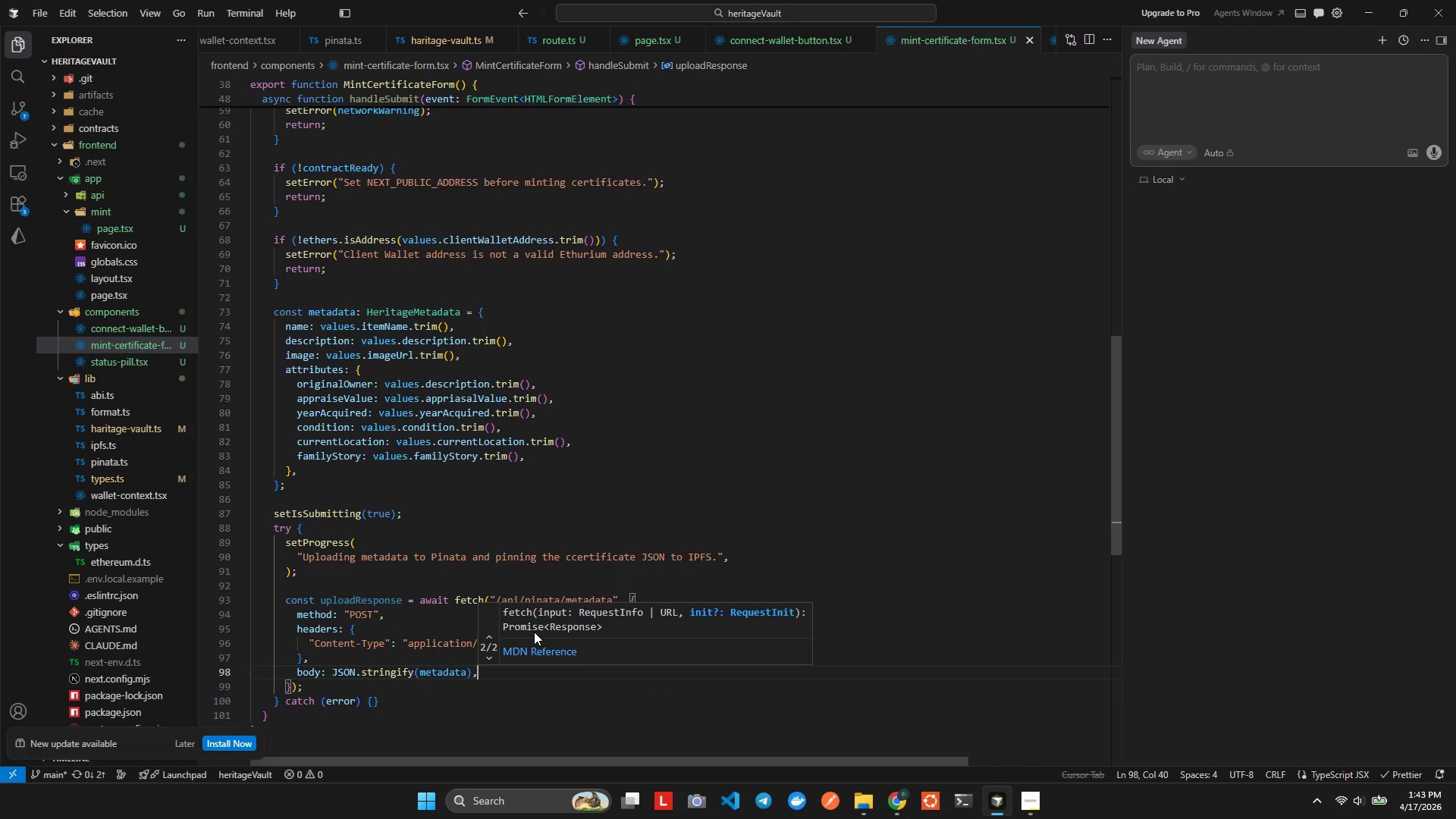 
key(ArrowDown)
 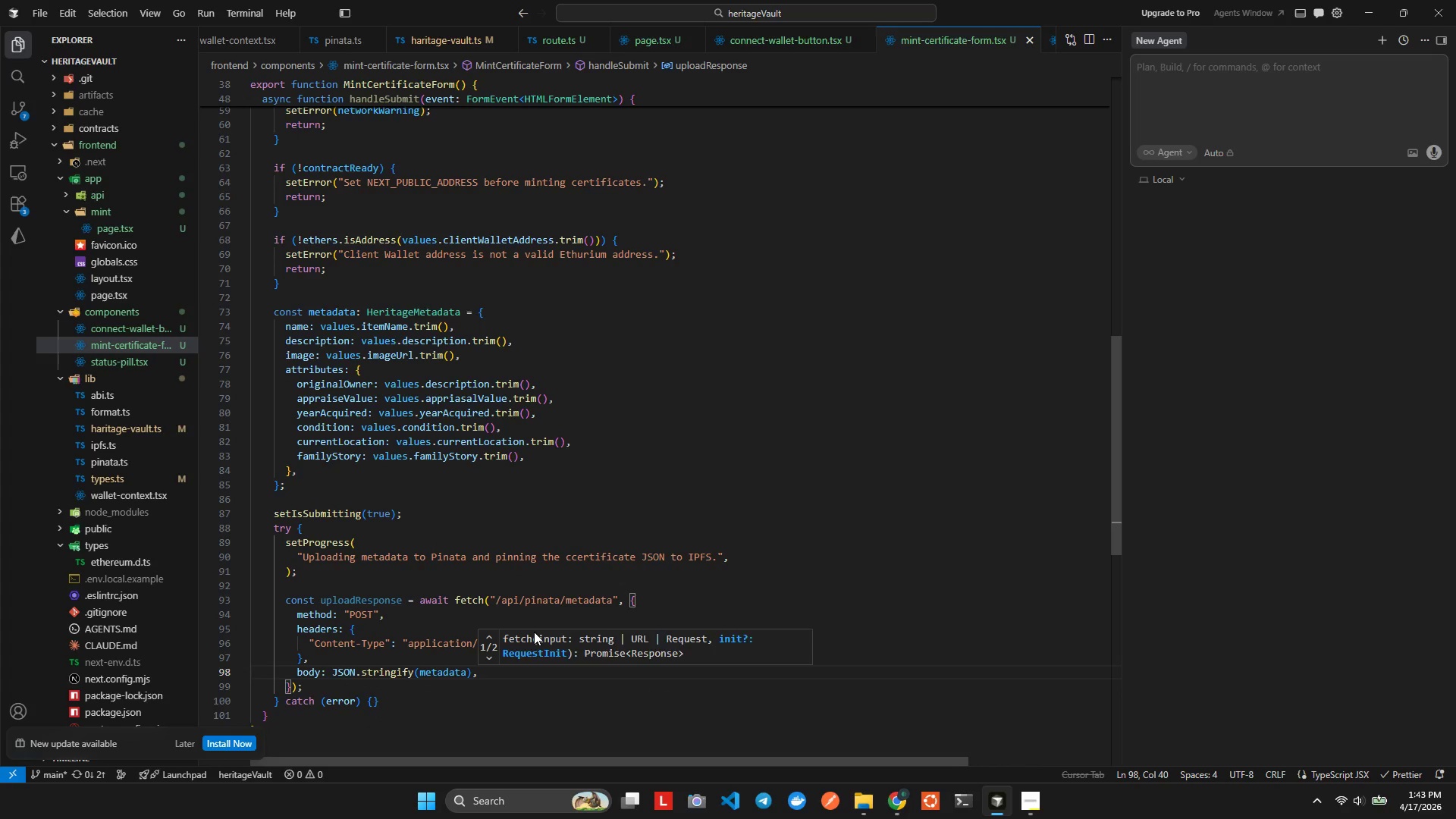 
key(ArrowDown)
 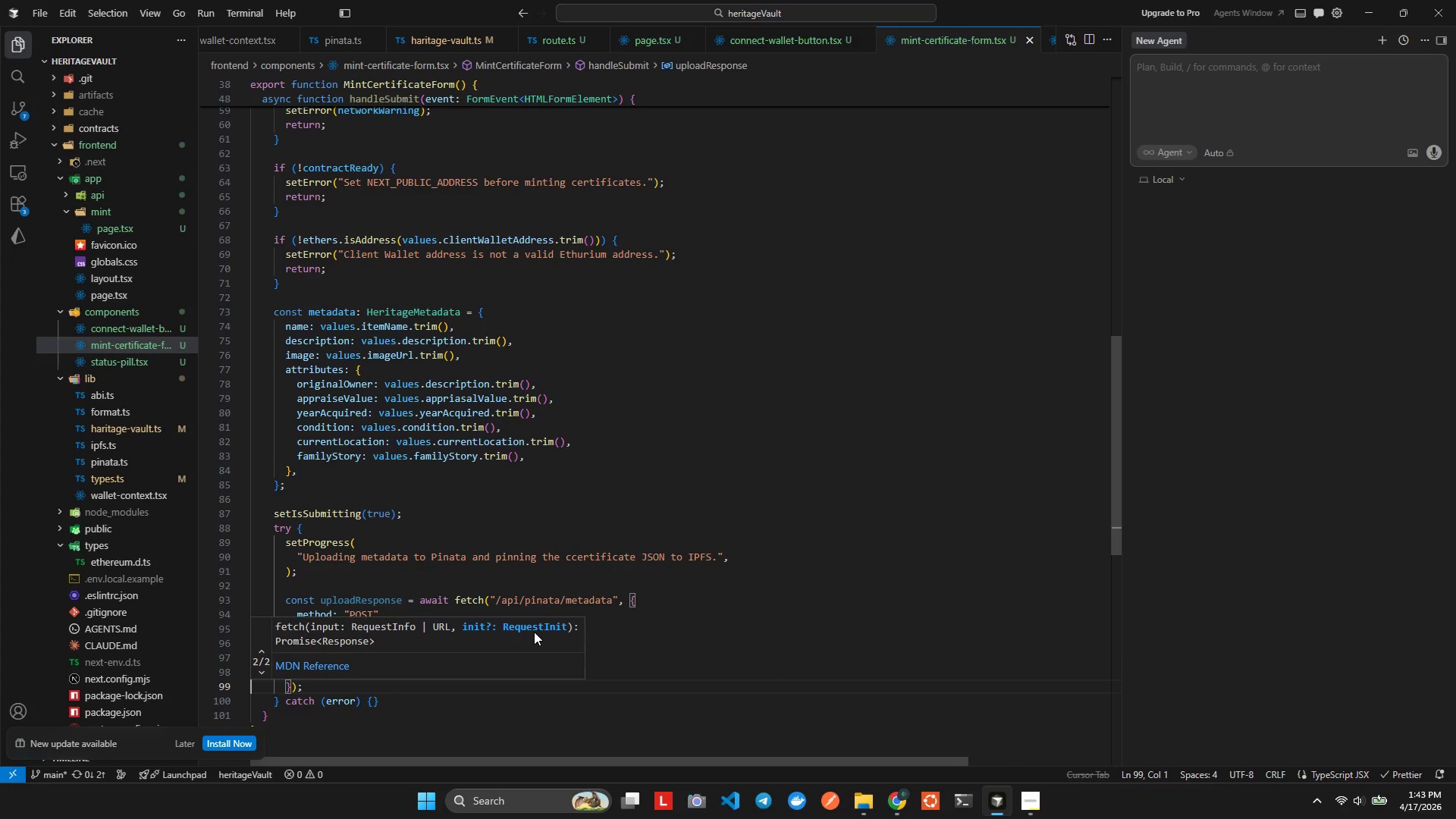 
hold_key(key=ArrowRight, duration=1.5)
 